 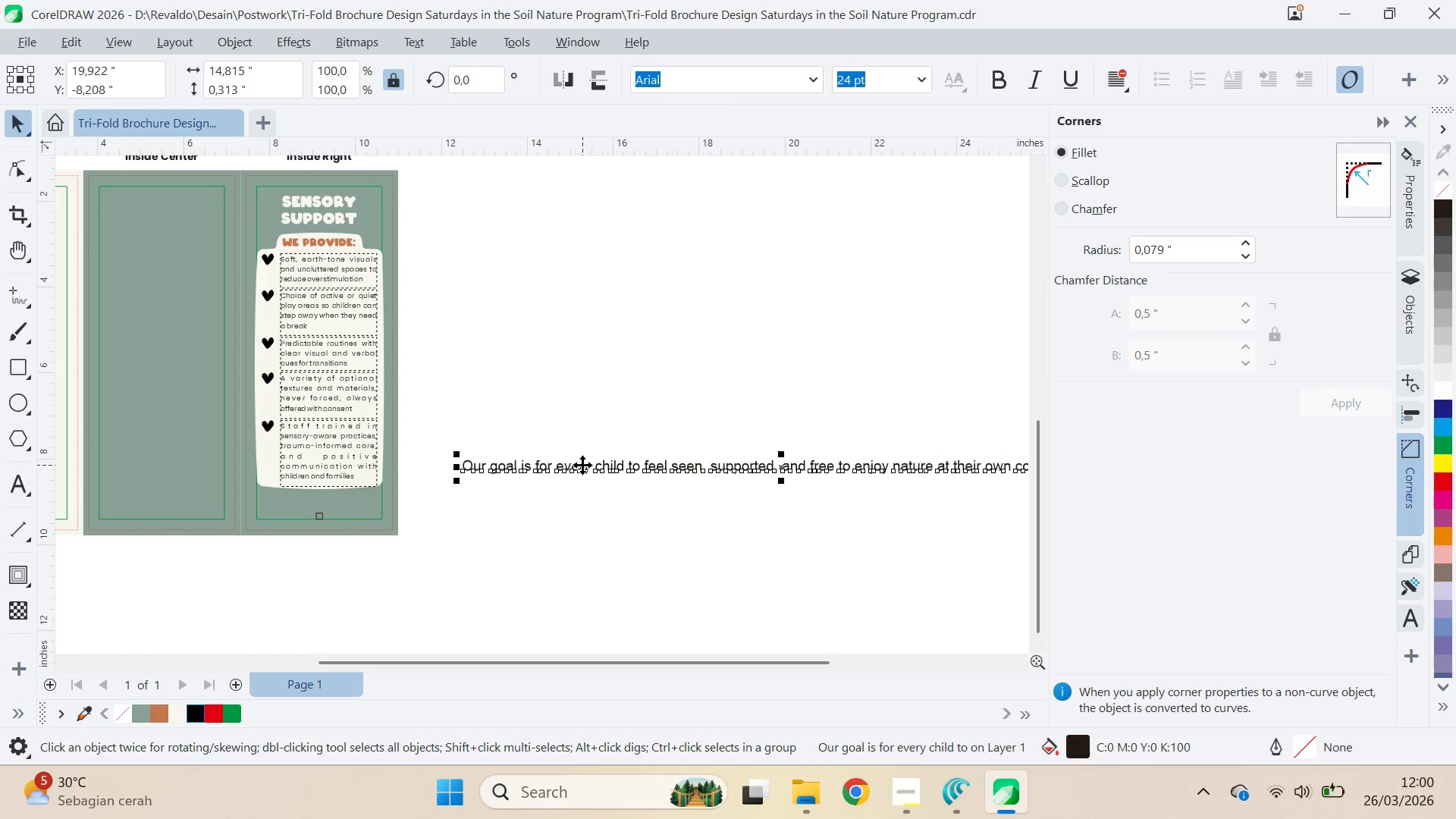 
type(qv)
 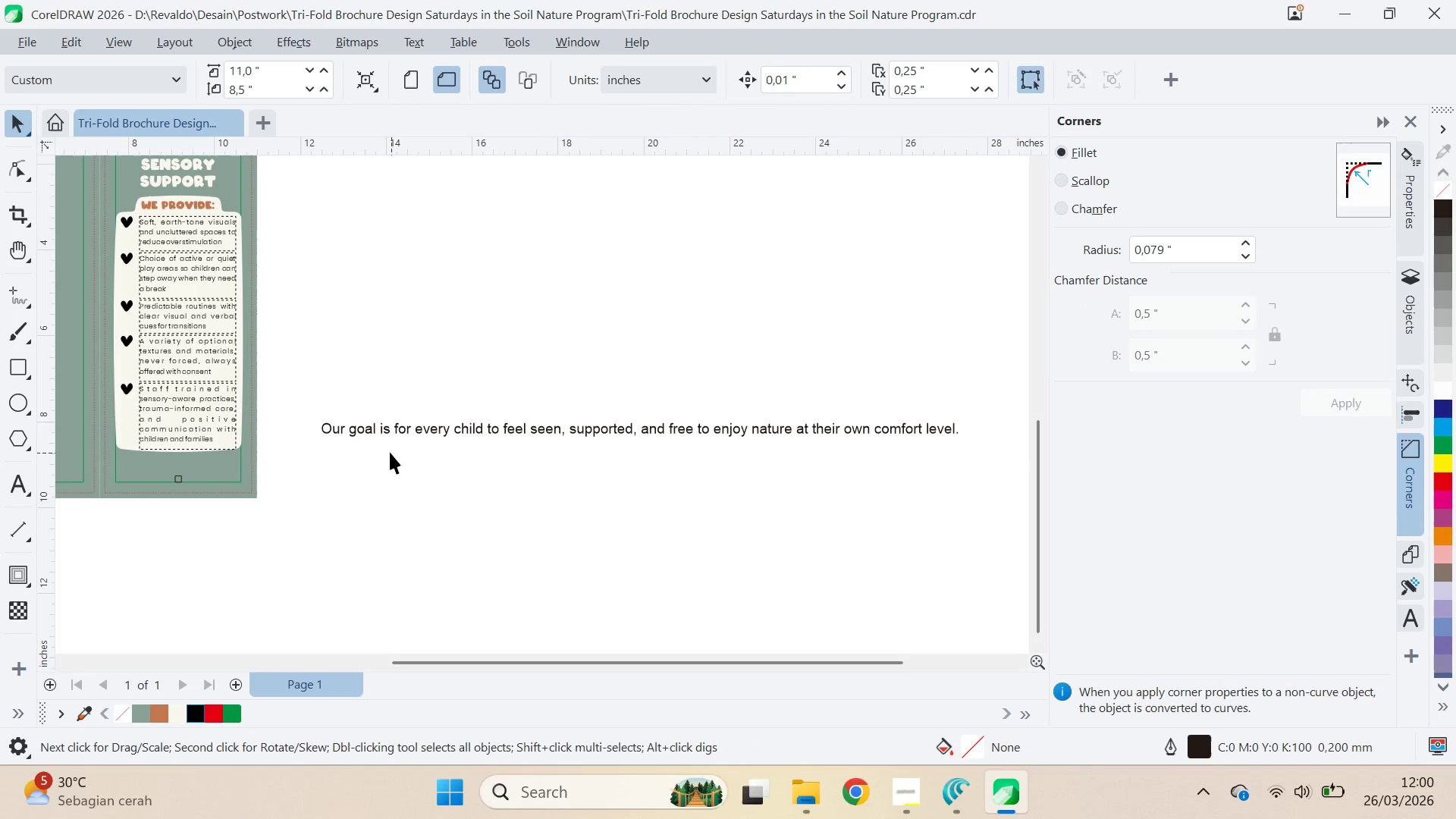 
left_click_drag(start_coordinate=[711, 507], to_coordinate=[570, 470])
 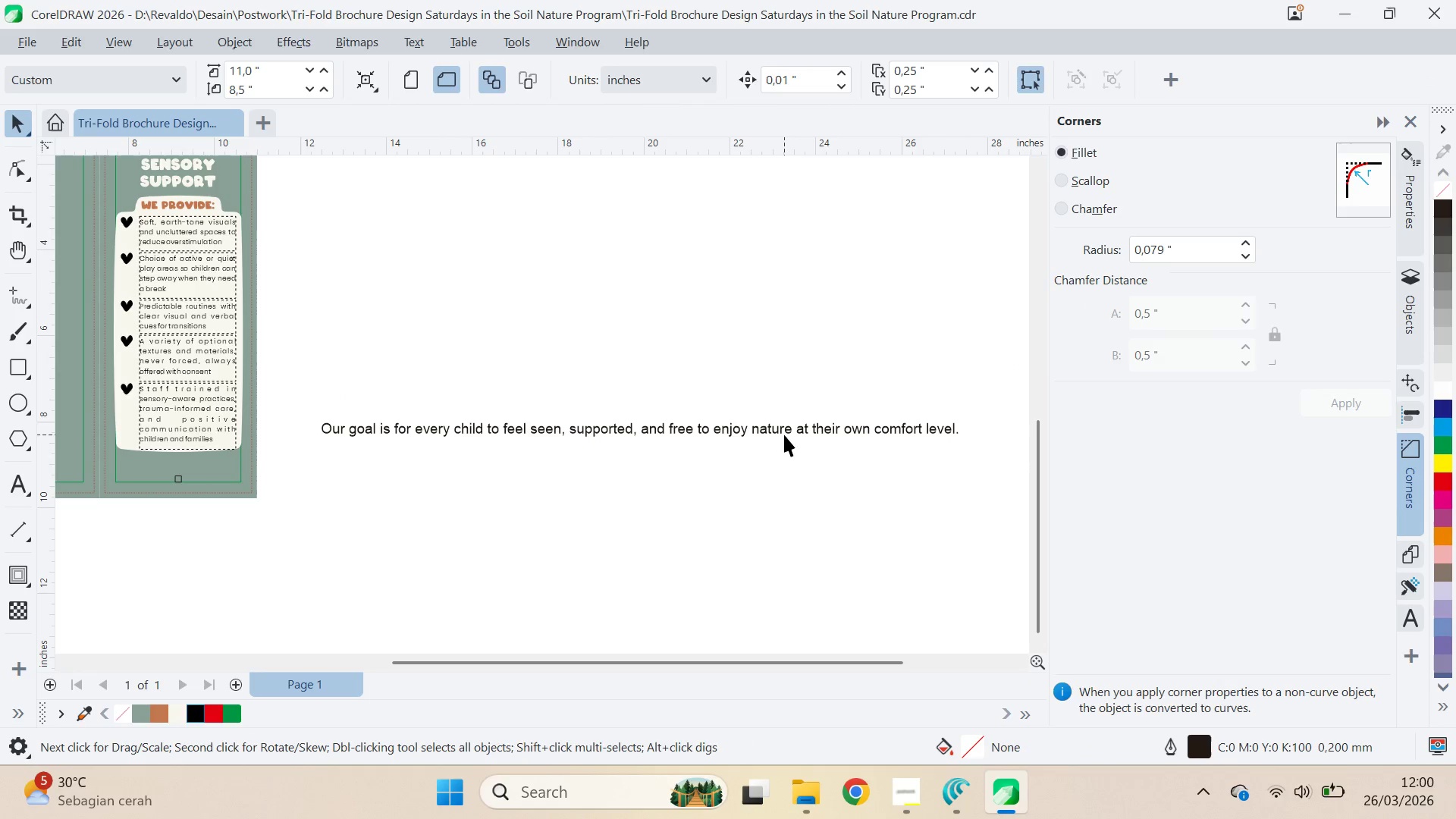 
left_click([860, 430])
 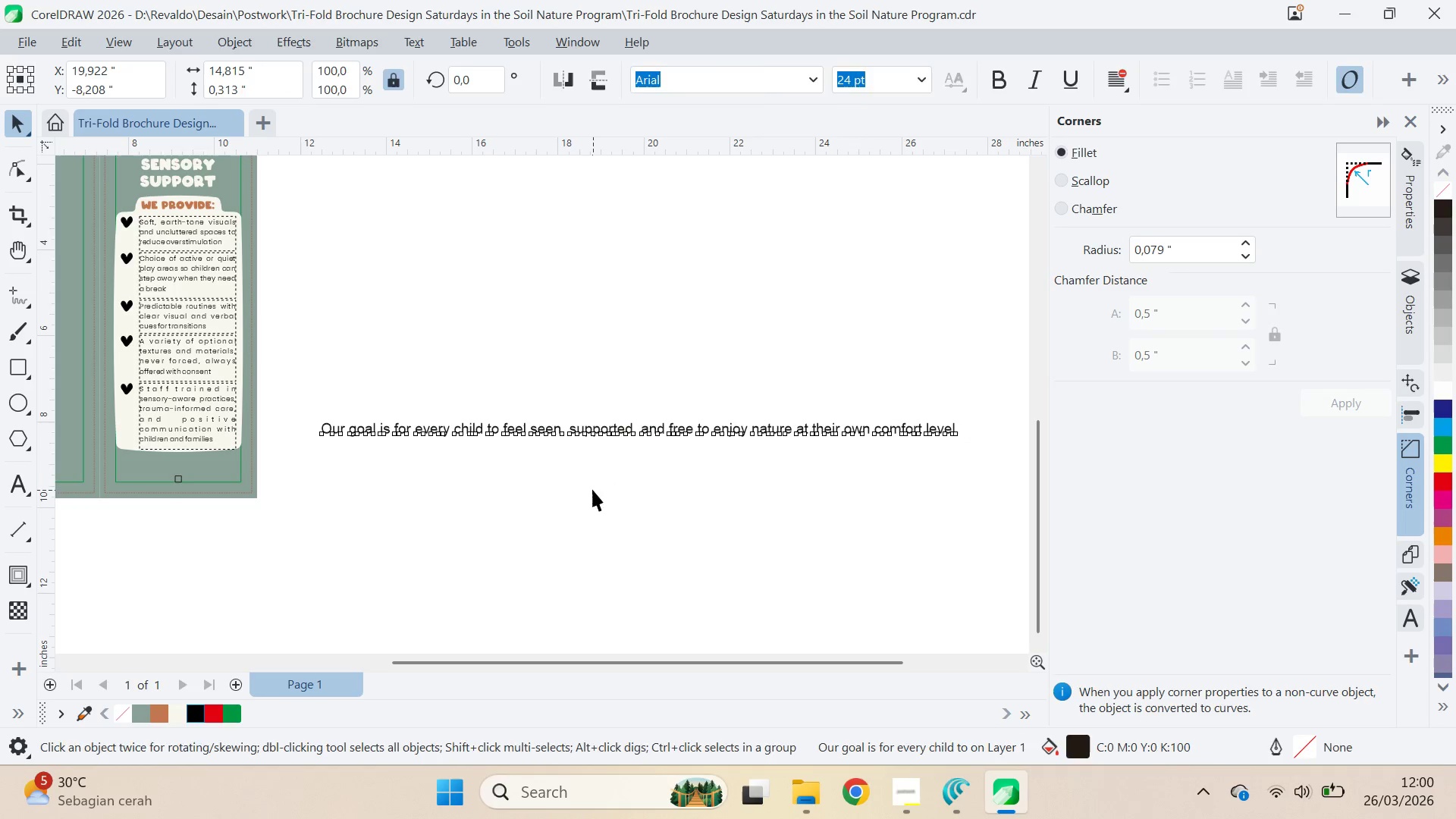 
double_click([497, 422])
 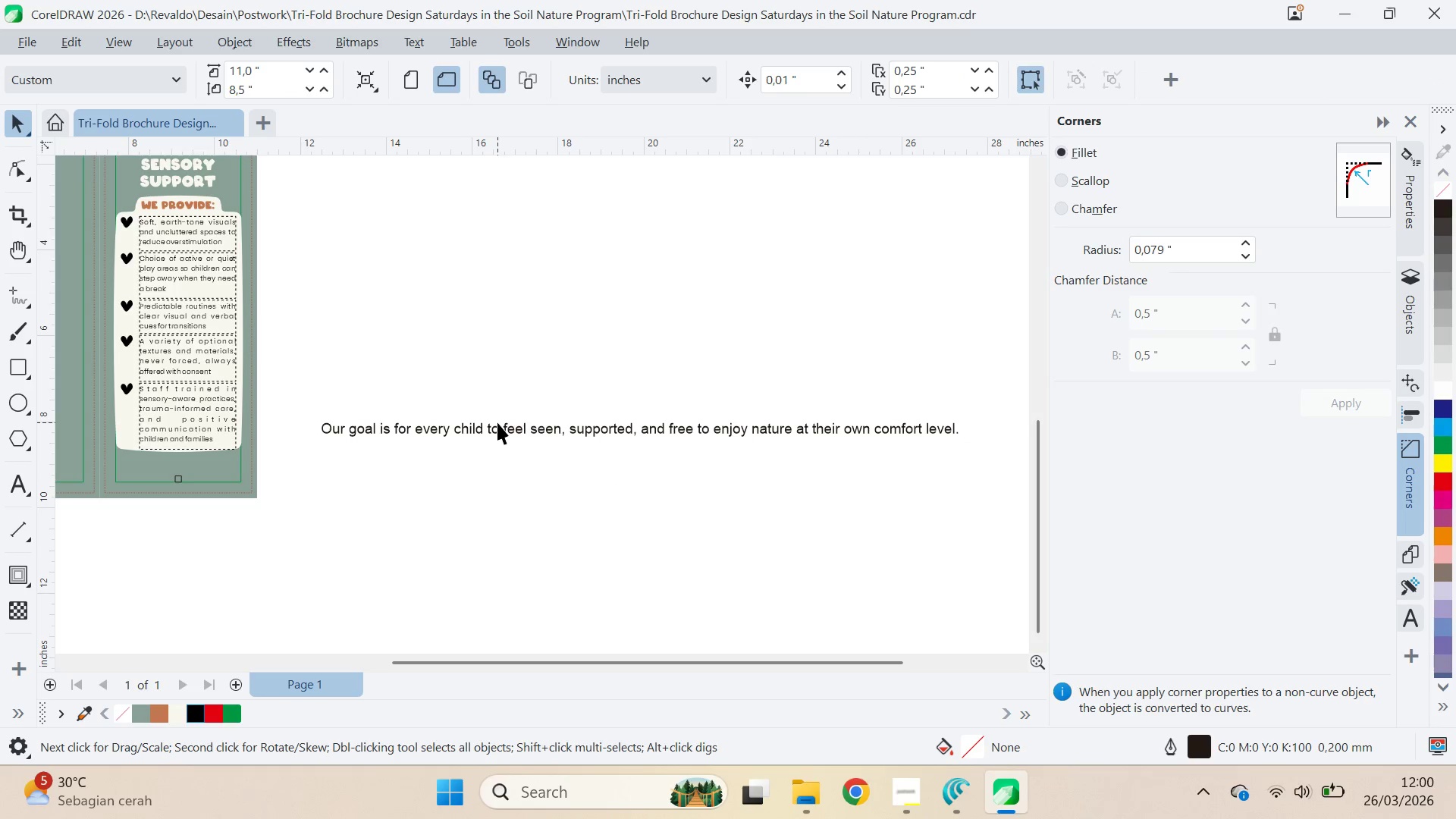 
triple_click([497, 422])
 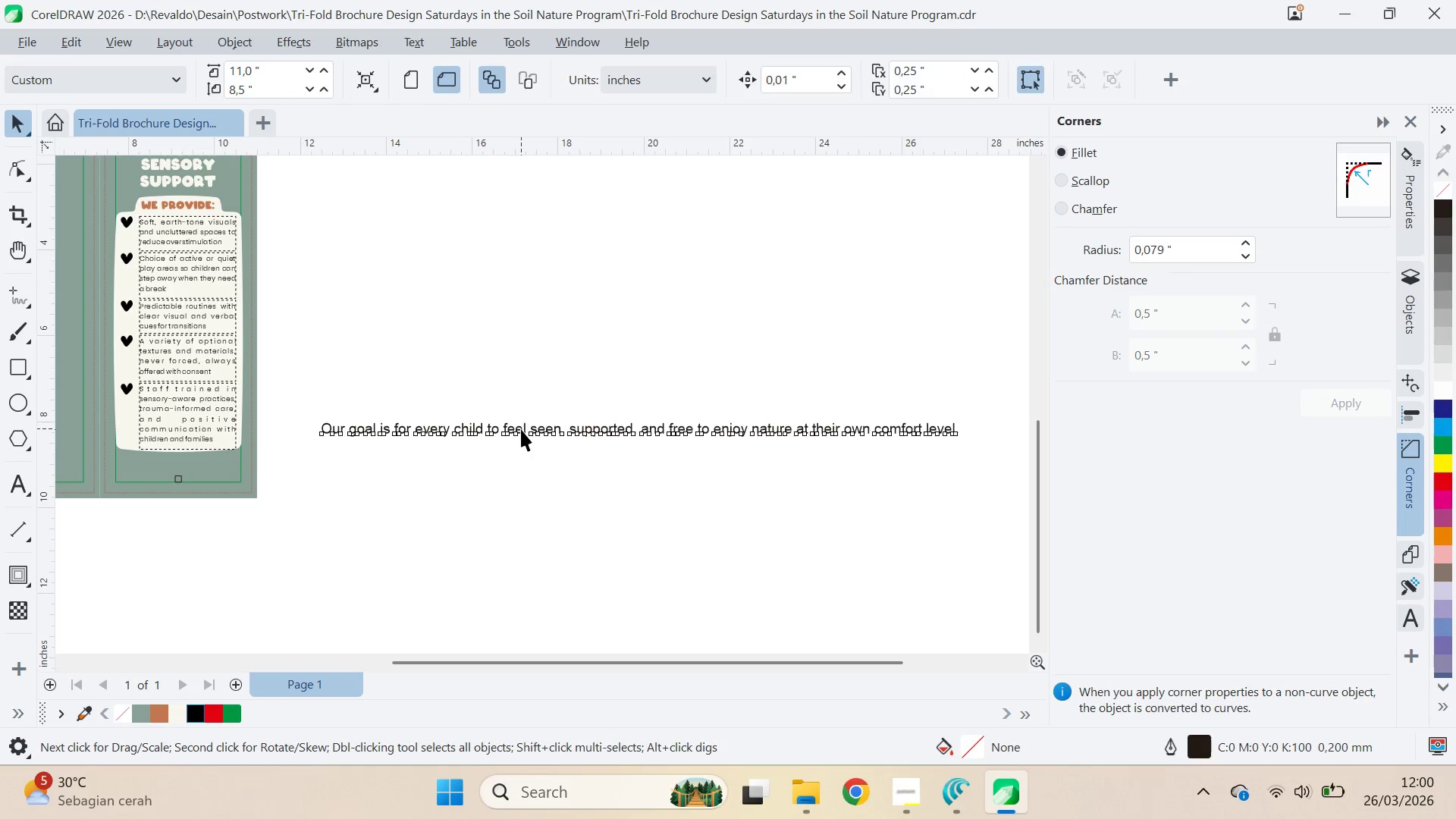 
triple_click([522, 429])
 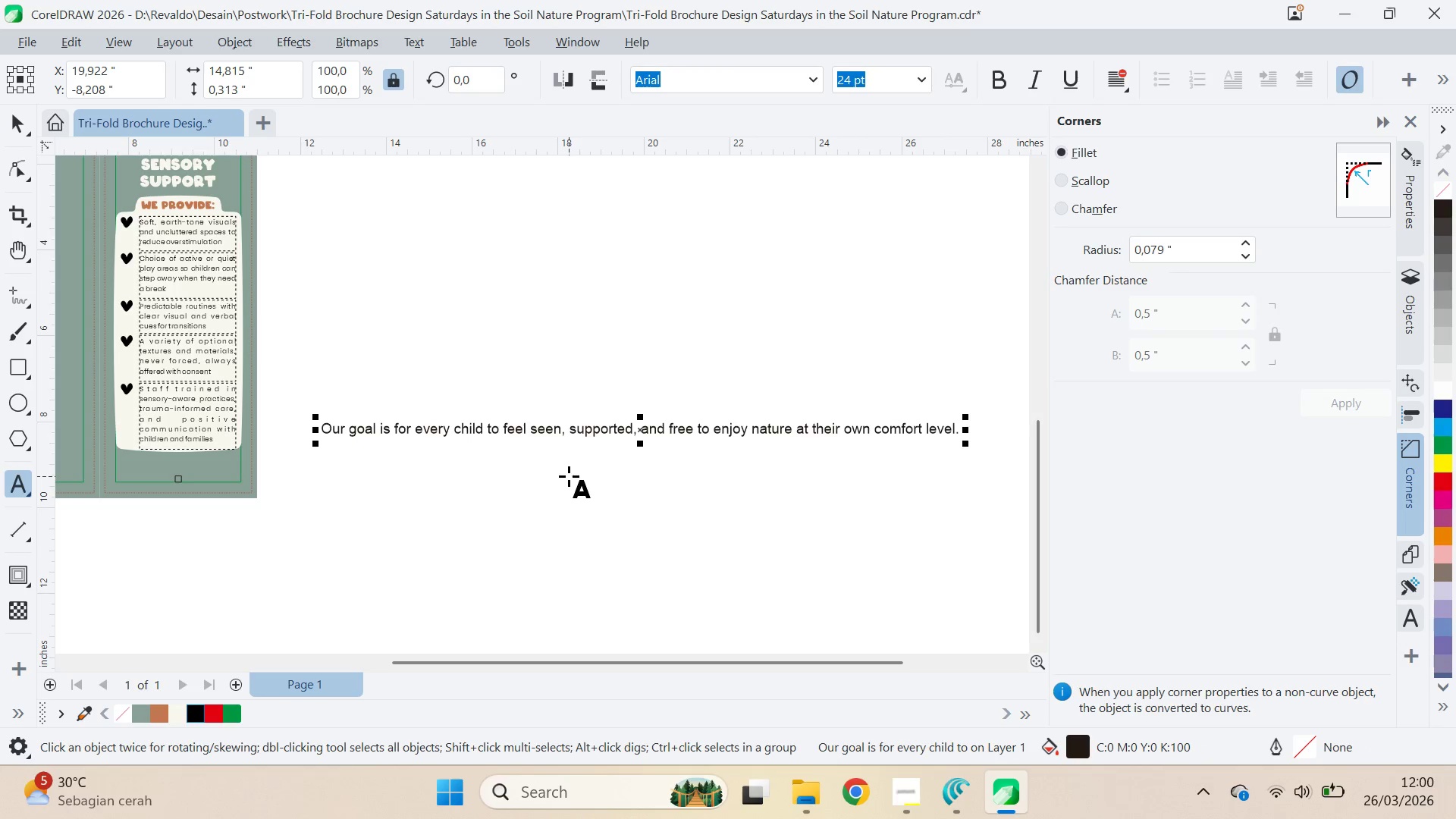 
key(ArrowRight)
 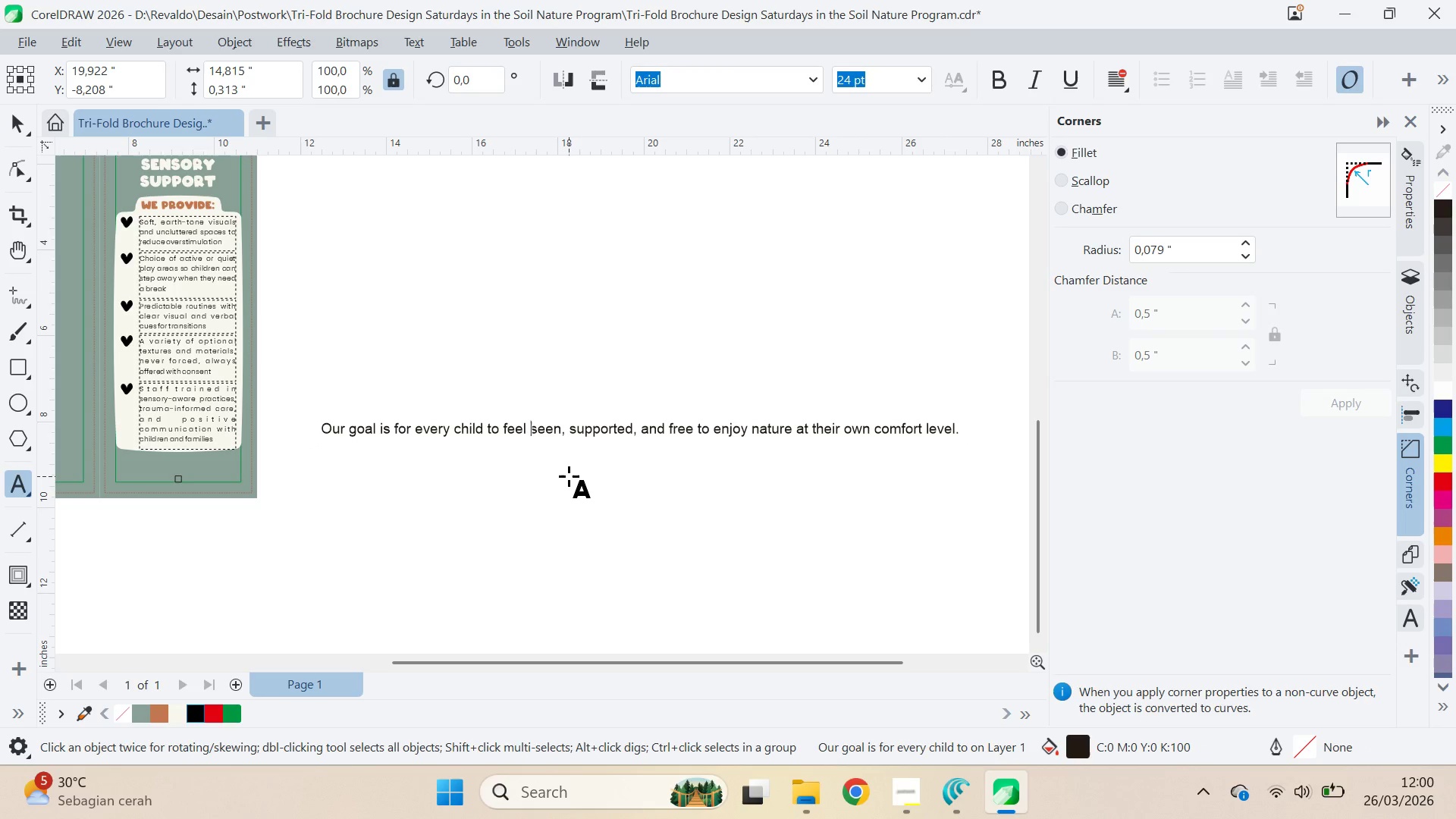 
key(ArrowRight)
 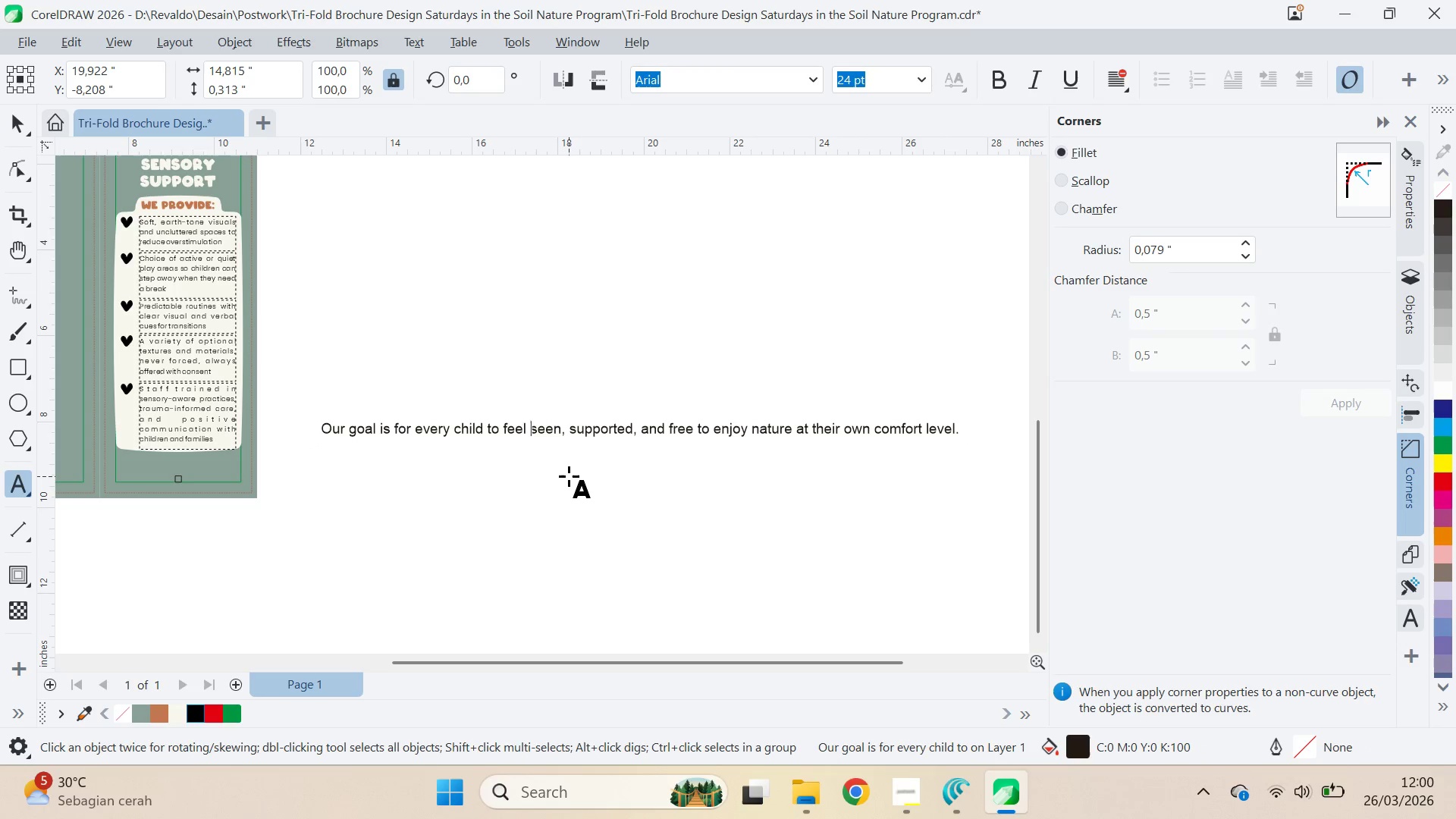 
key(ArrowRight)
 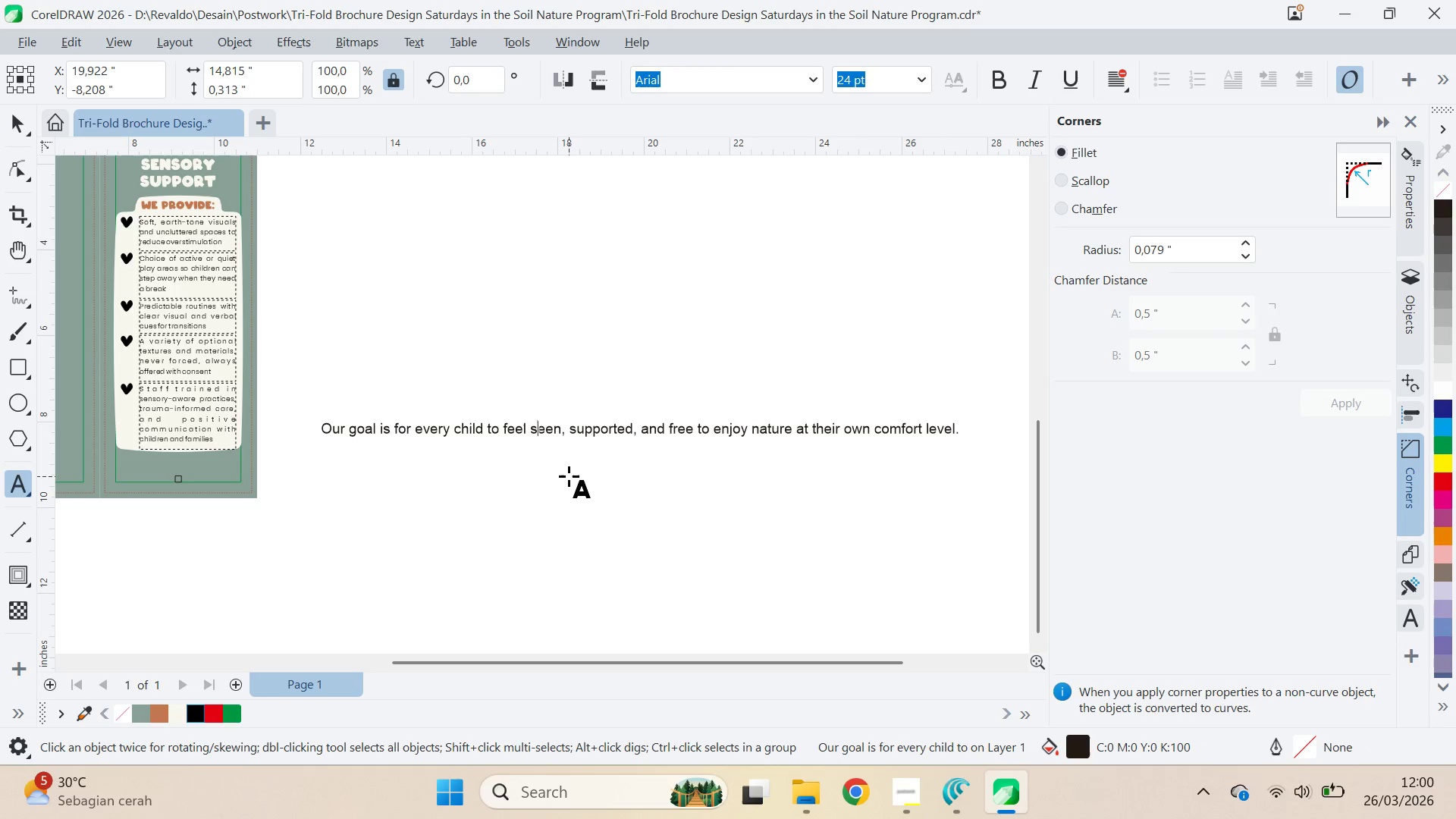 
key(ArrowRight)
 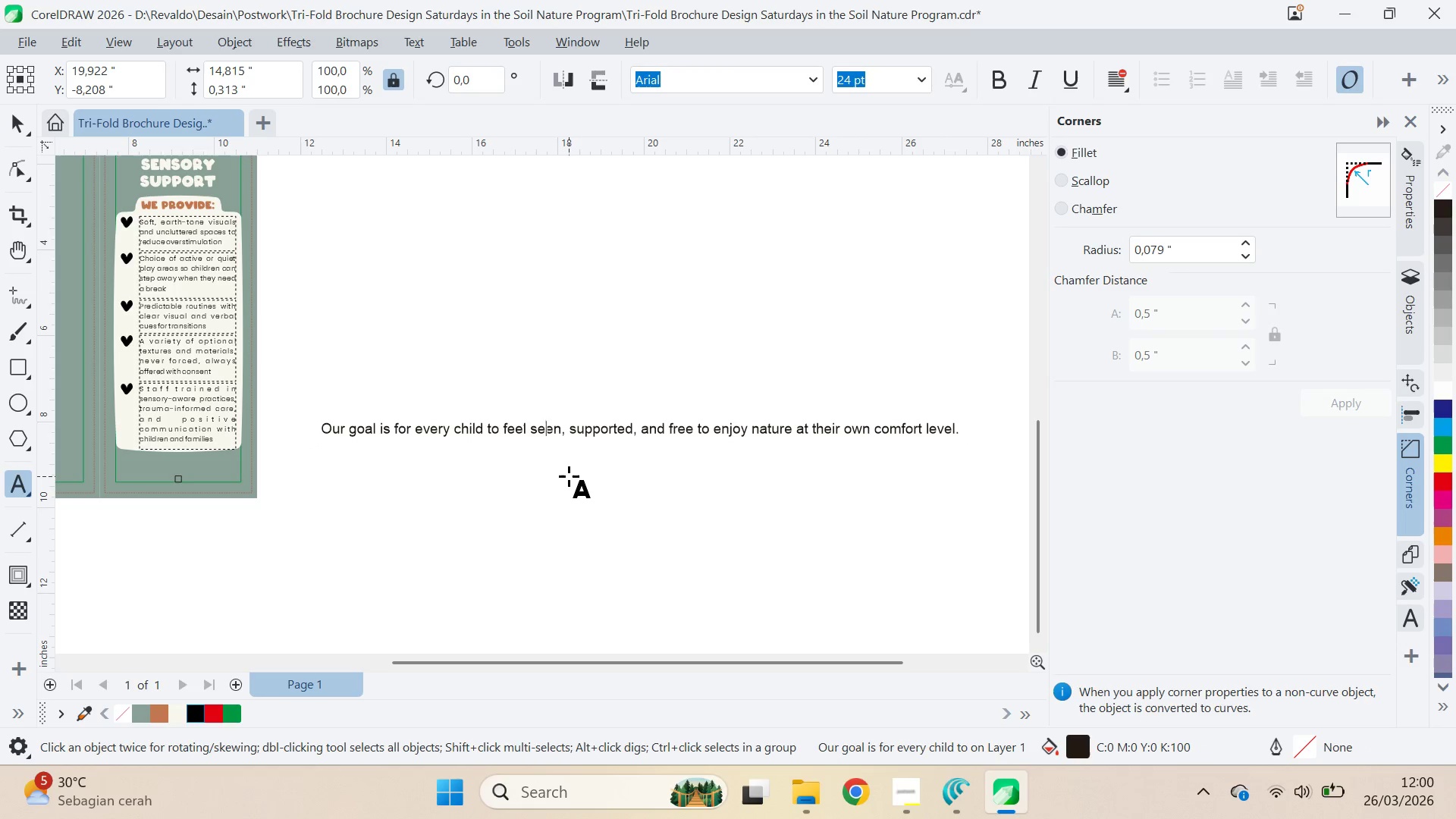 
key(Control+ArrowRight)
 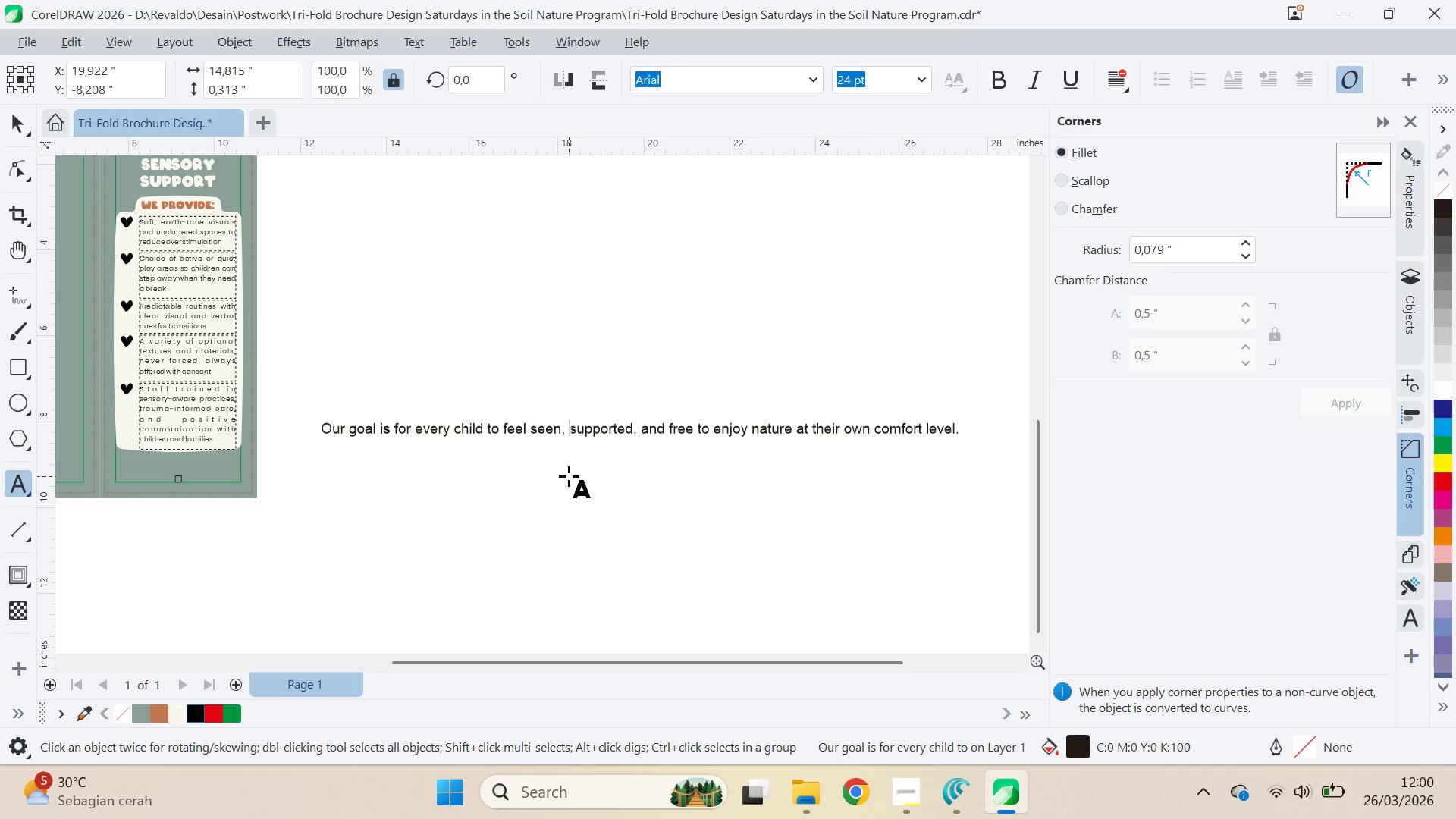 
key(Control+ArrowRight)
 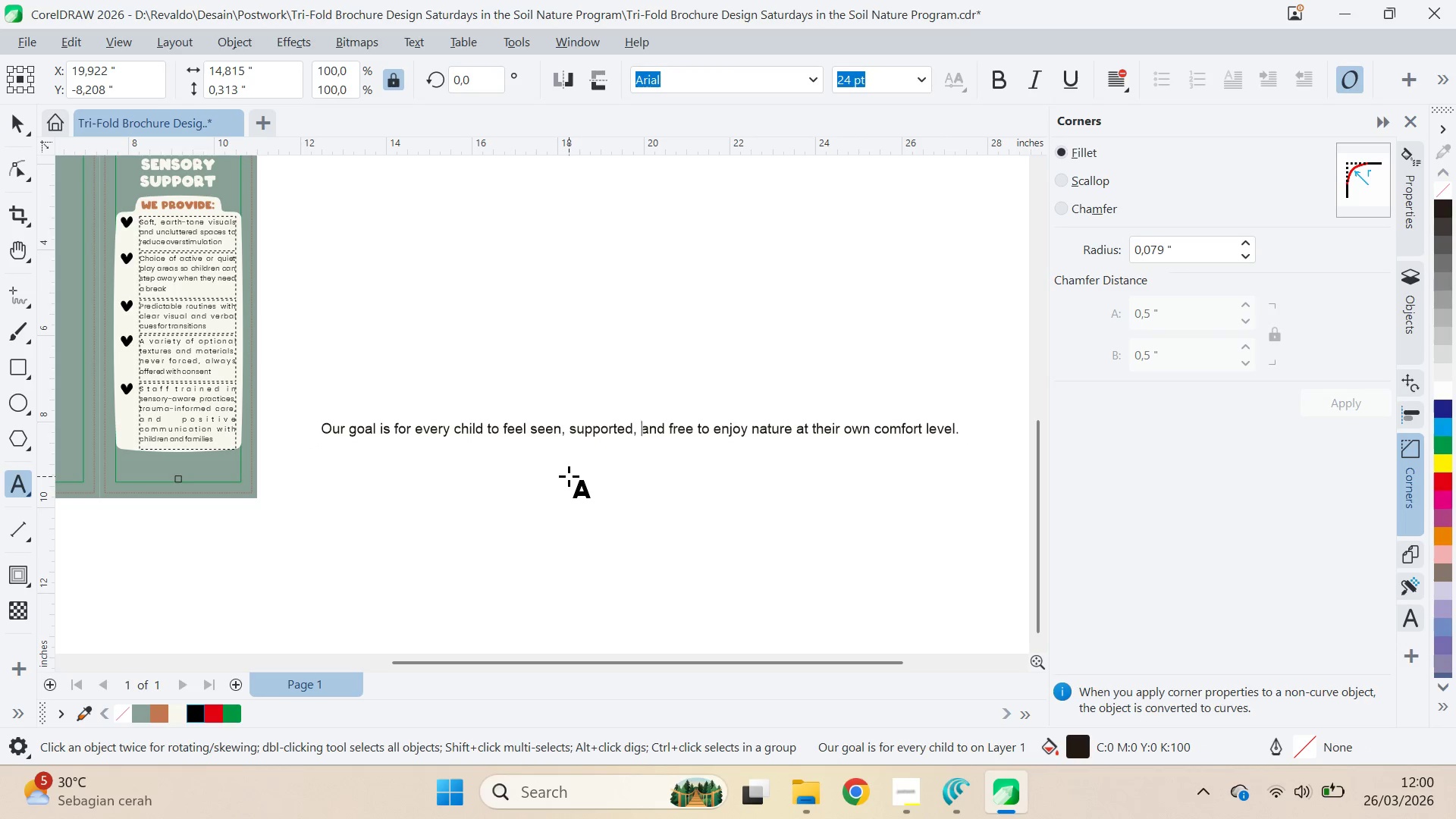 
key(Control+ArrowLeft)
 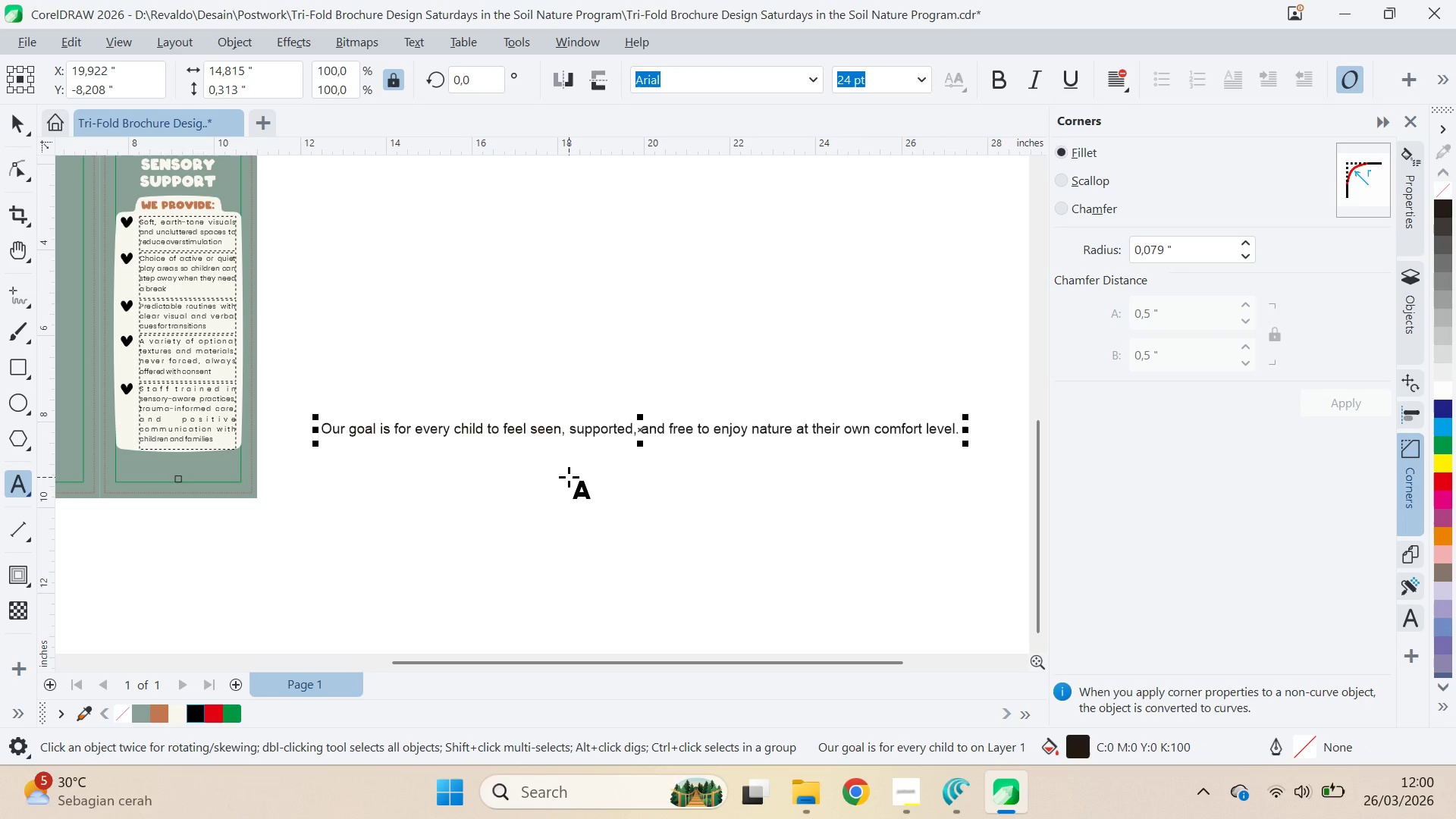 
key(Enter)
 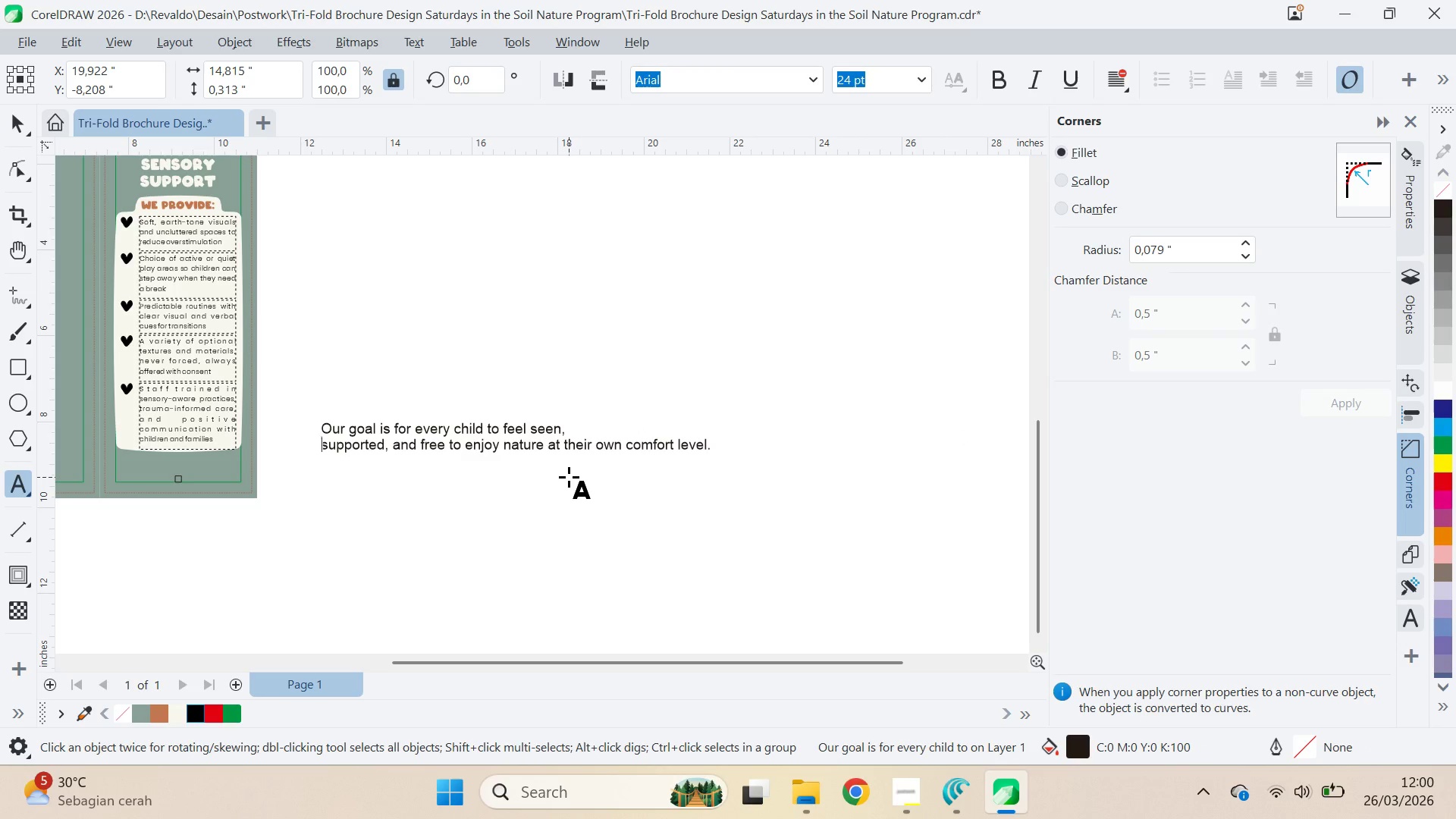 
key(Control+ArrowRight)
 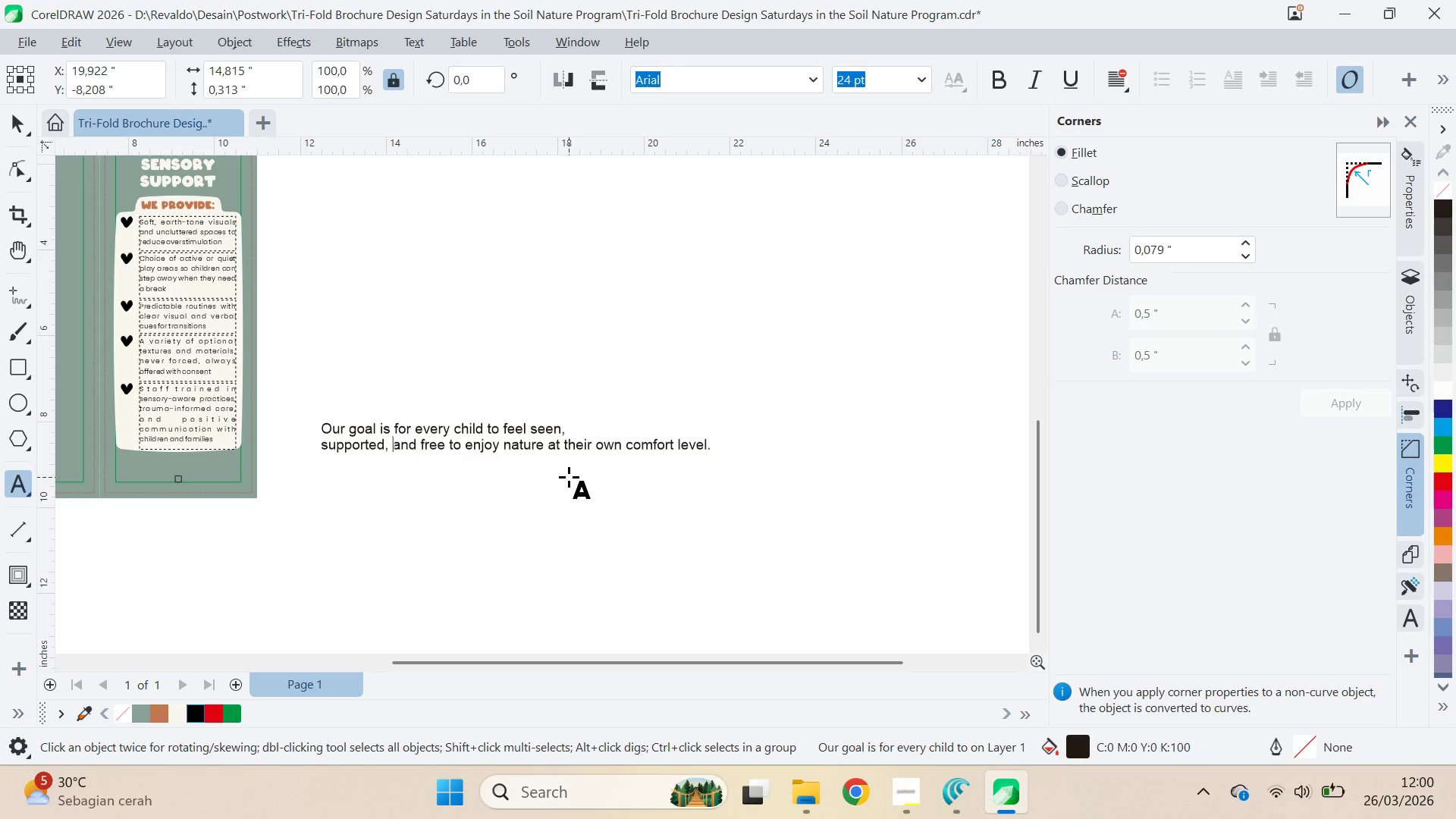 
key(Control+ArrowRight)
 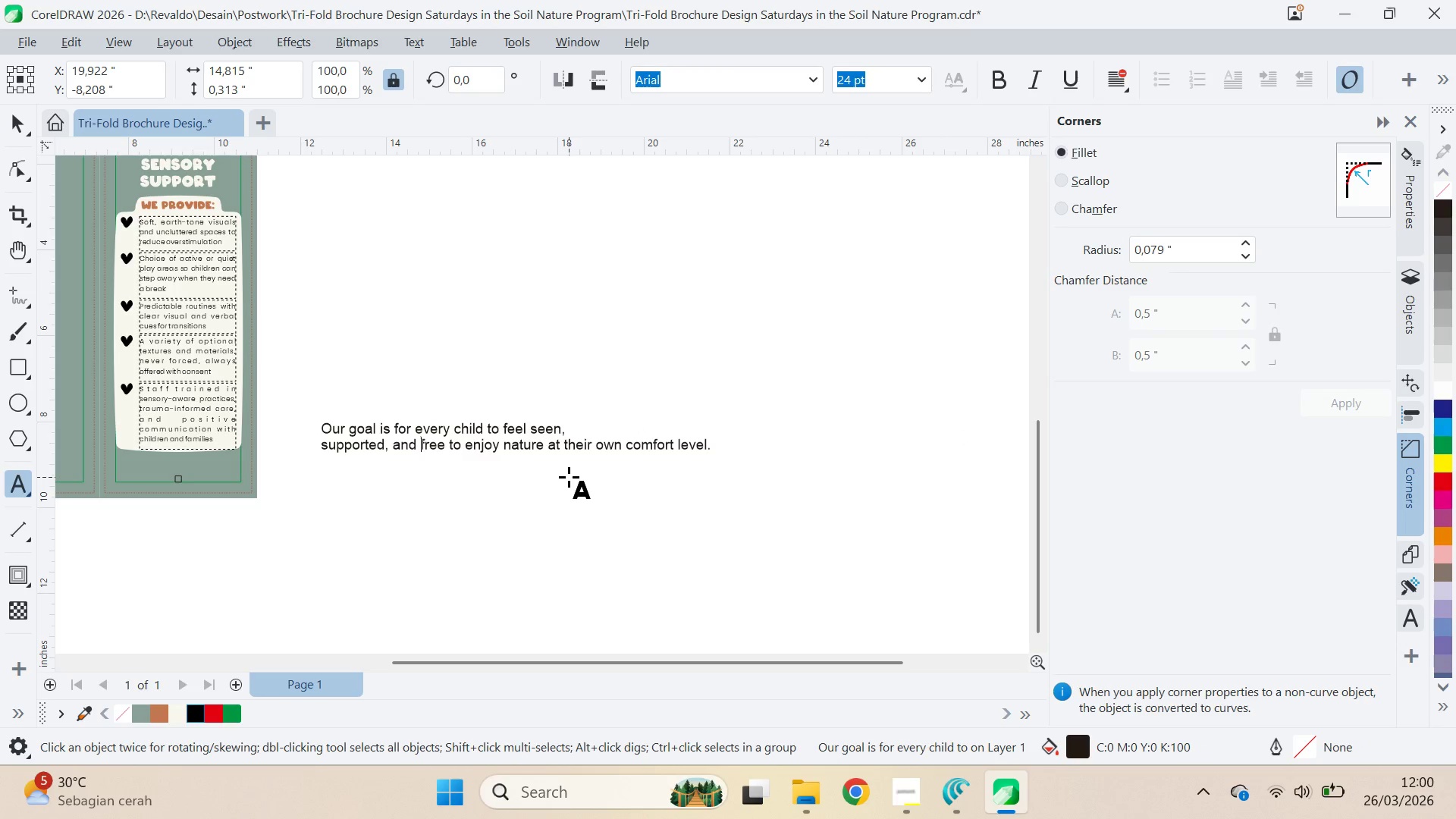 
key(Control+ArrowRight)
 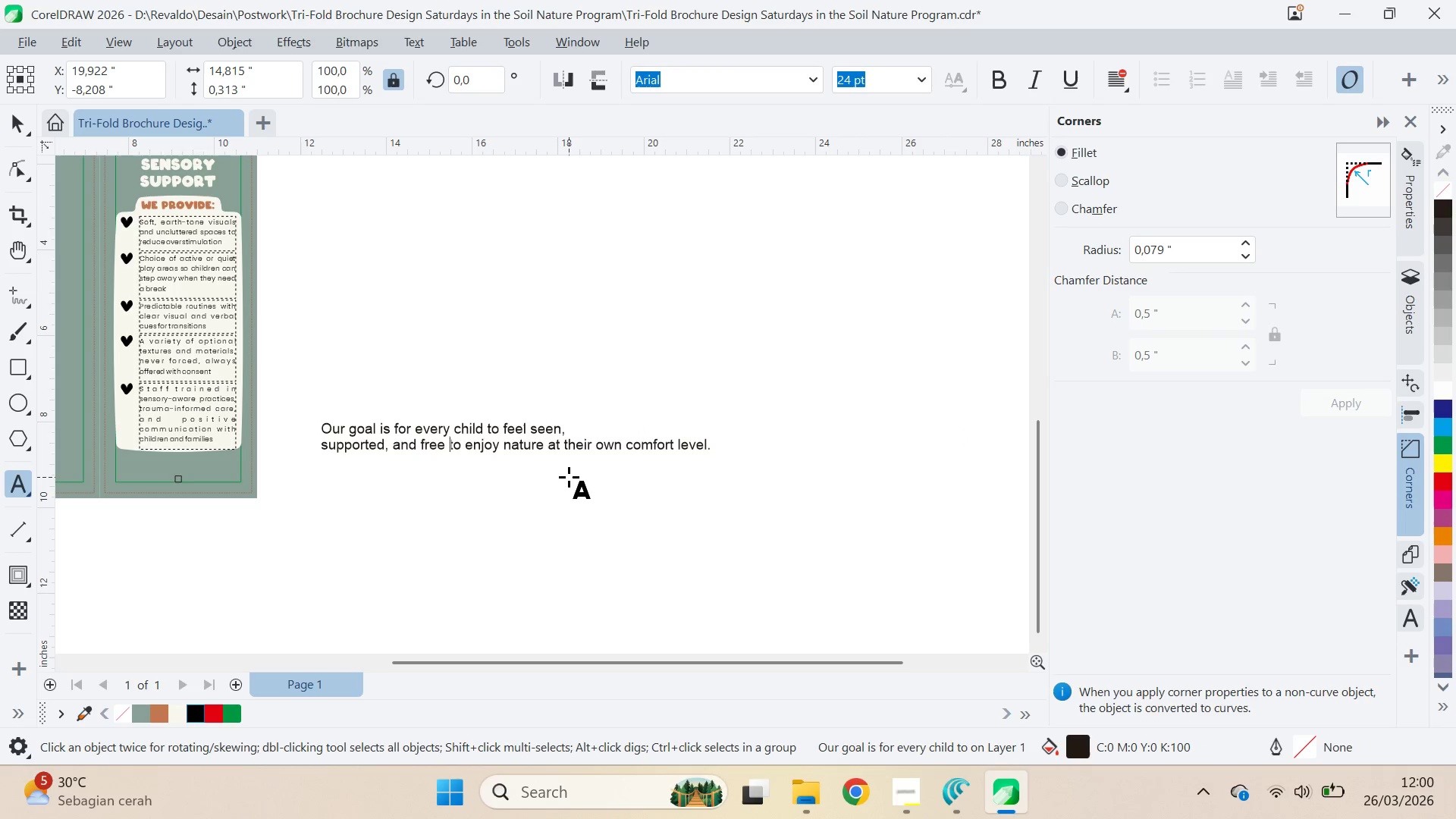 
key(Control+ArrowRight)
 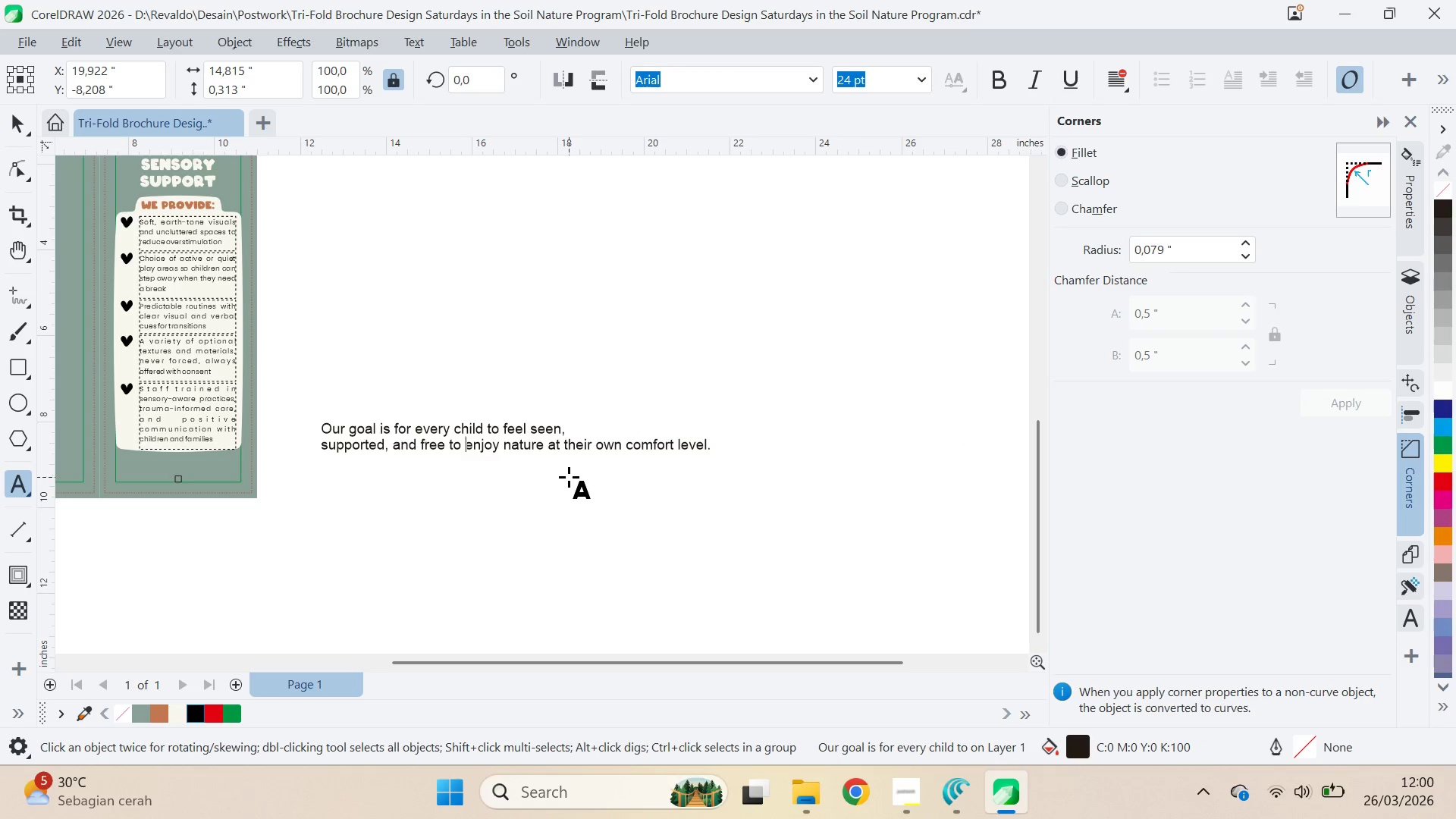 
key(Control+ArrowRight)
 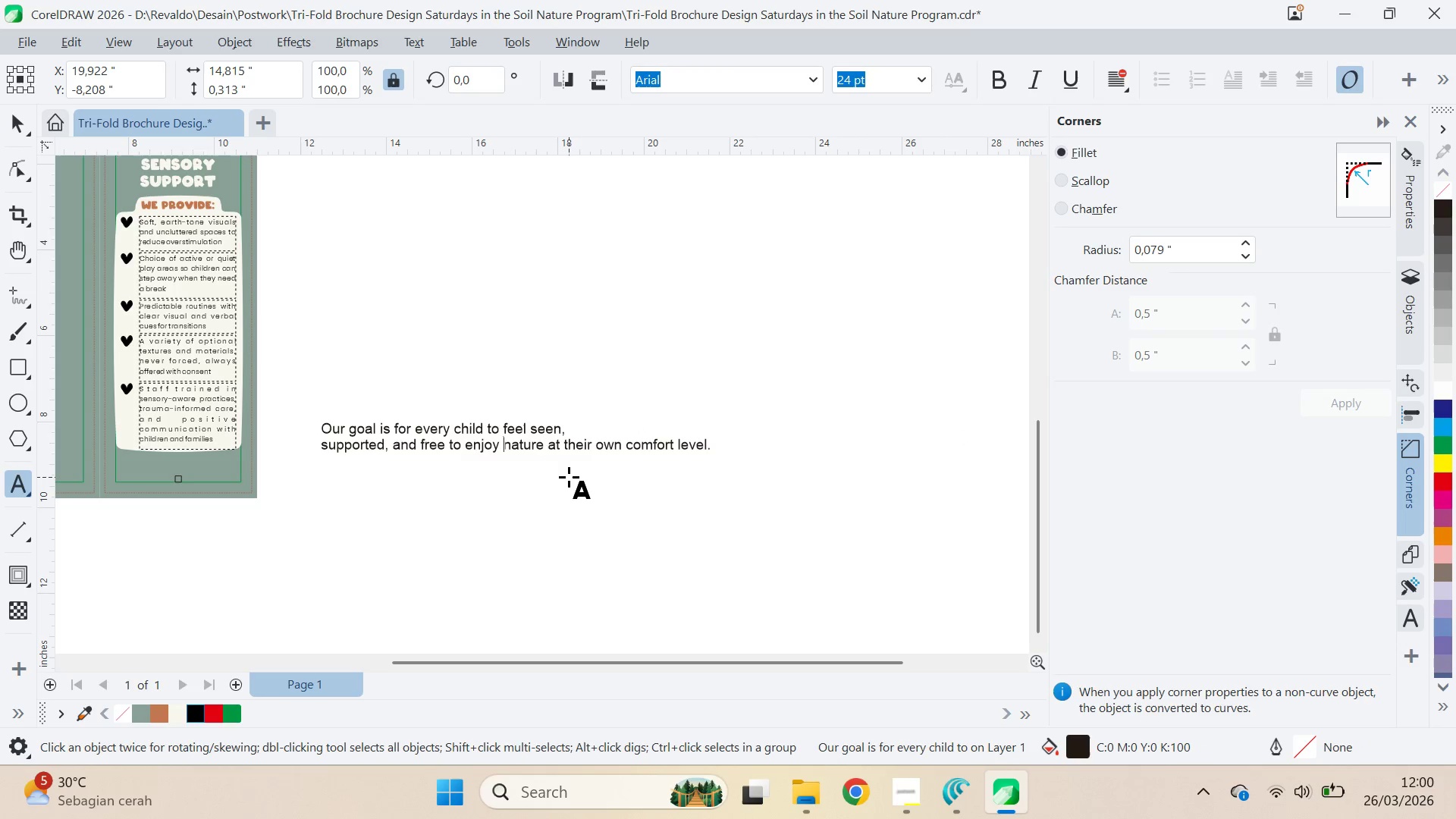 
key(Control+ArrowRight)
 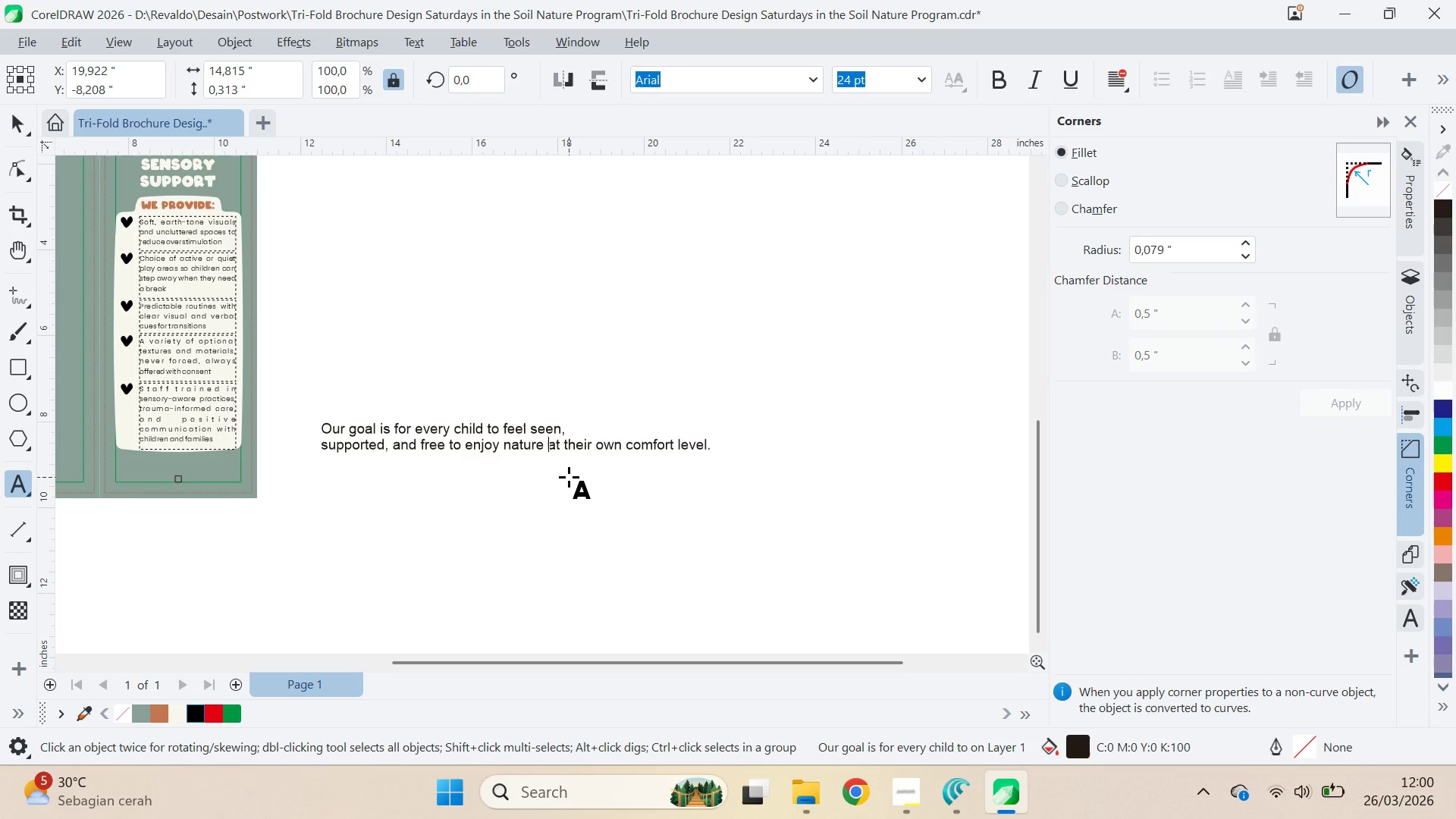 
key(Enter)
 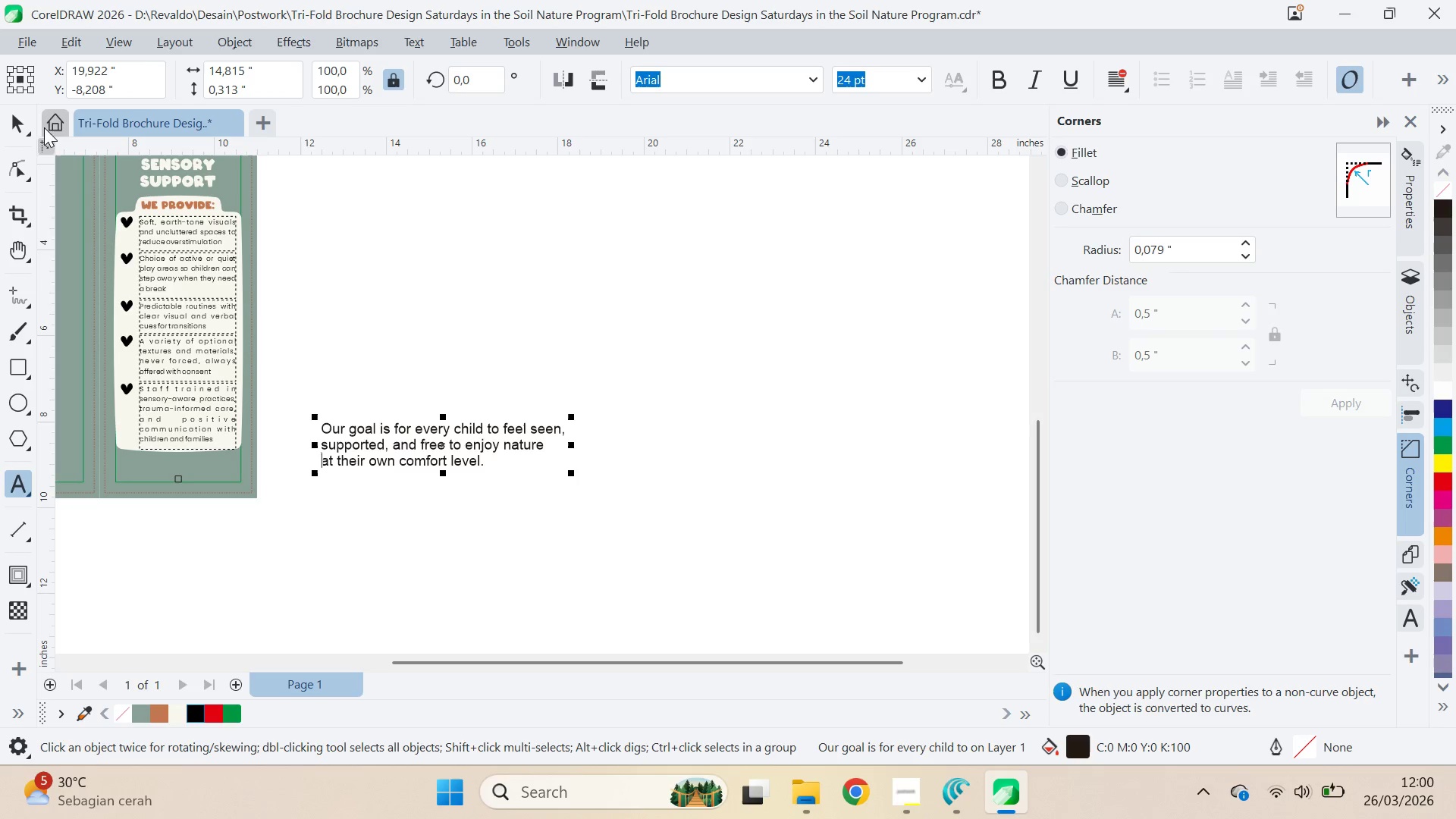 
double_click([26, 121])
 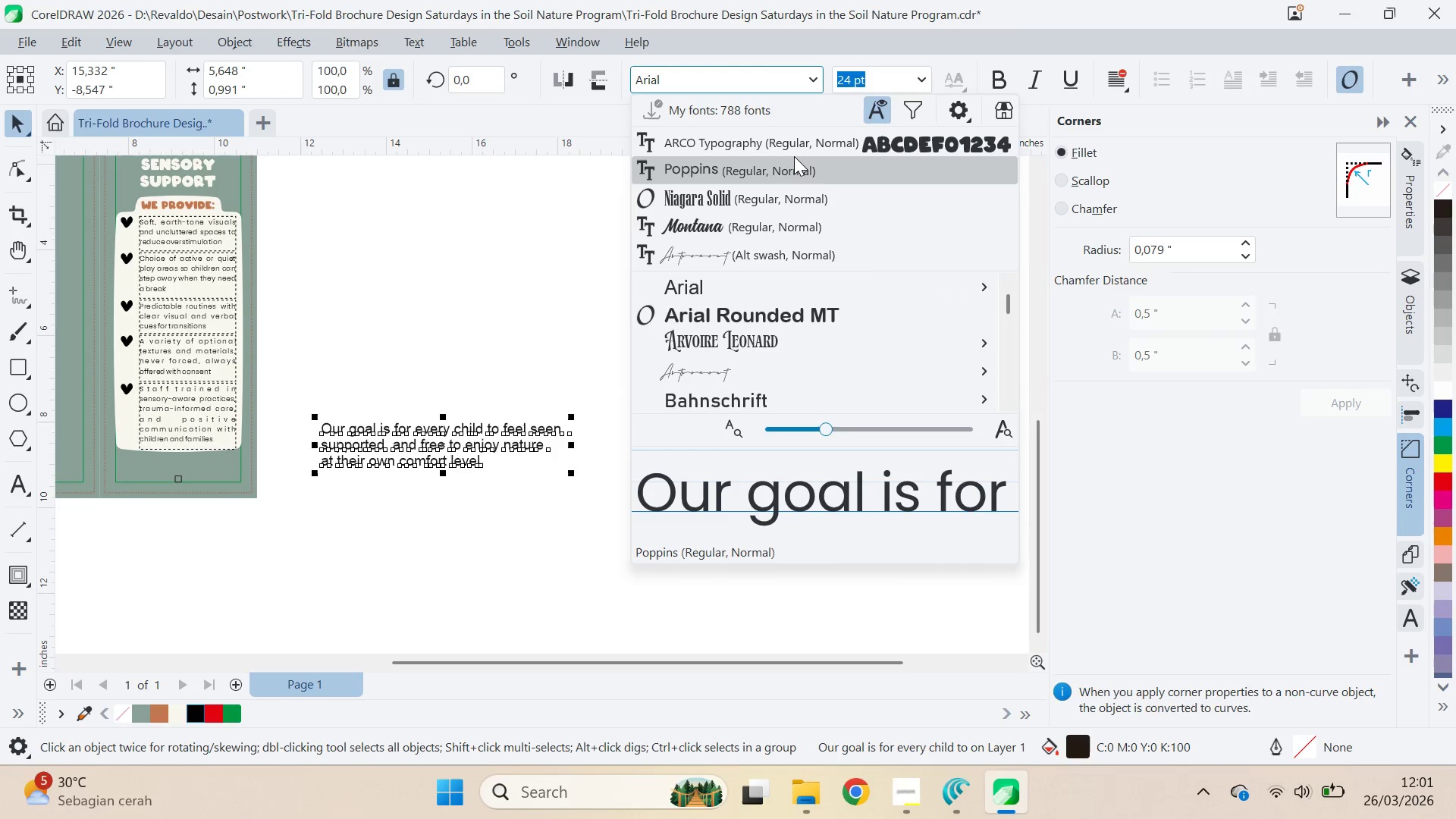 
left_click([927, 80])
 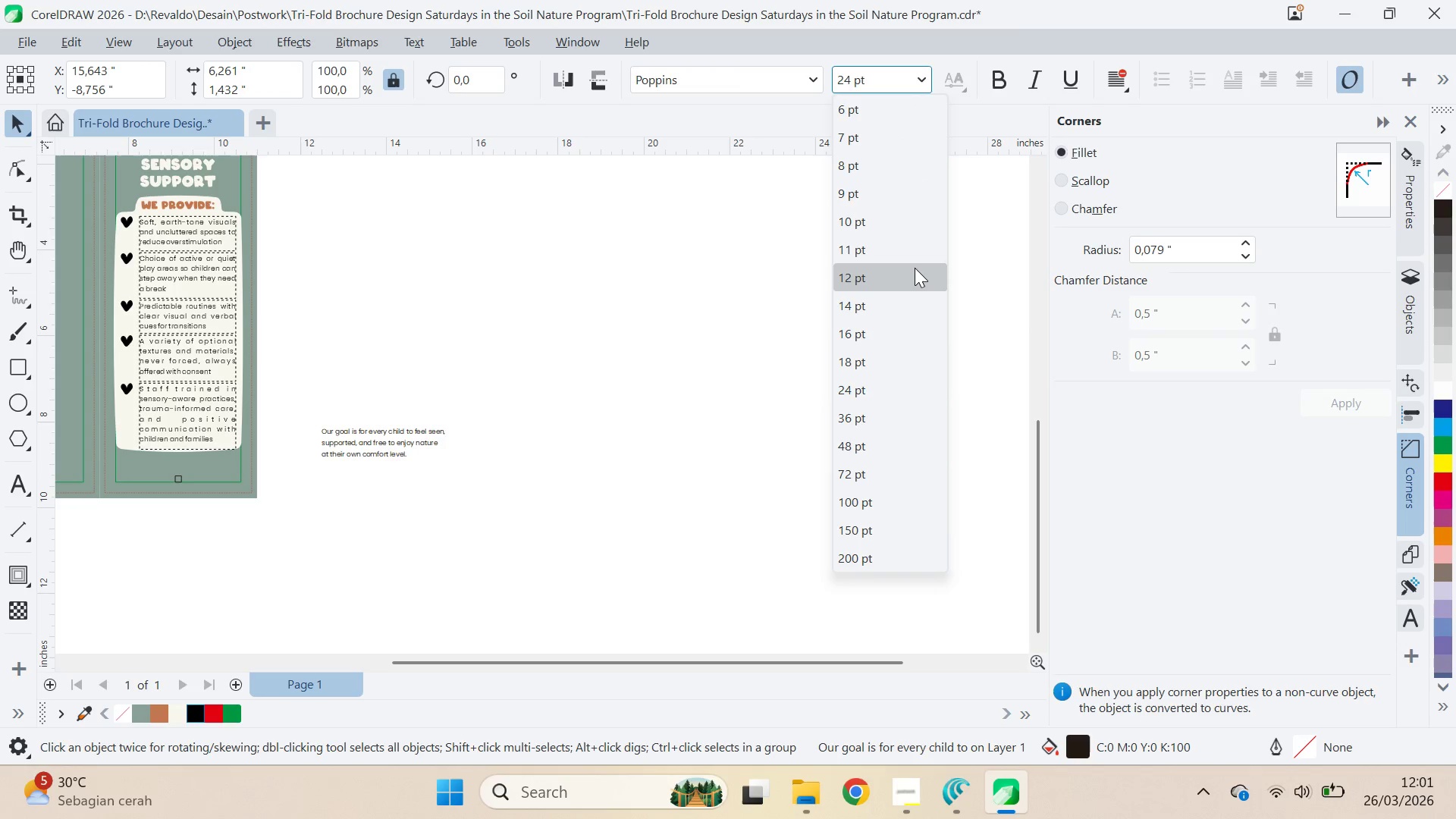 
left_click([915, 268])
 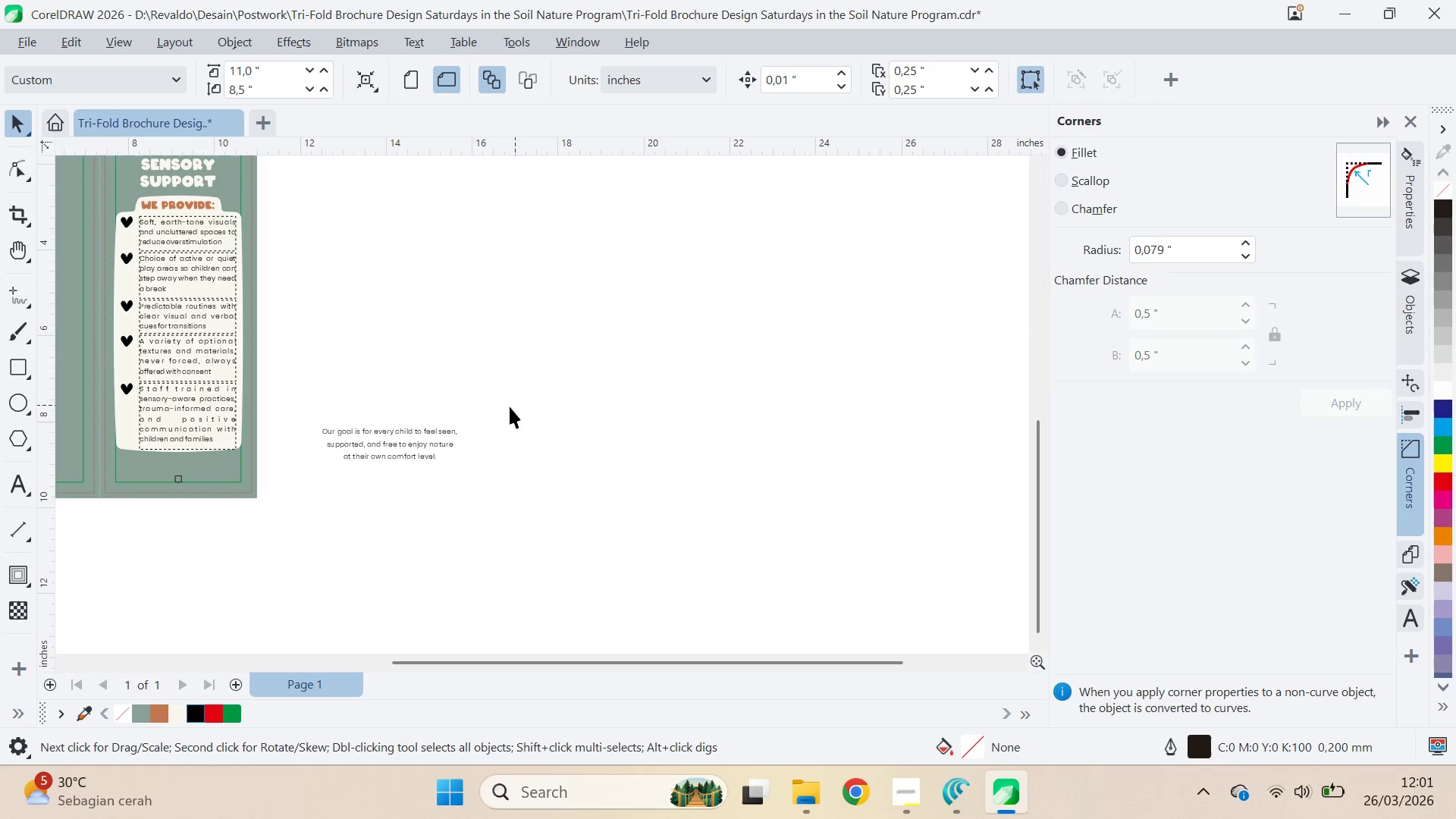 
scroll: coordinate [284, 475], scroll_direction: up, amount: 1.0
 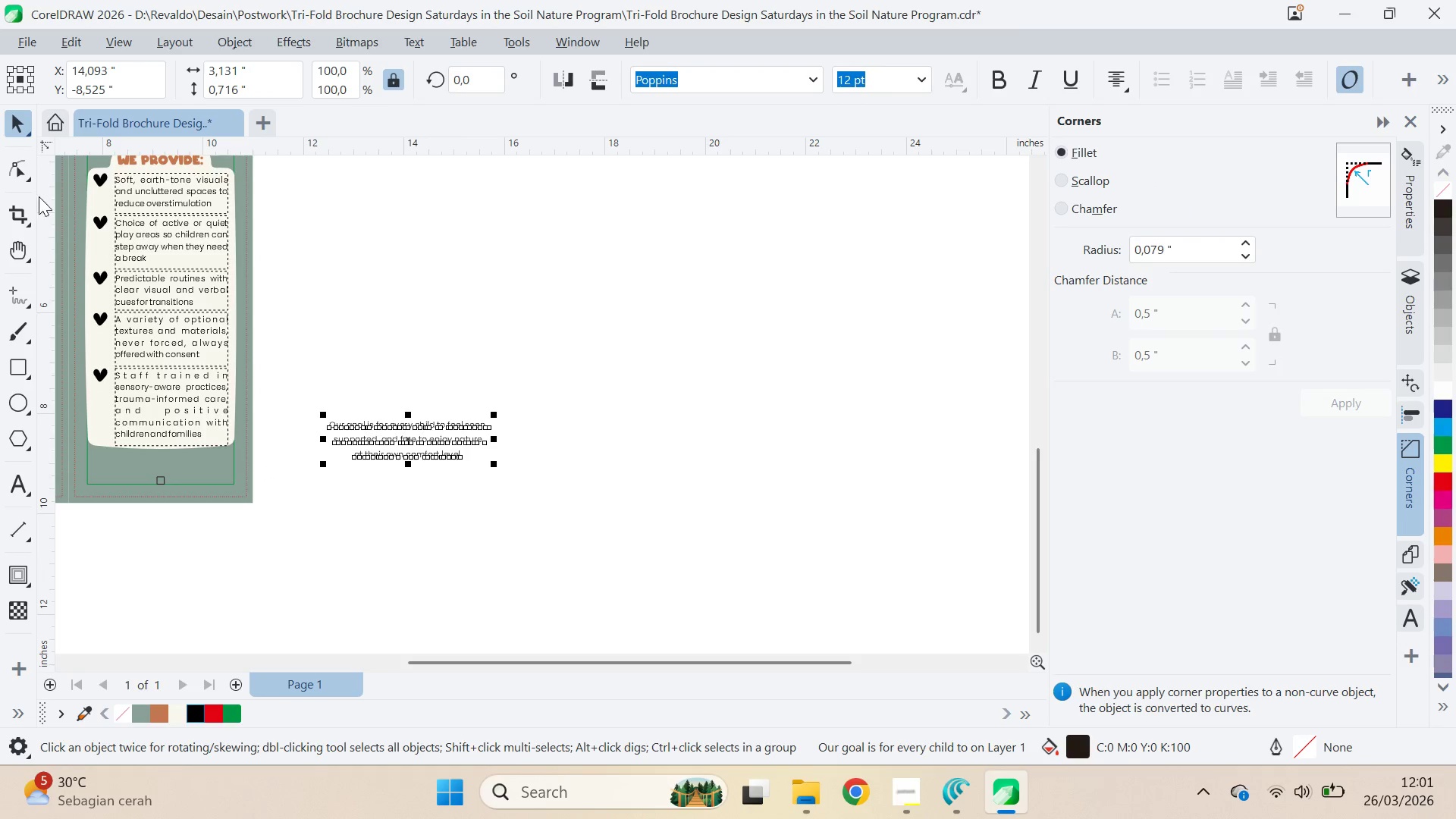 
left_click([21, 163])
 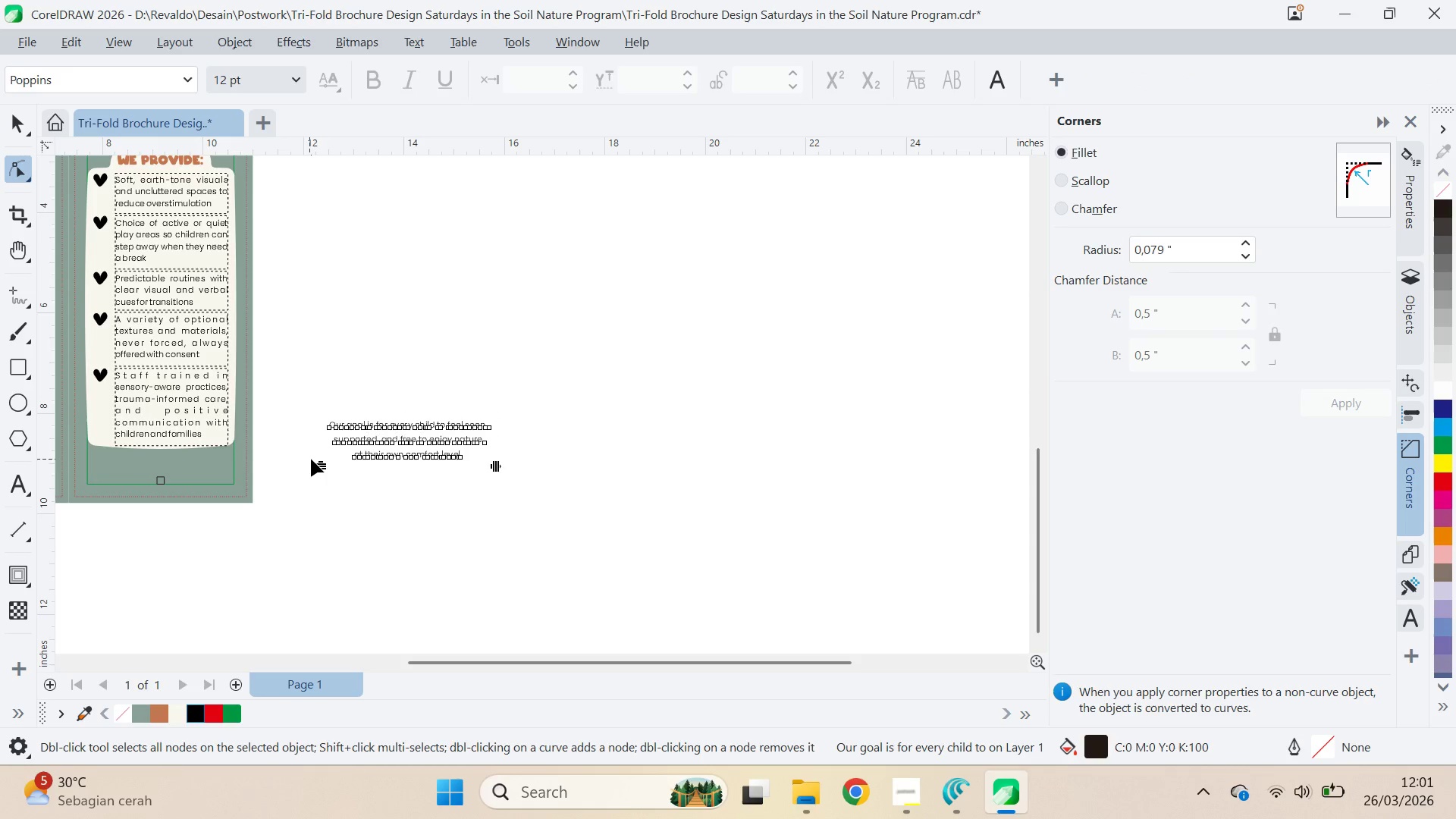 
left_click_drag(start_coordinate=[314, 462], to_coordinate=[309, 448])
 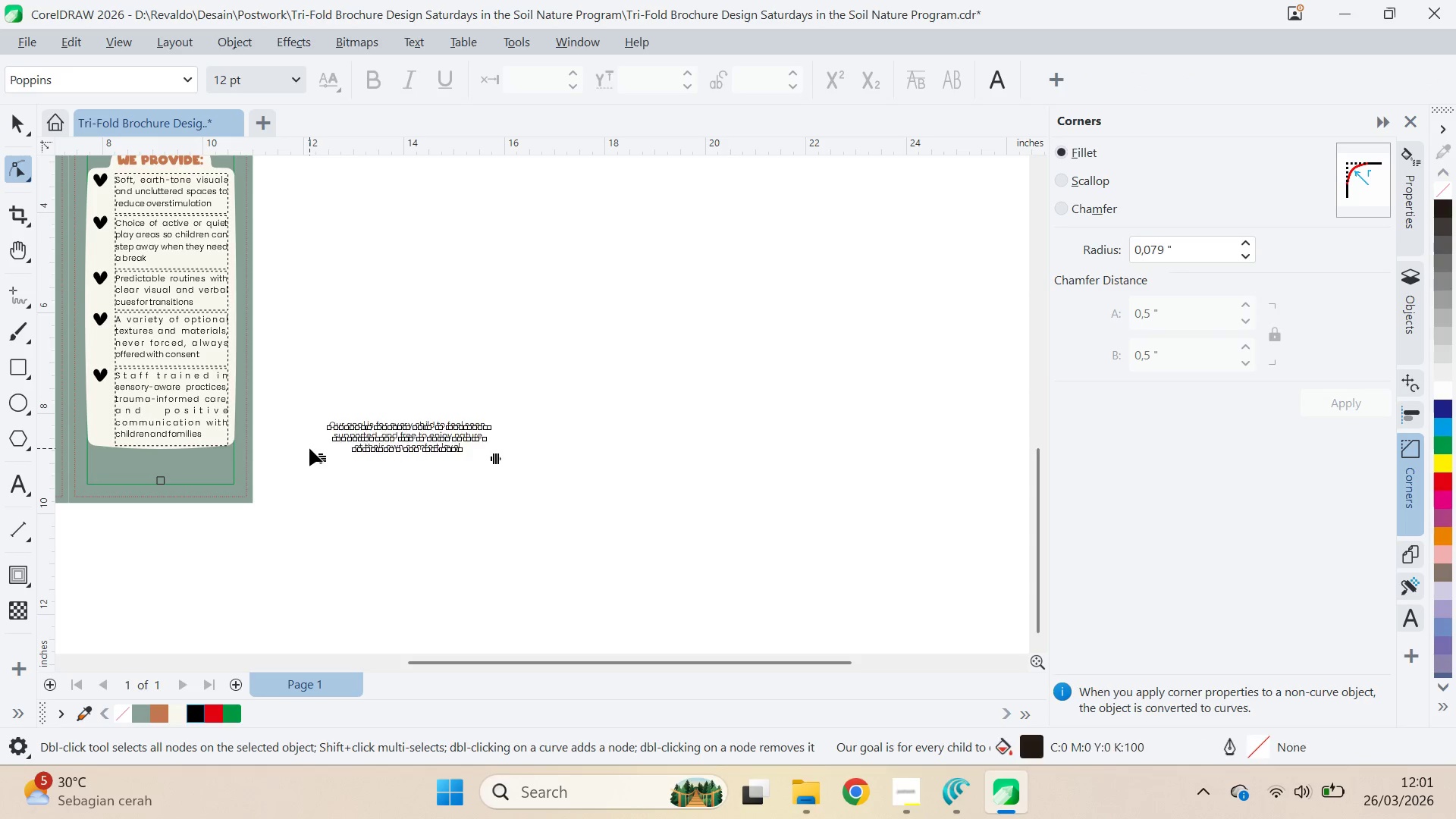 
key(Q)
 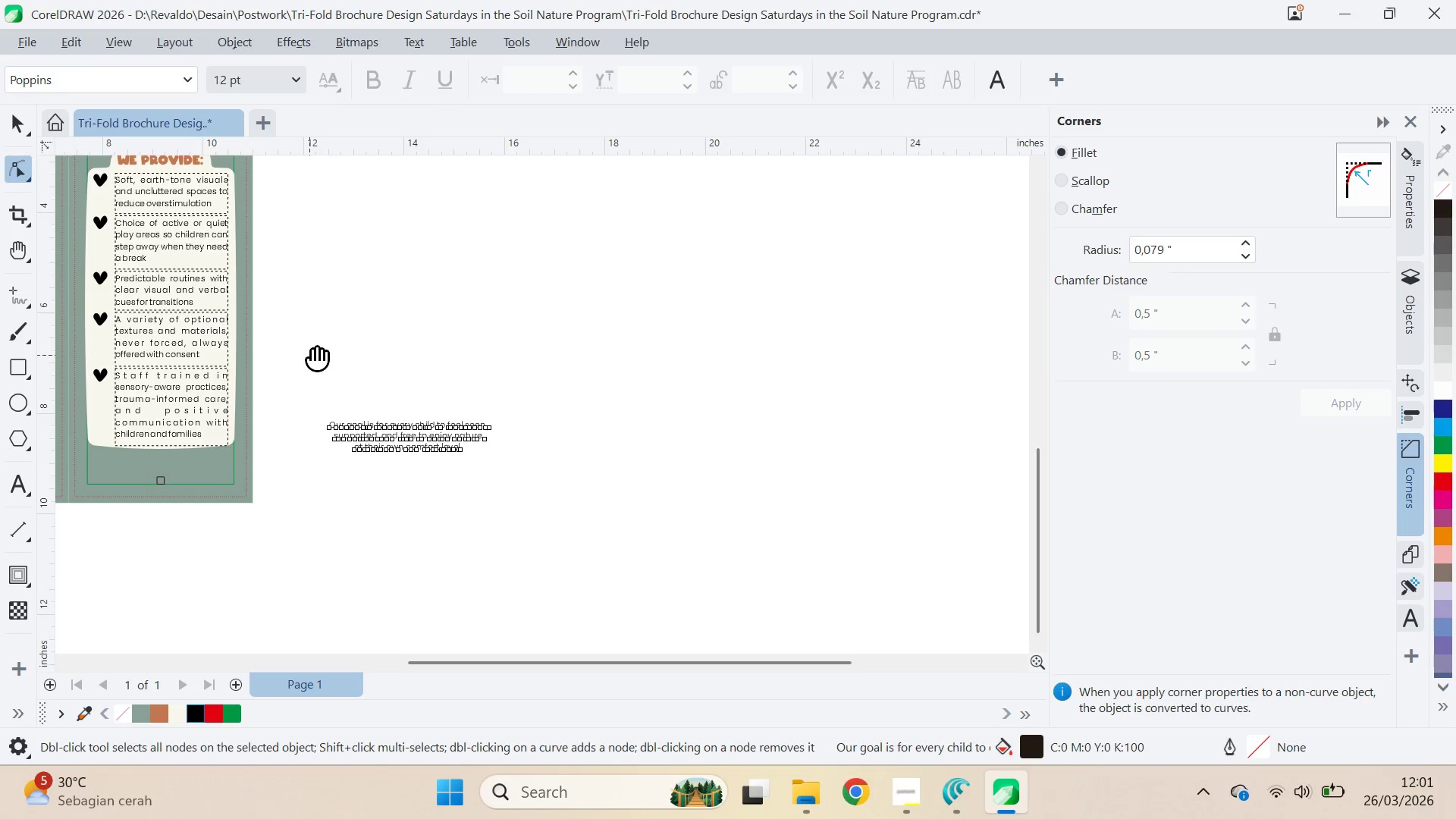 
left_click_drag(start_coordinate=[313, 350], to_coordinate=[670, 316])
 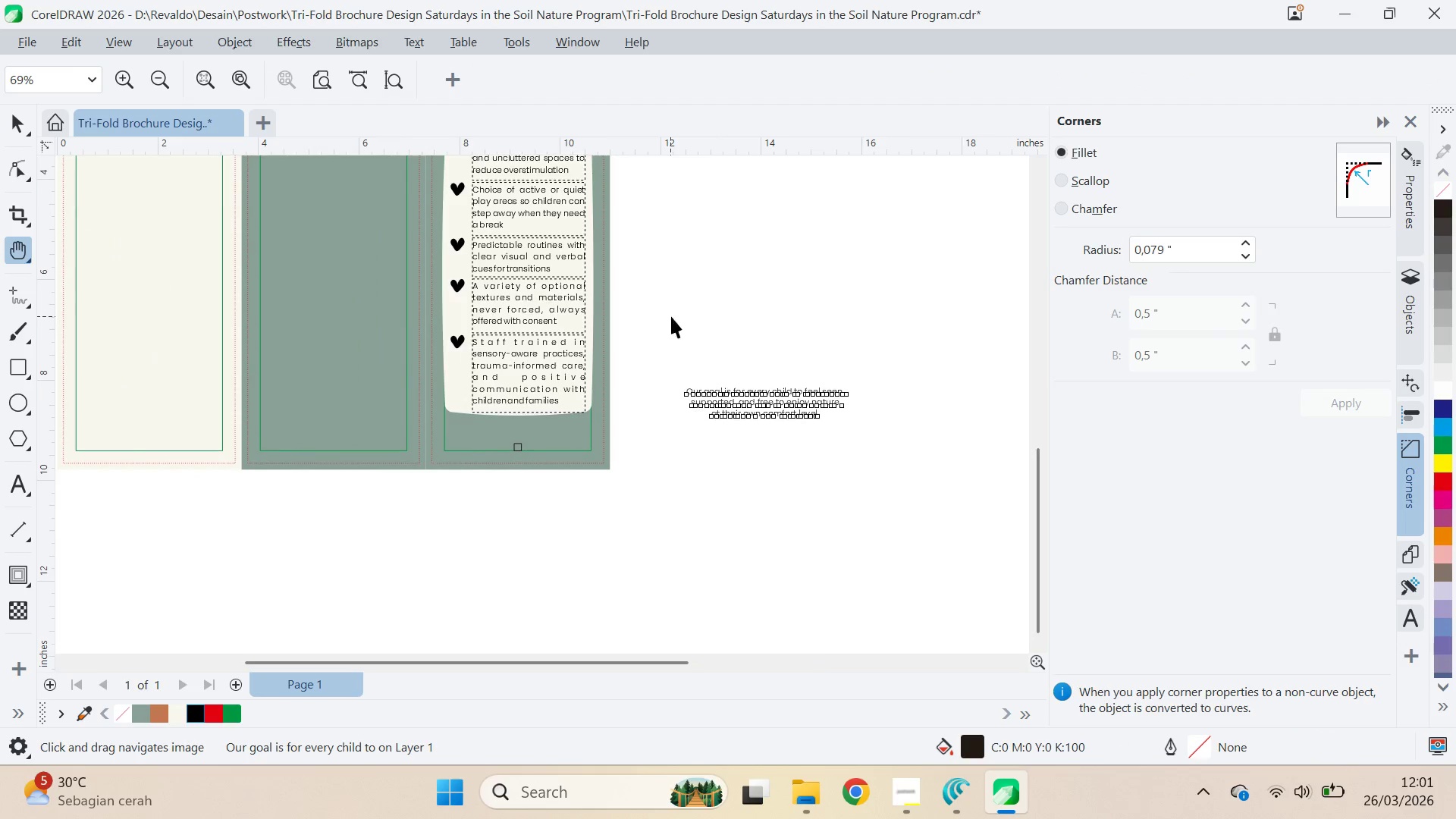 
key(V)
 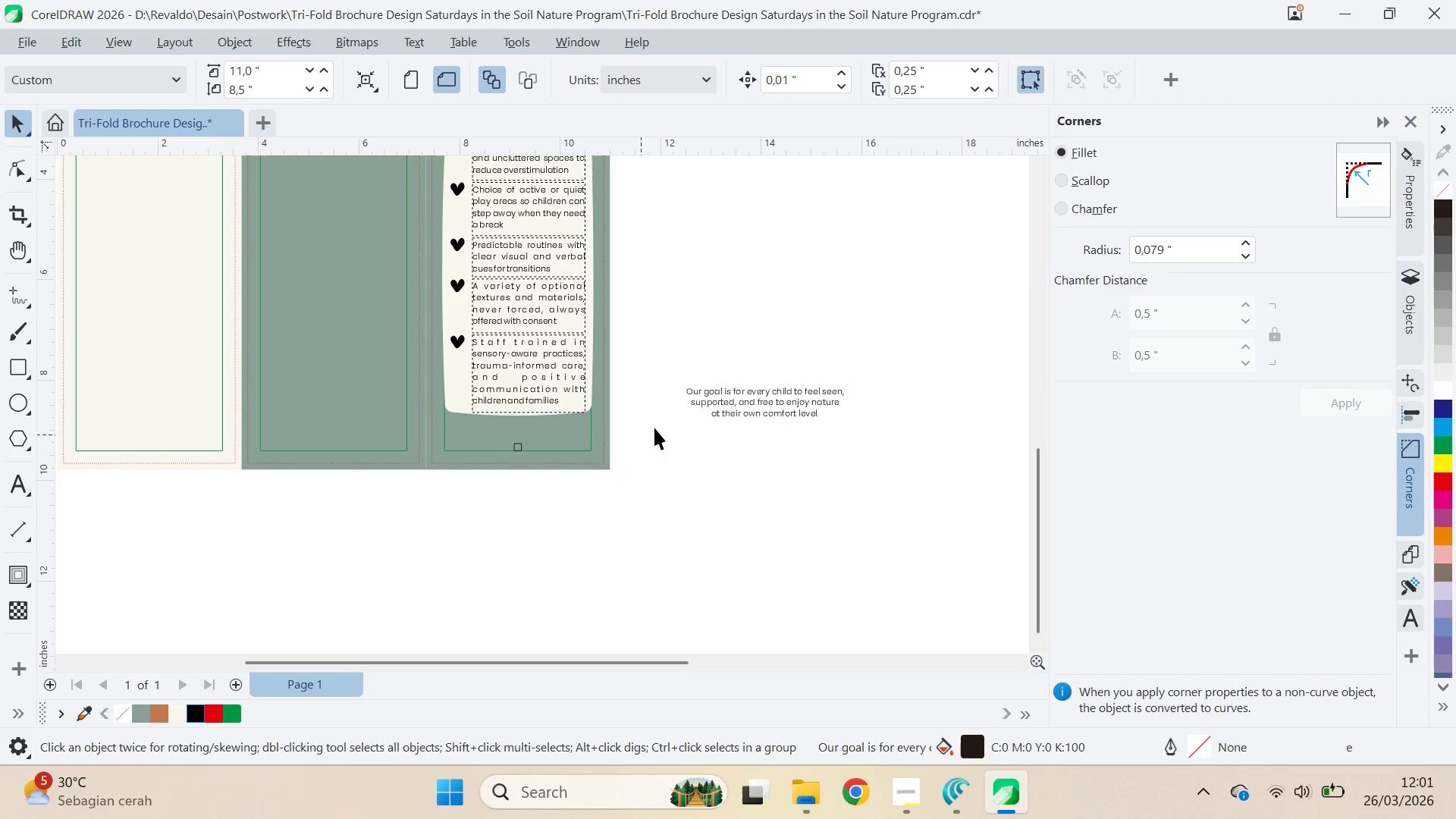 
double_click([740, 403])
 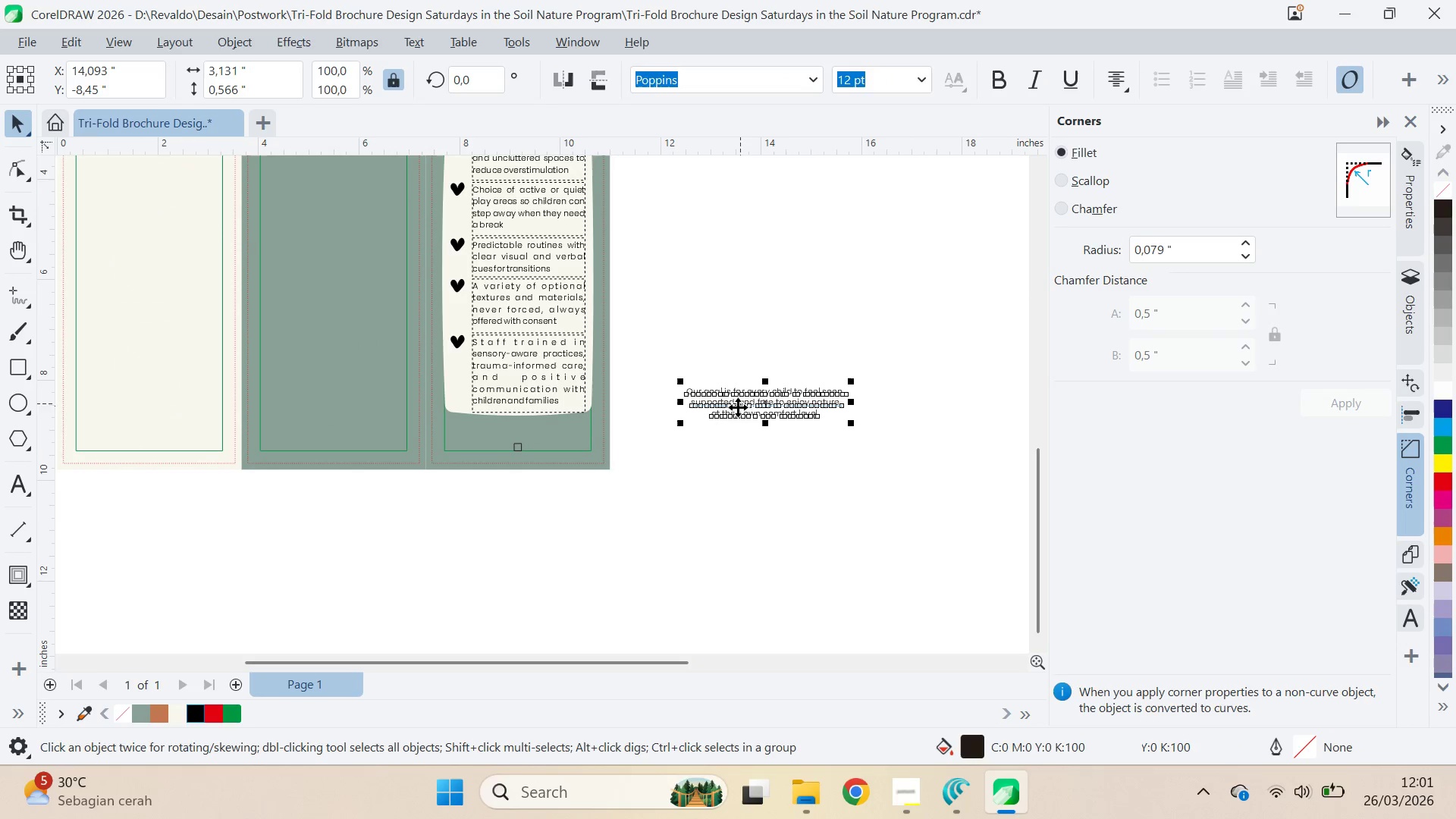 
hold_key(key=ShiftLeft, duration=0.5)
 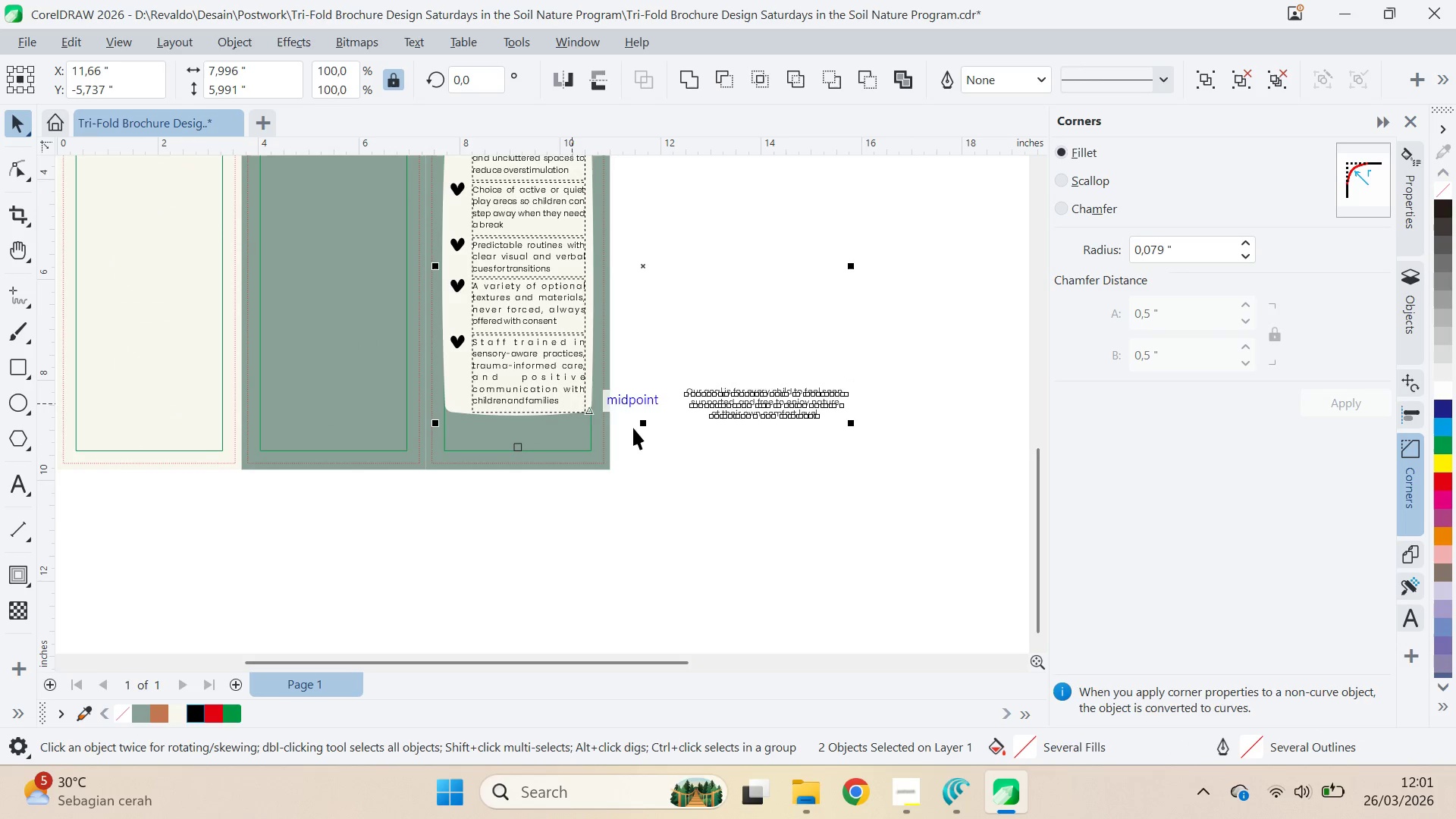 
key(C)
 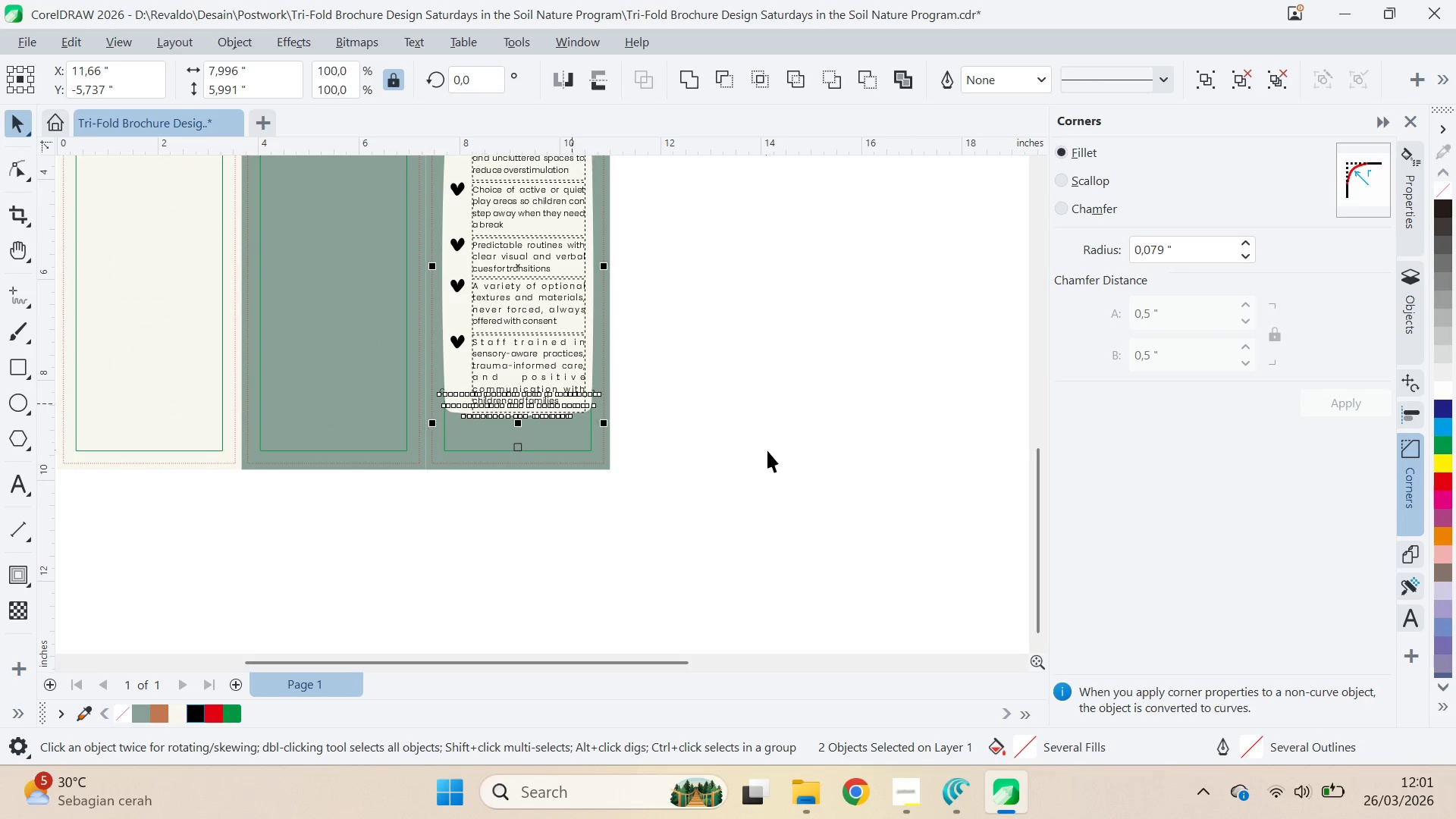 
double_click([768, 452])
 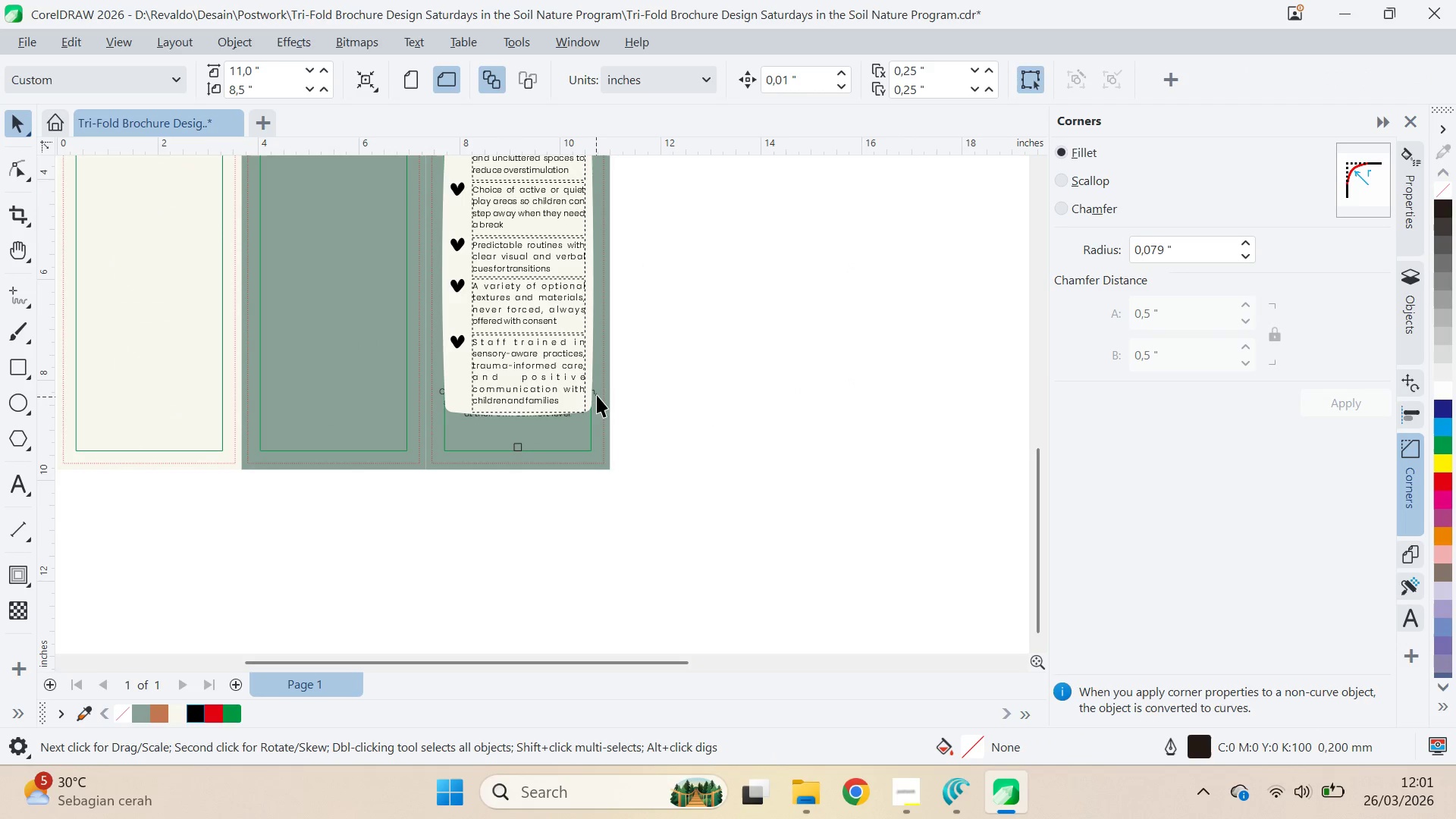 
left_click([597, 393])
 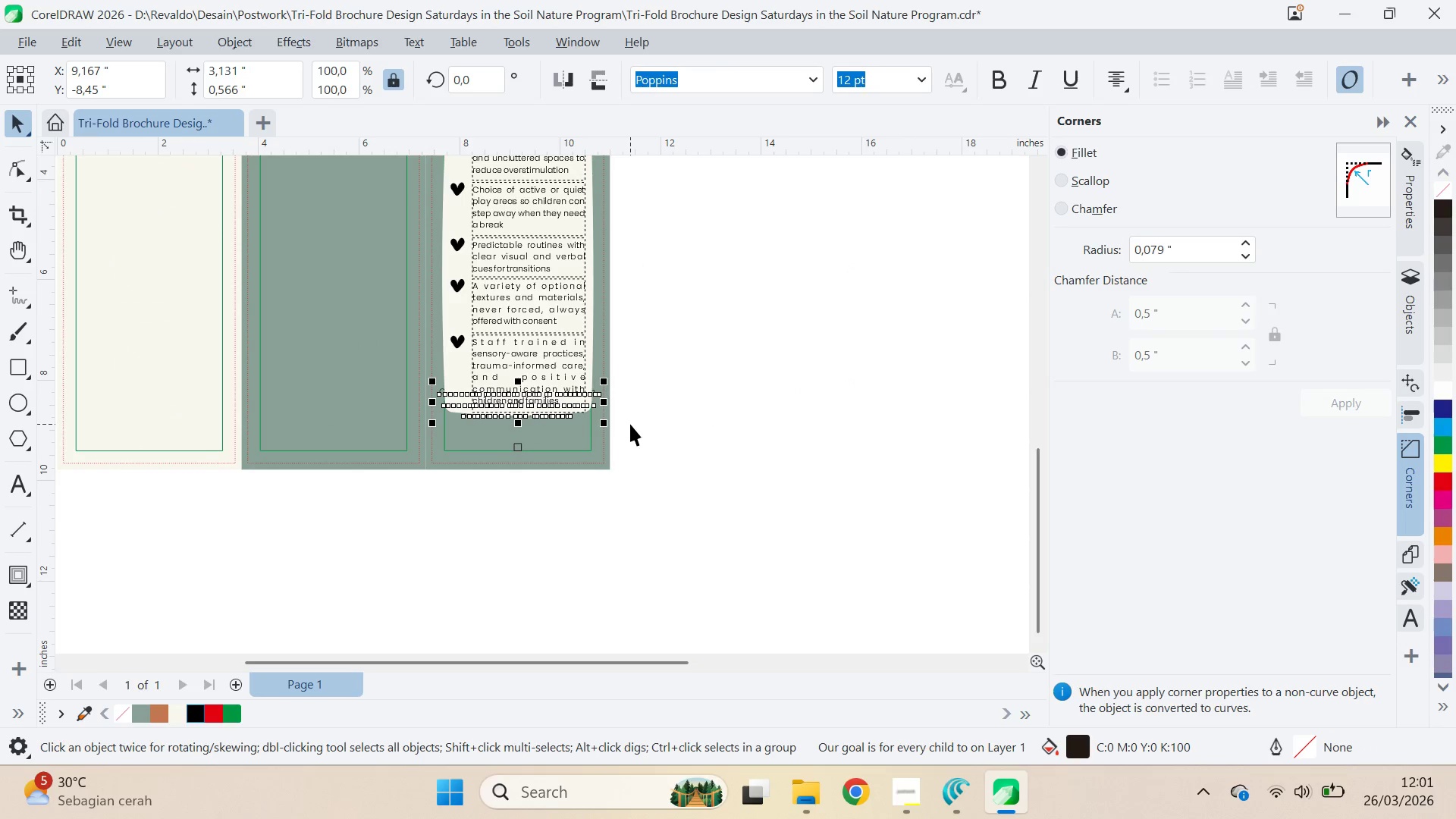 
key(Shift+PageUp)
 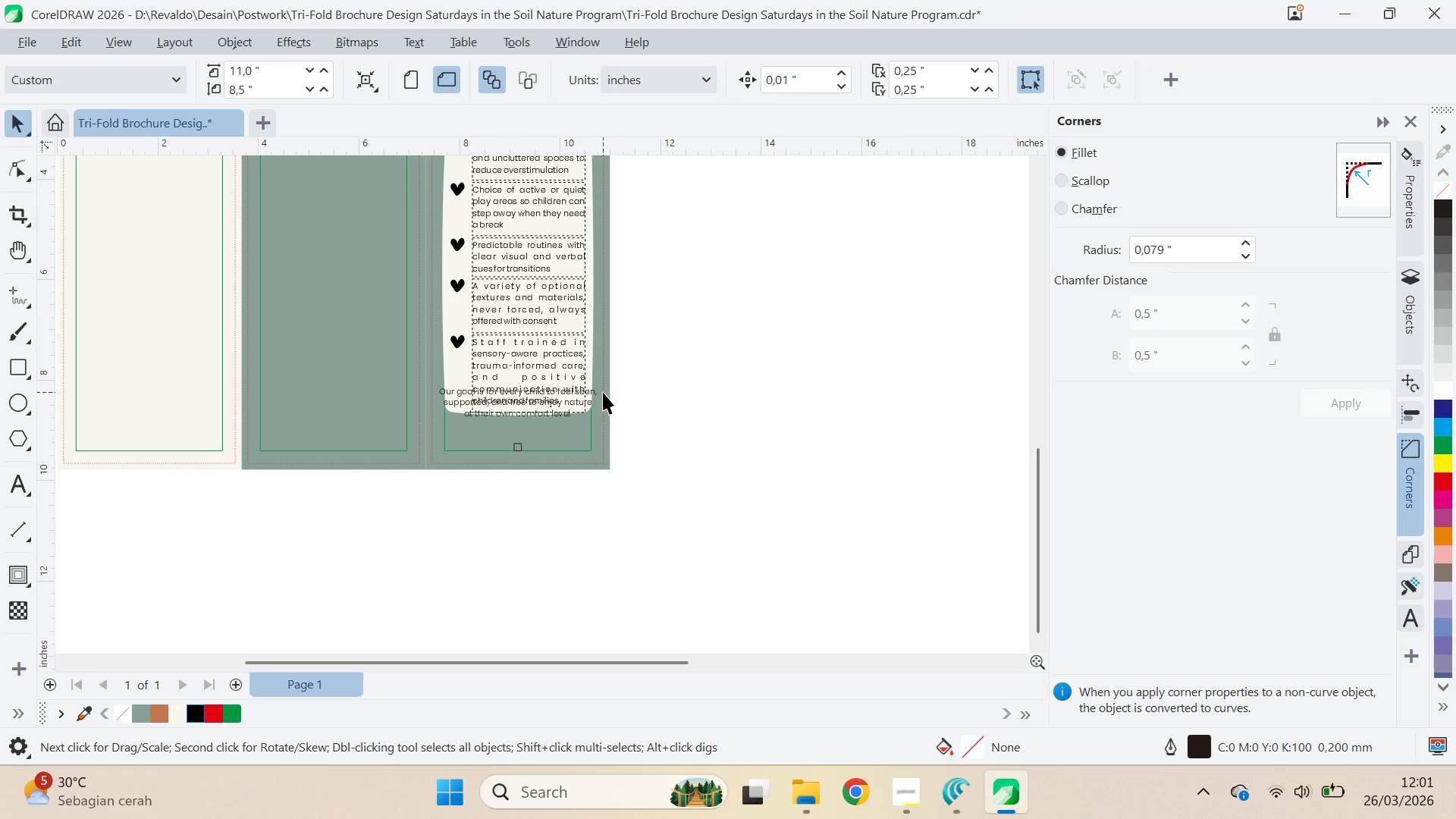 
left_click_drag(start_coordinate=[597, 393], to_coordinate=[596, 421])
 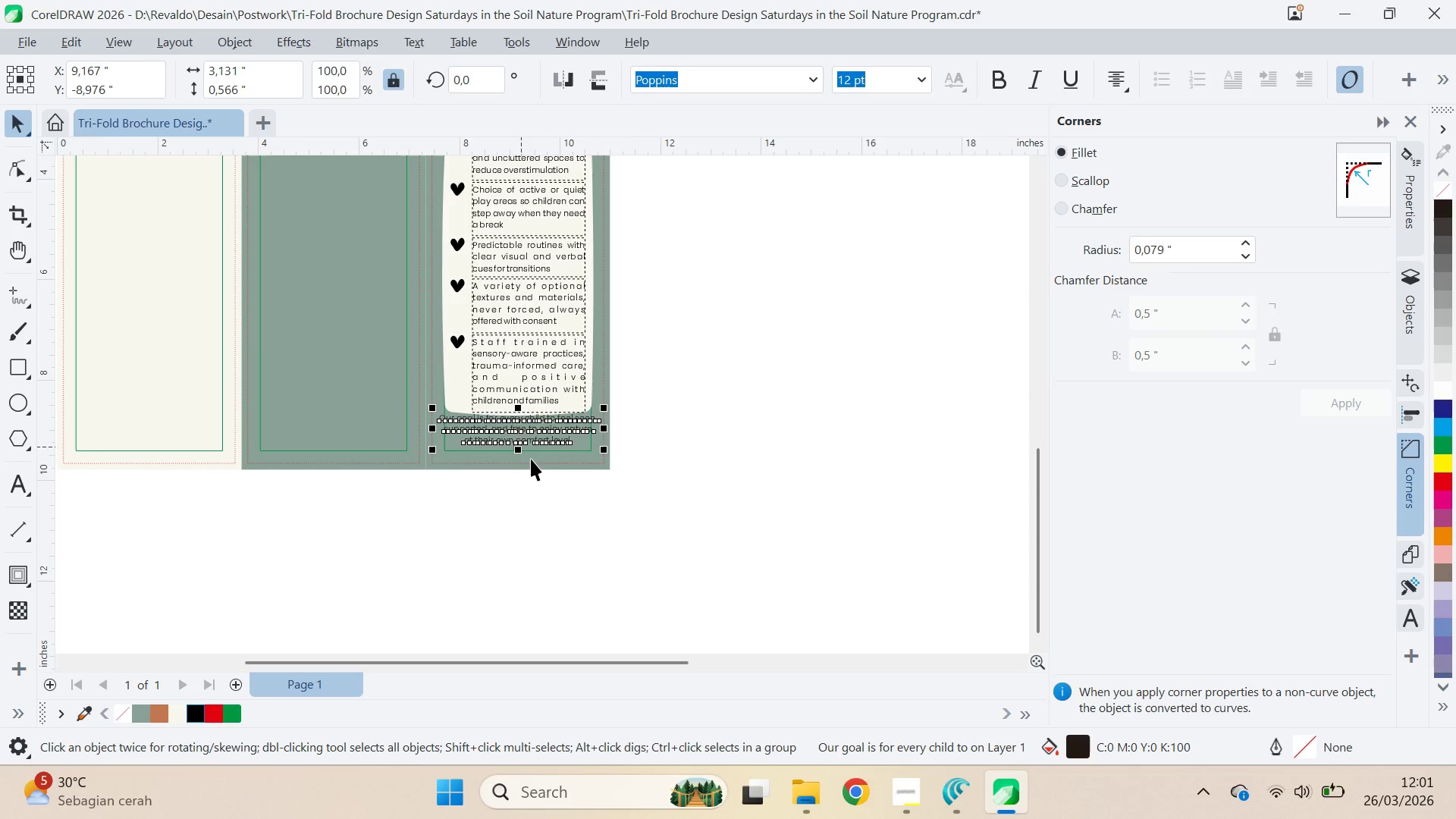 
hold_key(key=ShiftLeft, duration=1.5)
 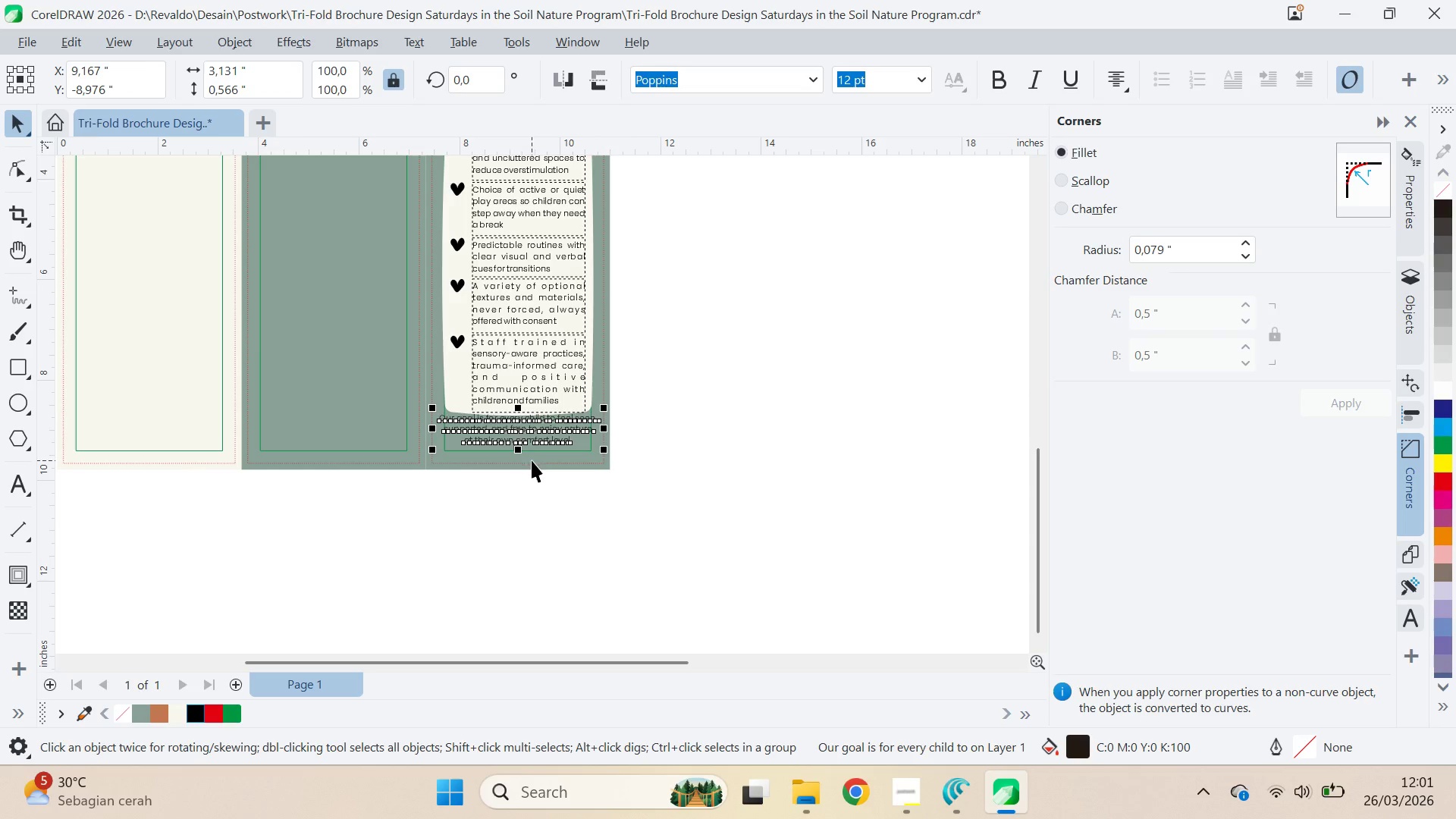 
hold_key(key=ShiftLeft, duration=0.45)
 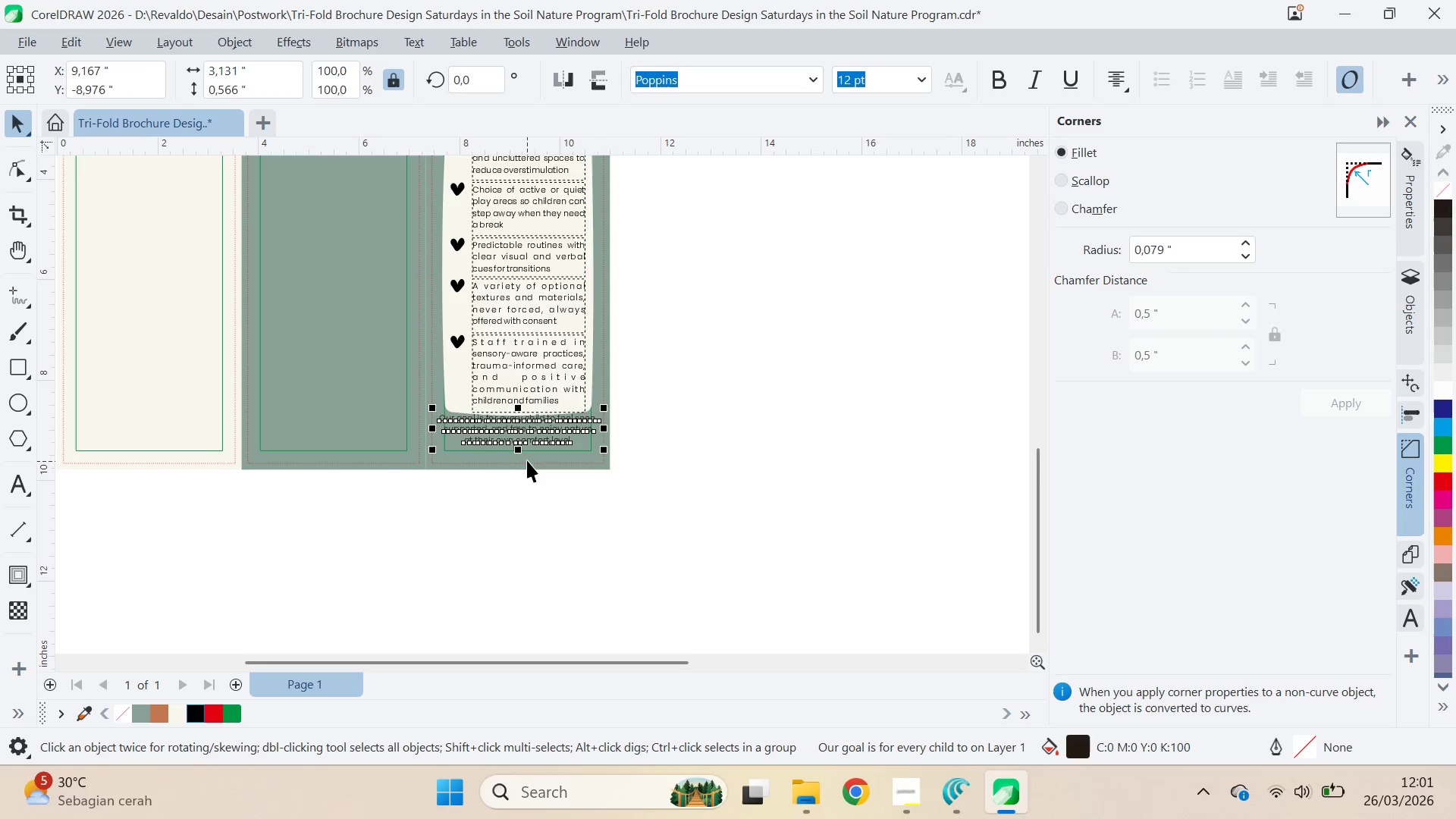 
left_click_drag(start_coordinate=[532, 577], to_coordinate=[529, 570])
 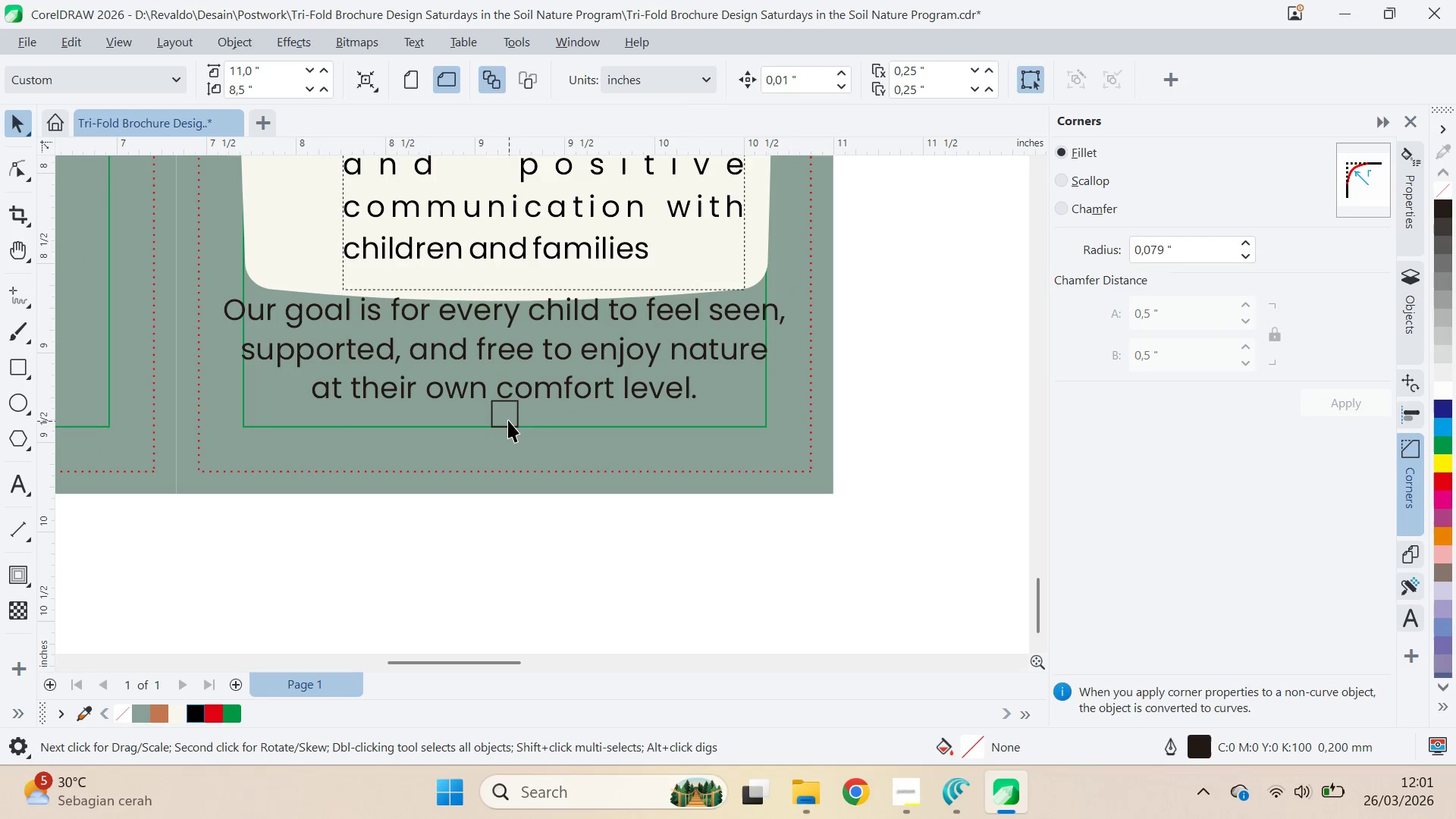 
scroll: coordinate [526, 467], scroll_direction: up, amount: 9.0
 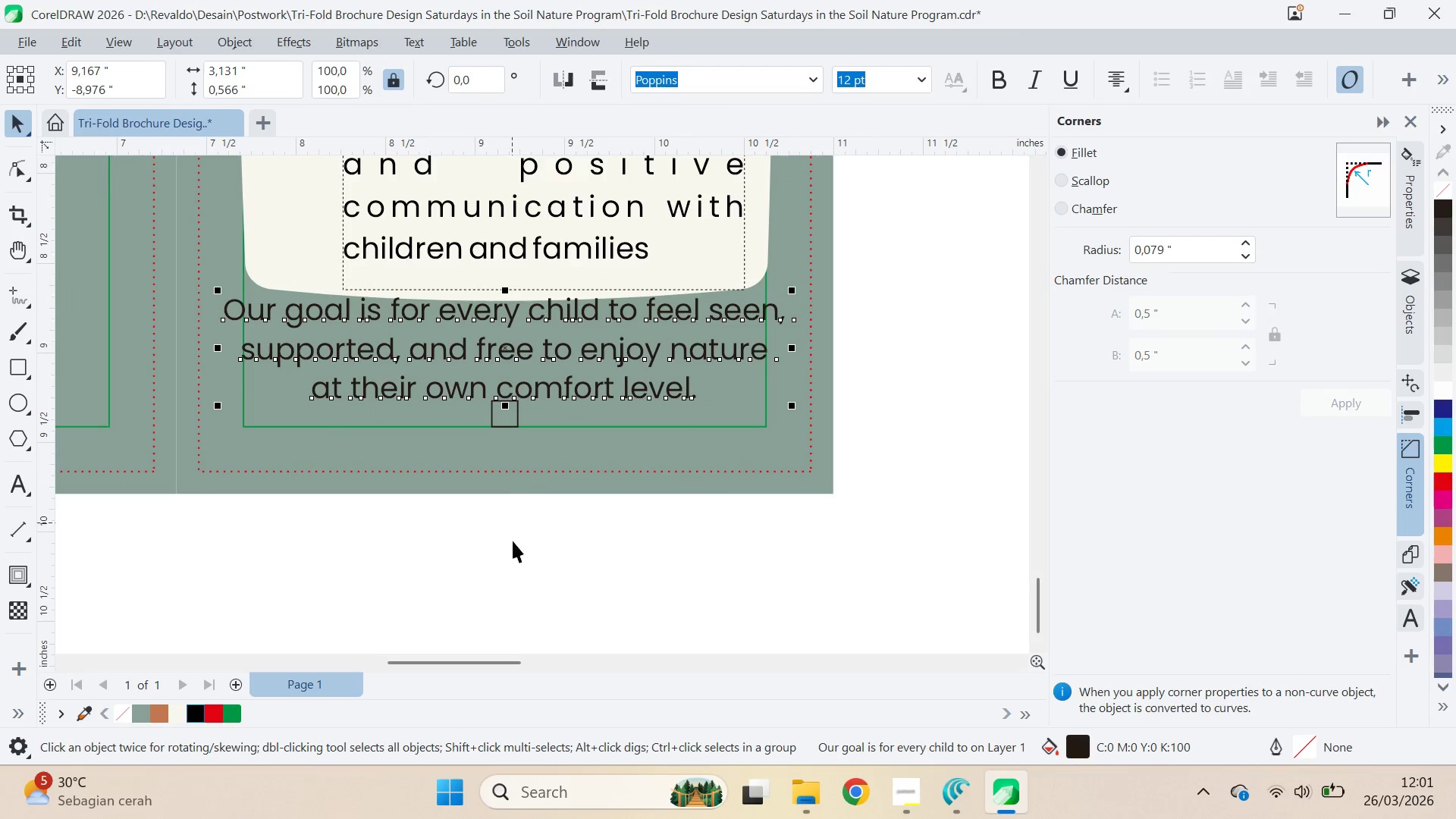 
double_click([507, 413])
 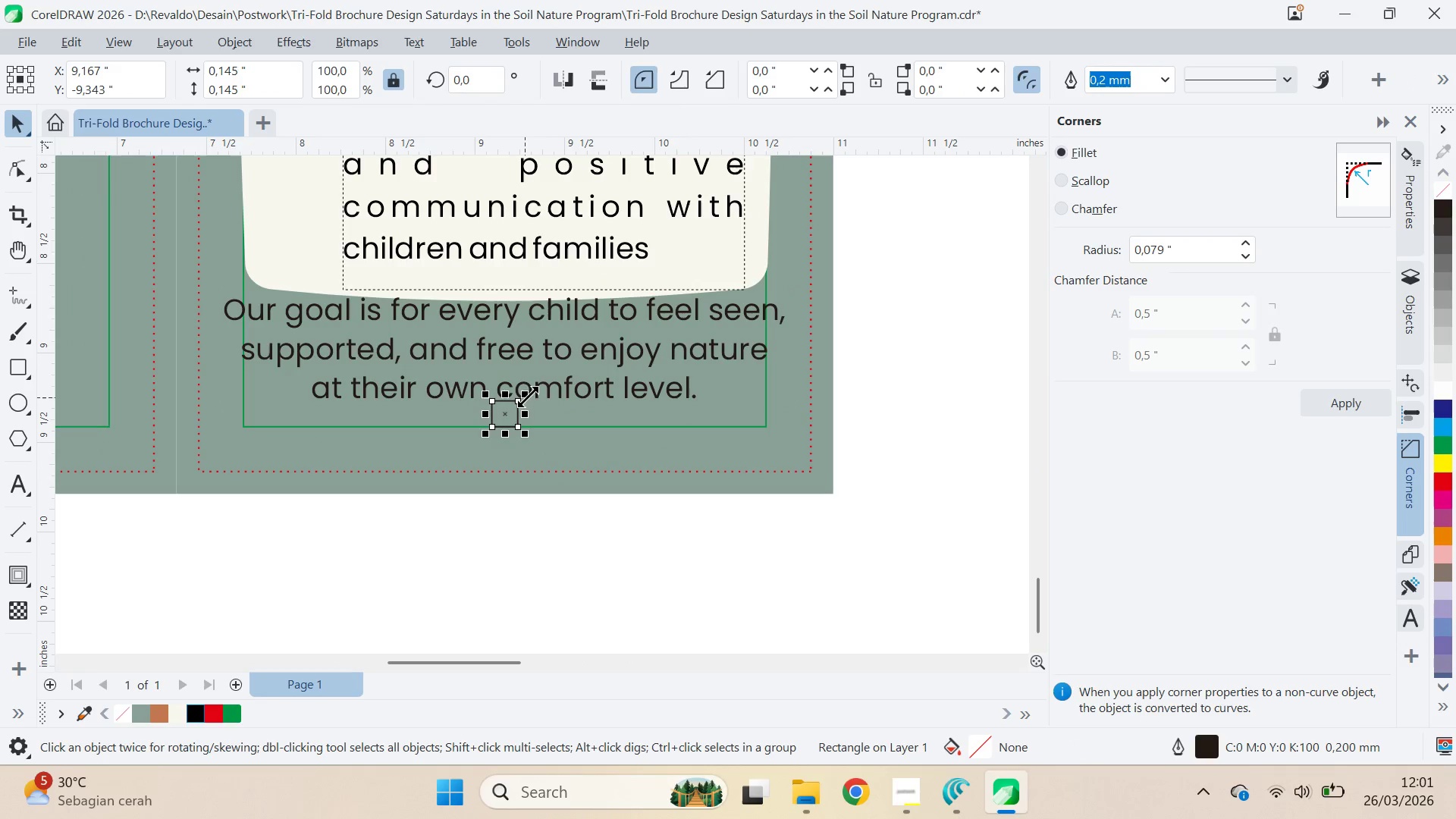 
double_click([544, 394])
 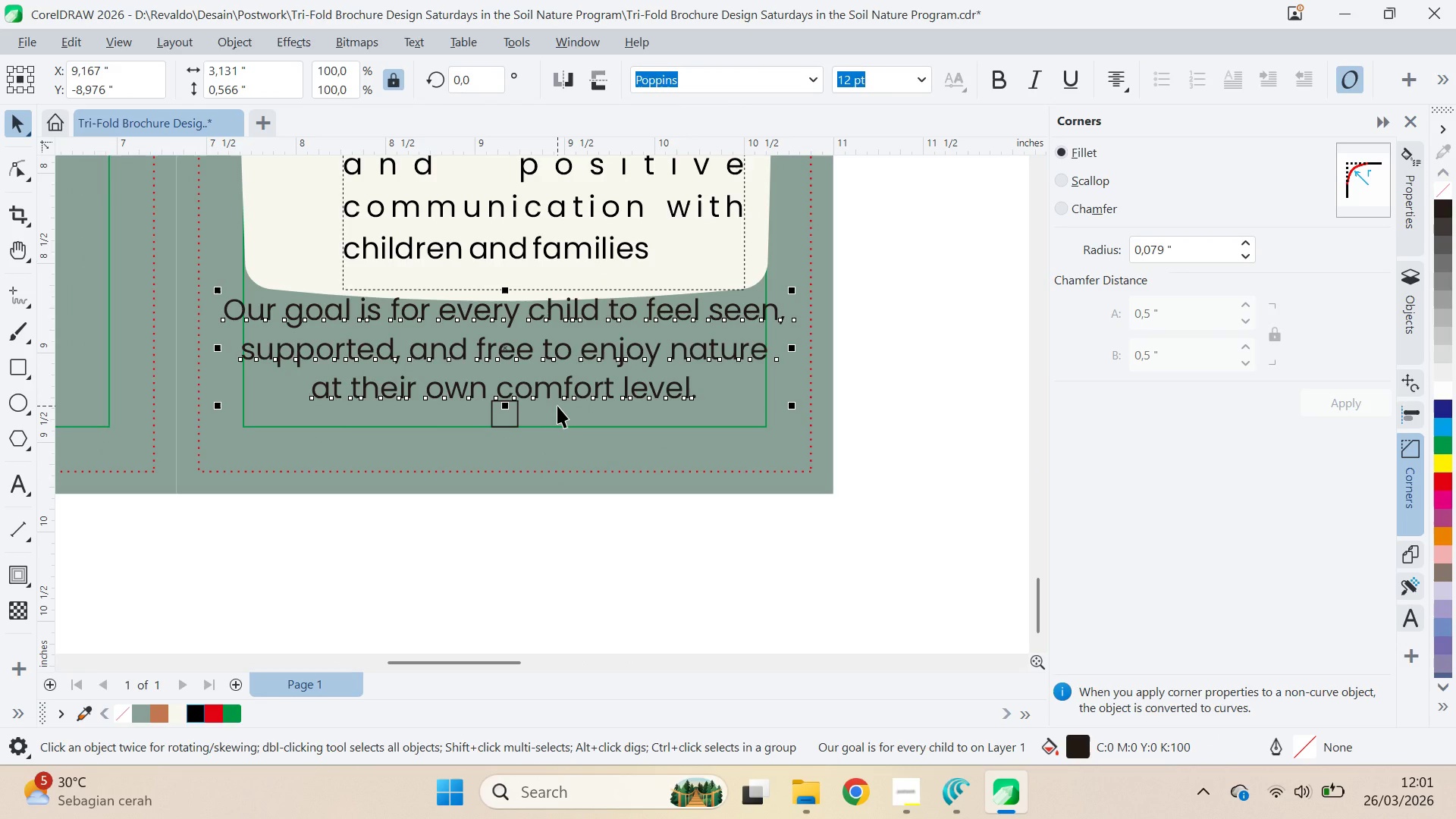 
key(ArrowDown)
 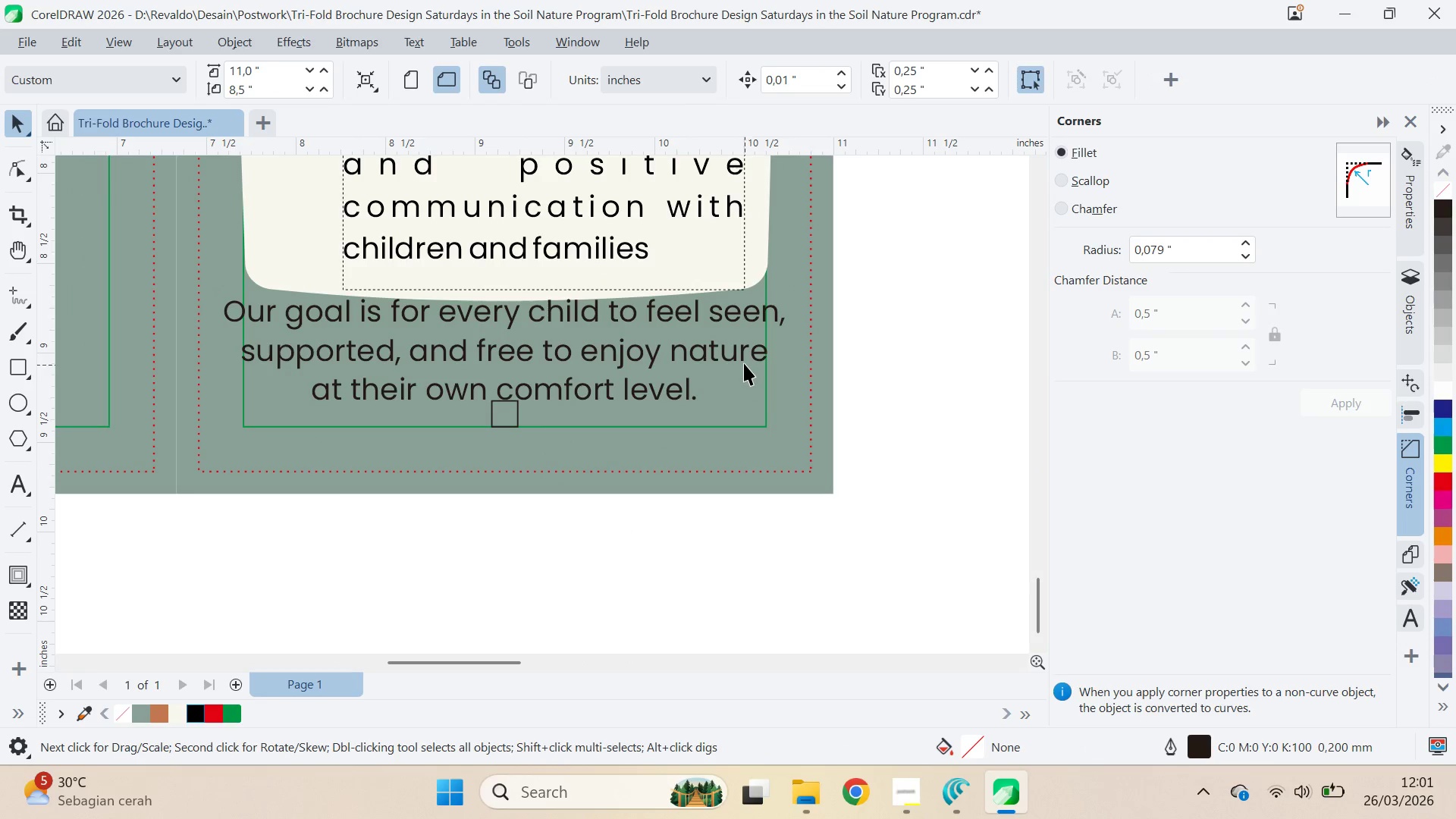 
double_click([710, 308])
 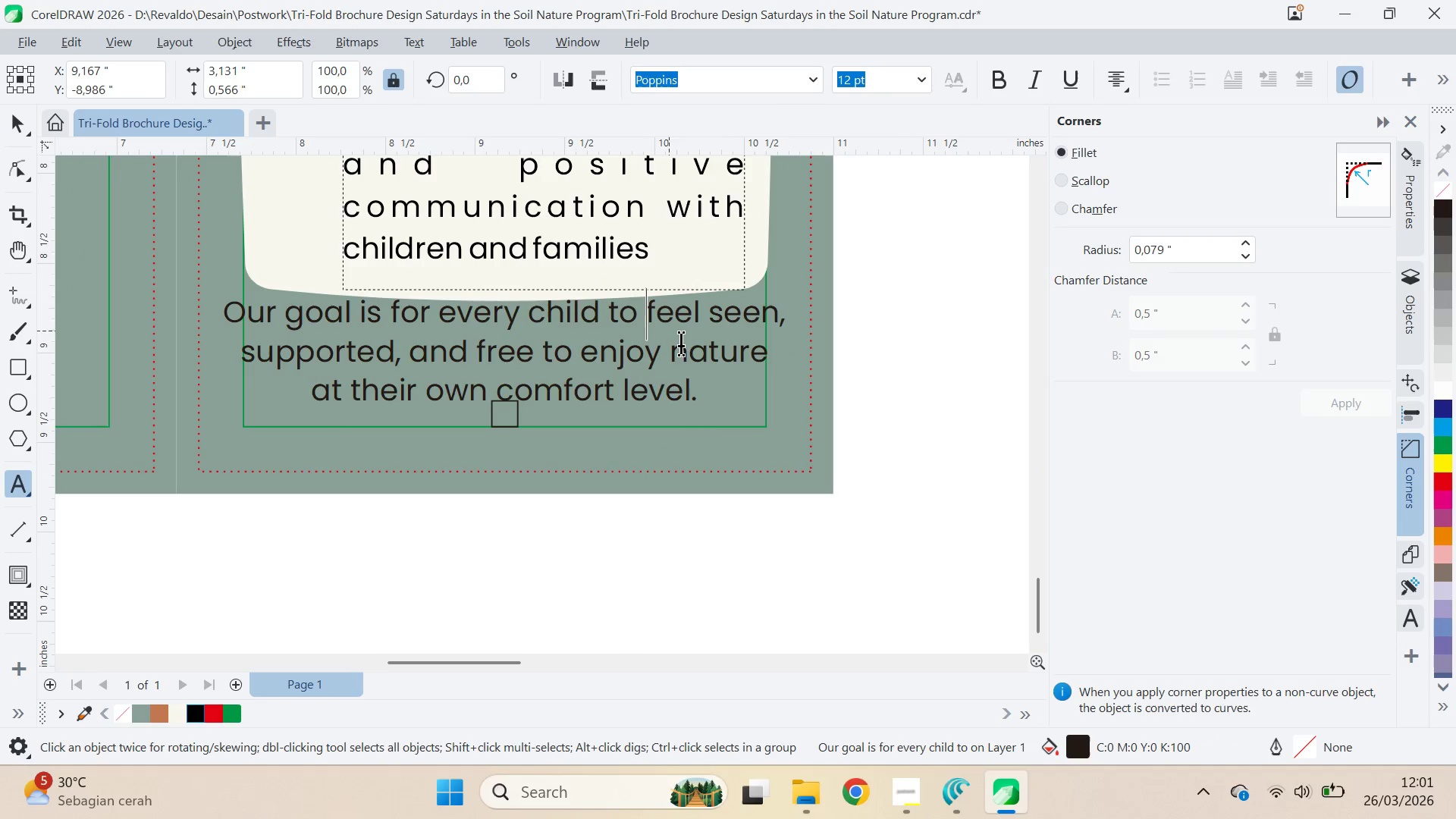 
key(Enter)
 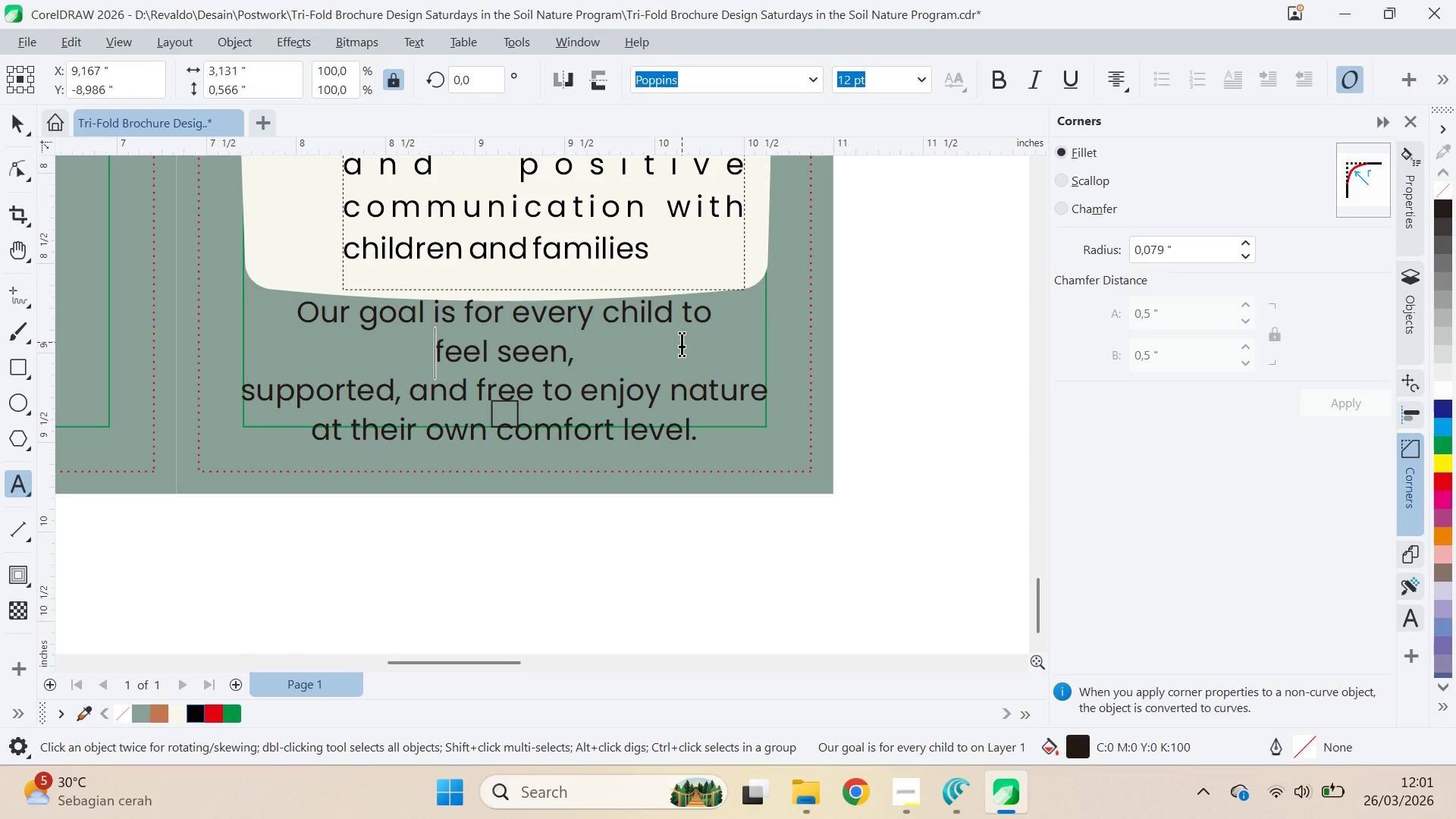 
key(Control+ArrowRight)
 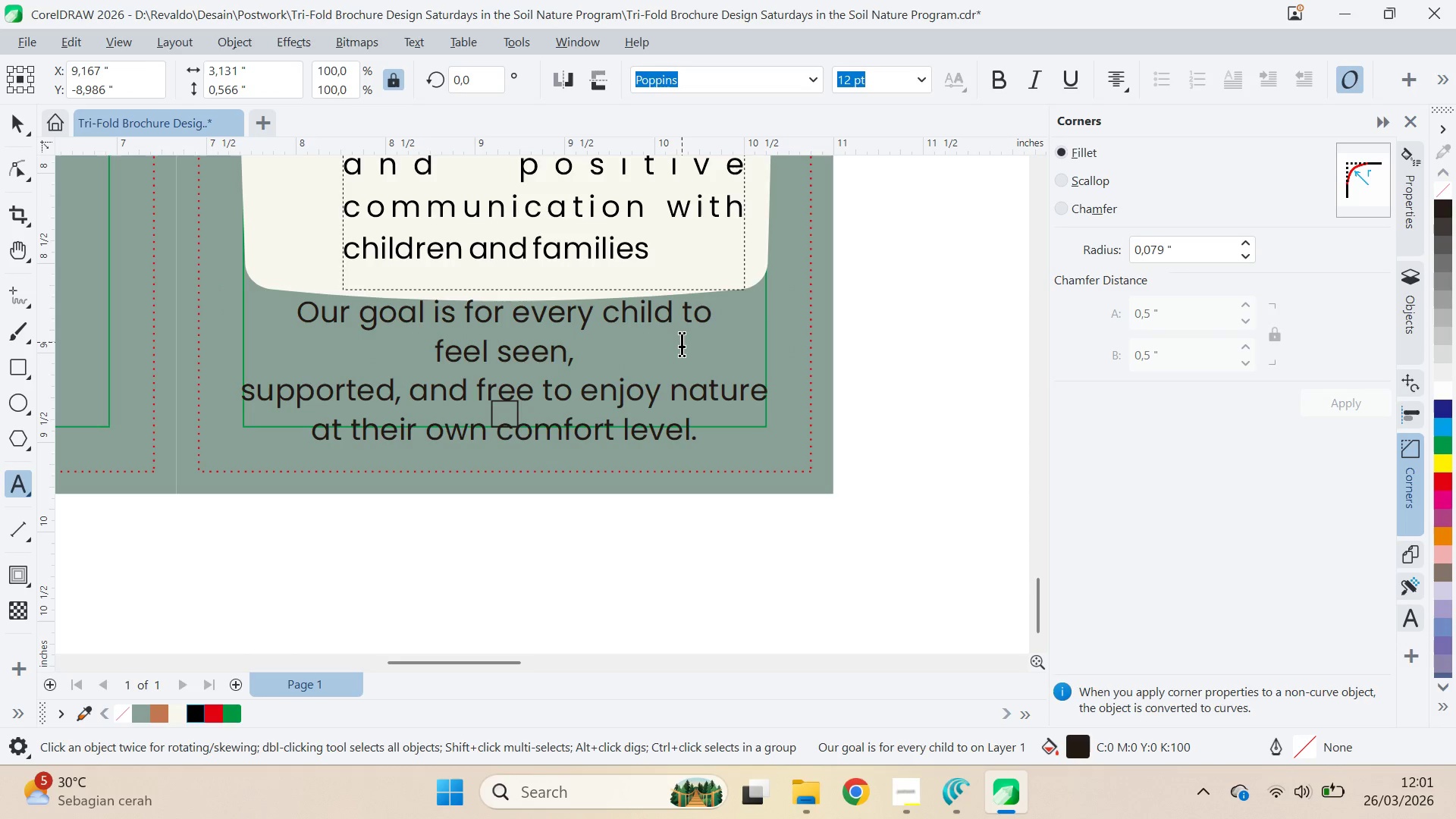 
key(Control+ArrowRight)
 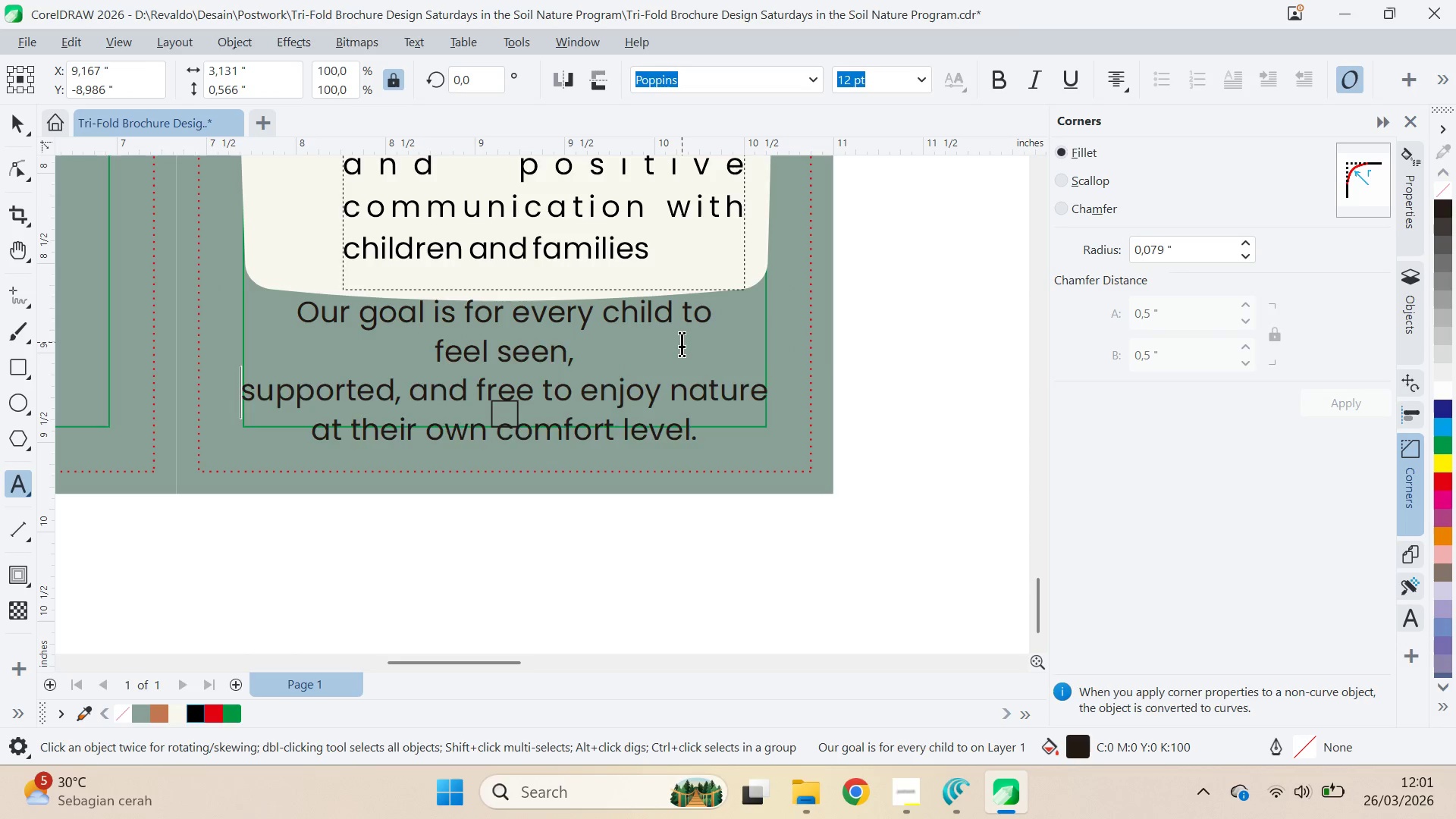 
key(Backspace)
 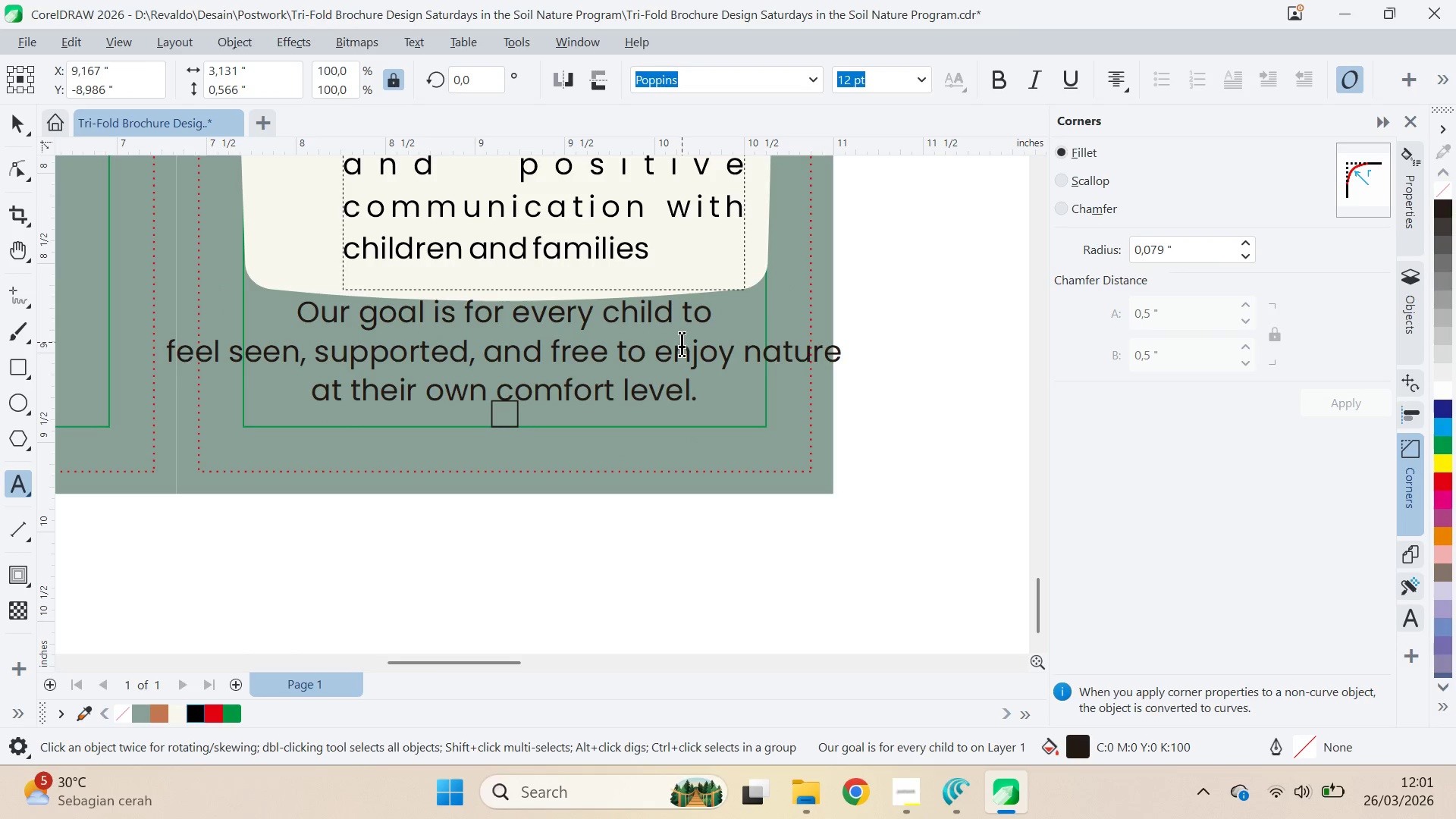 
key(Control+ArrowRight)
 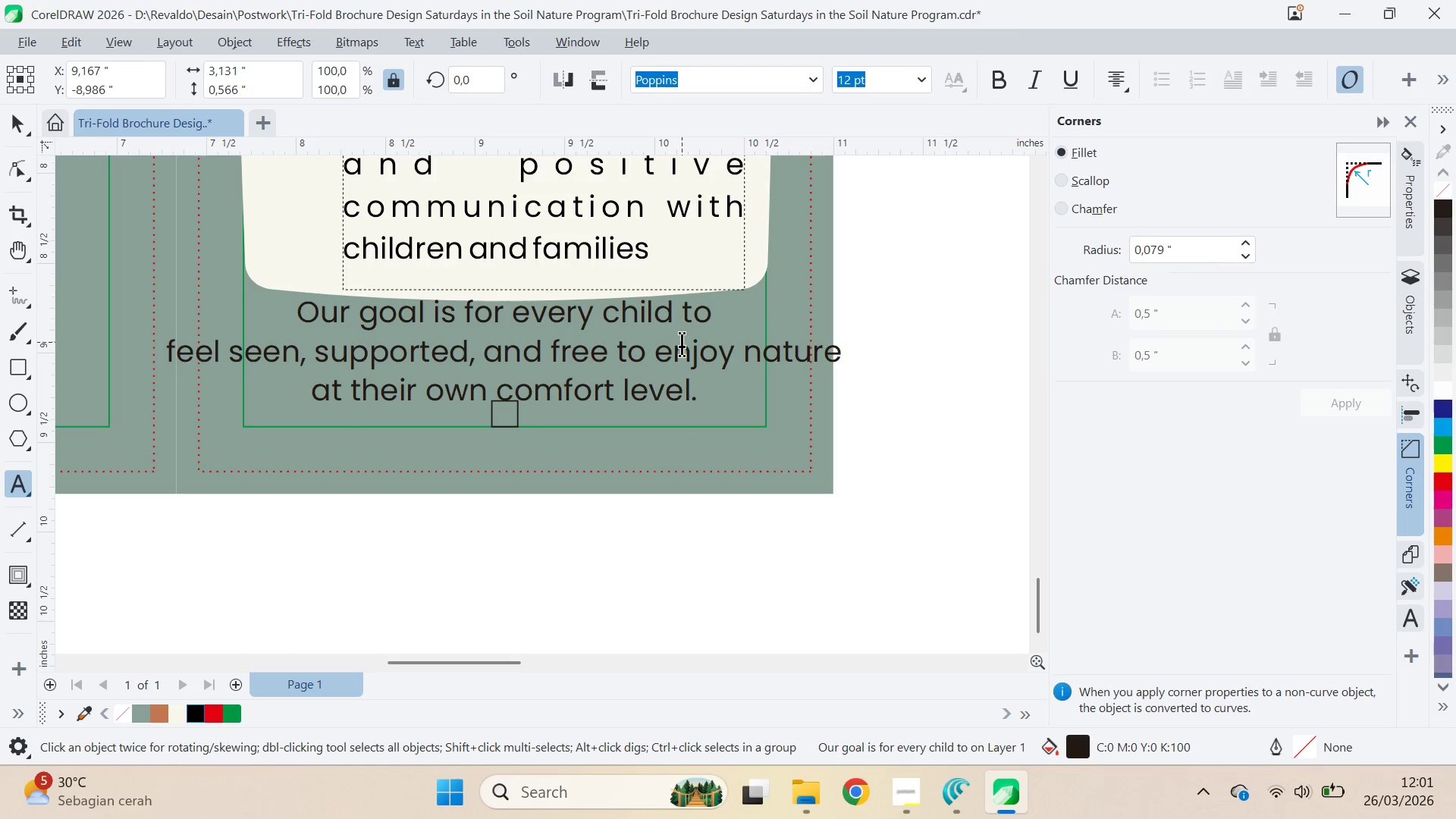 
key(Control+ArrowRight)
 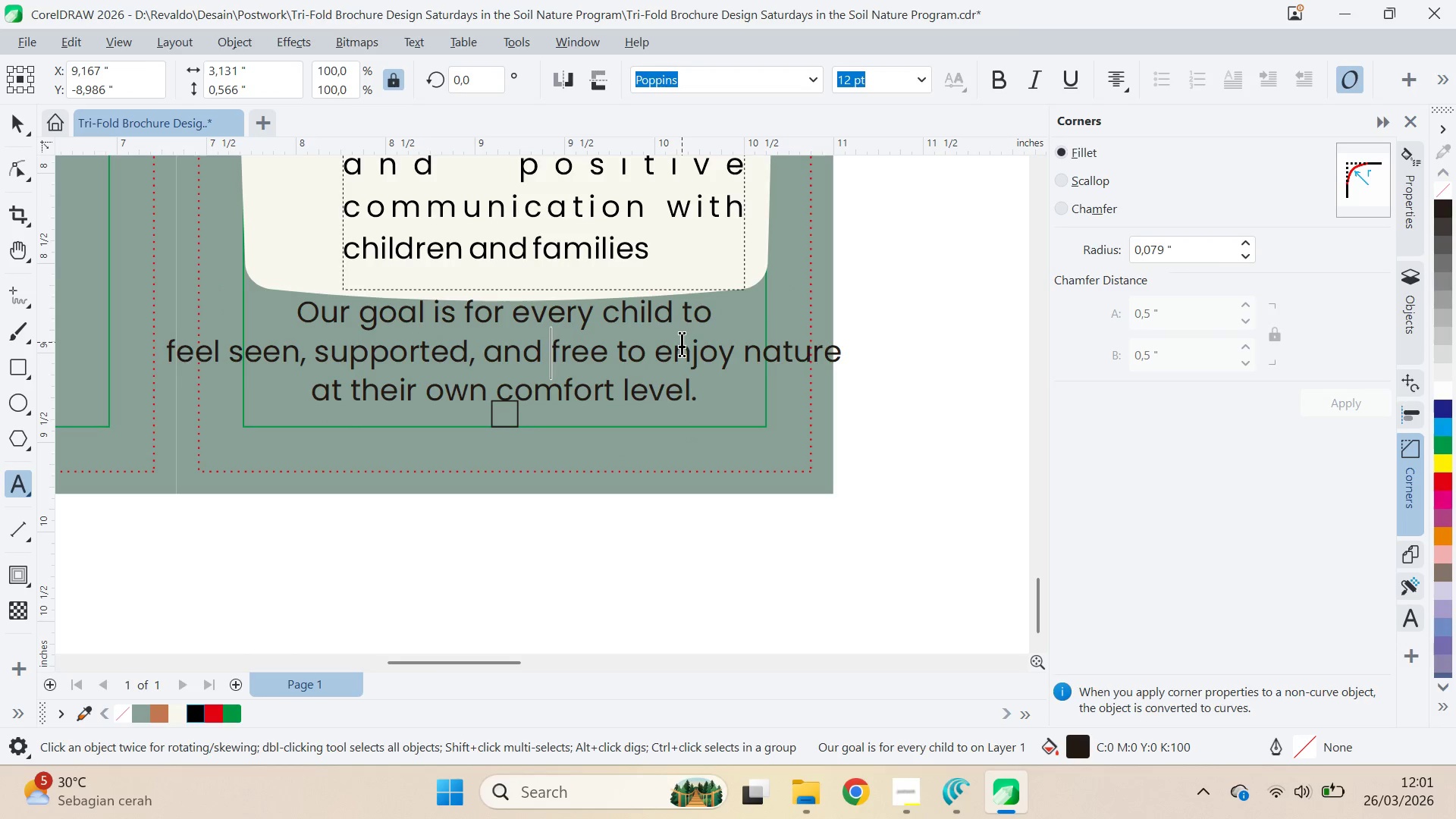 
key(Control+ArrowRight)
 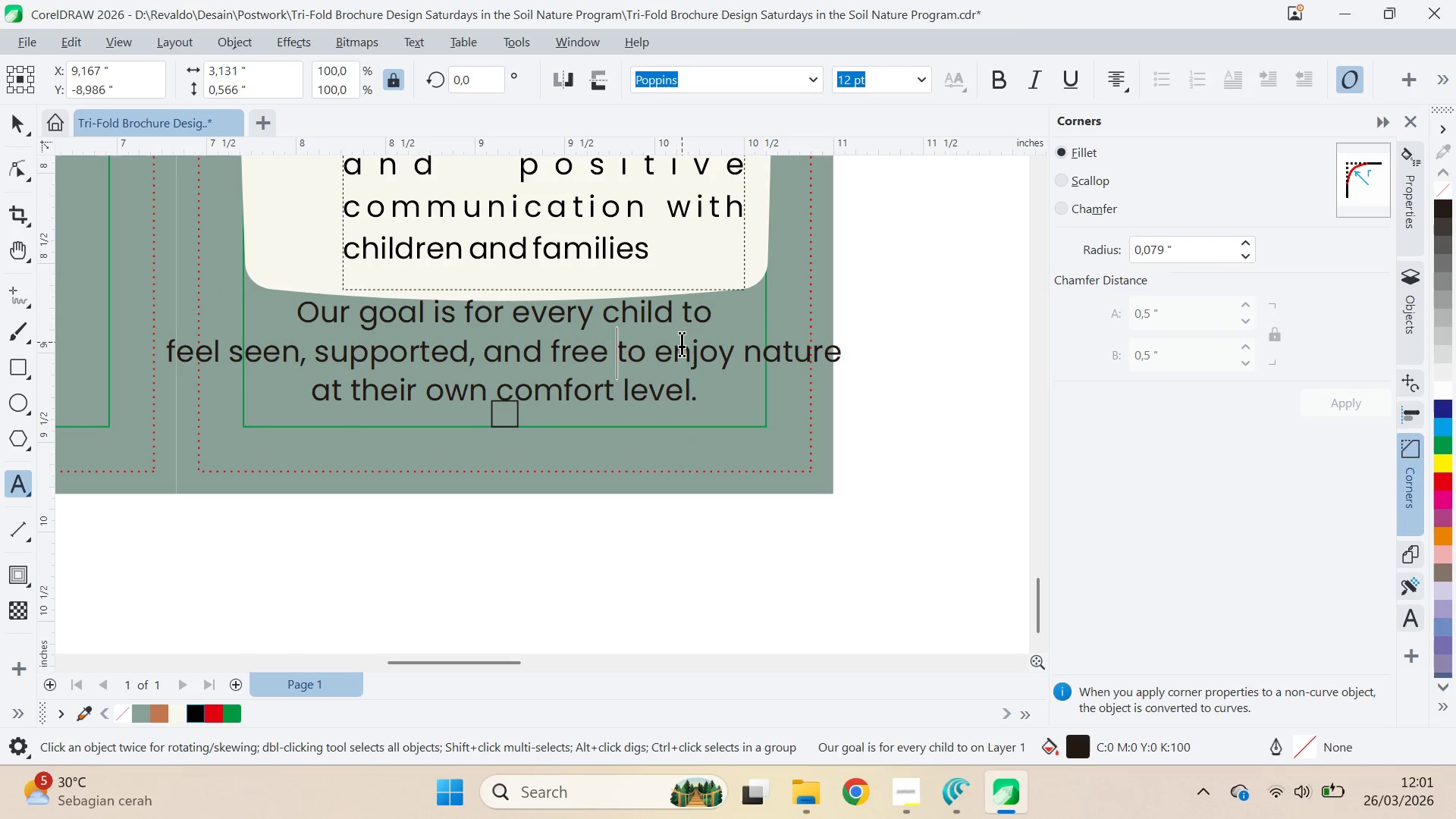 
key(Control+ArrowRight)
 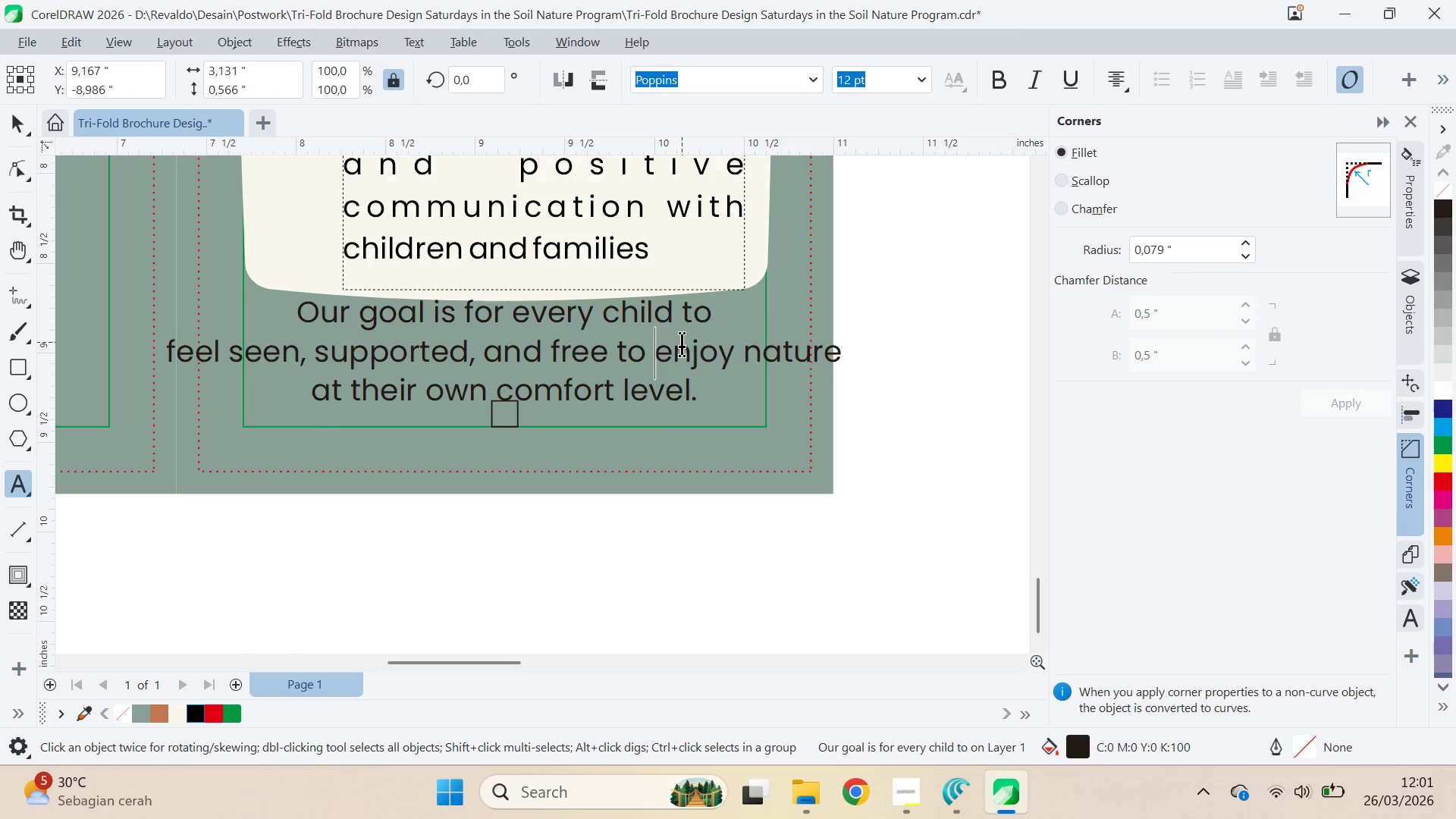 
key(Enter)
 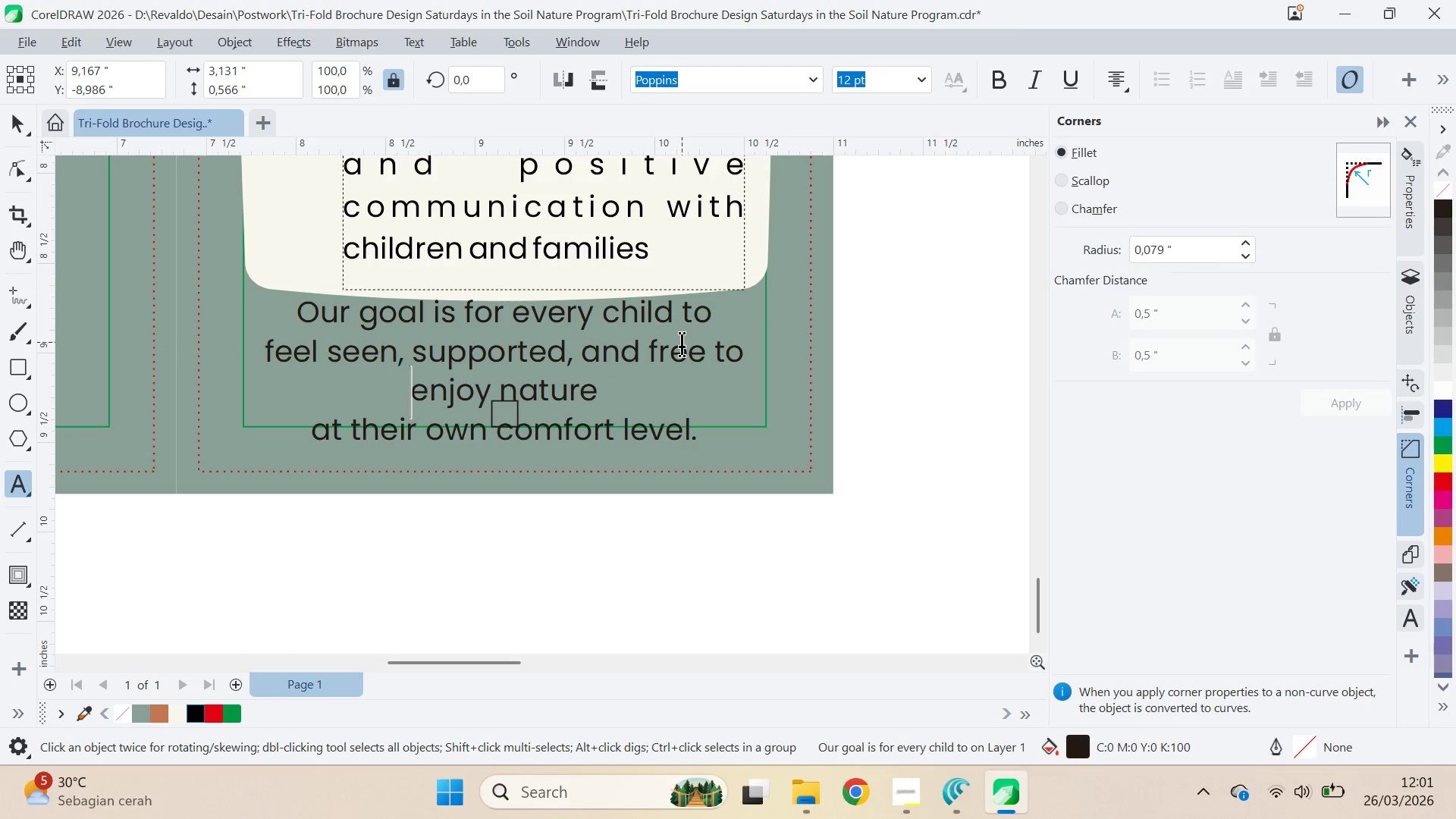 
key(Control+ArrowRight)
 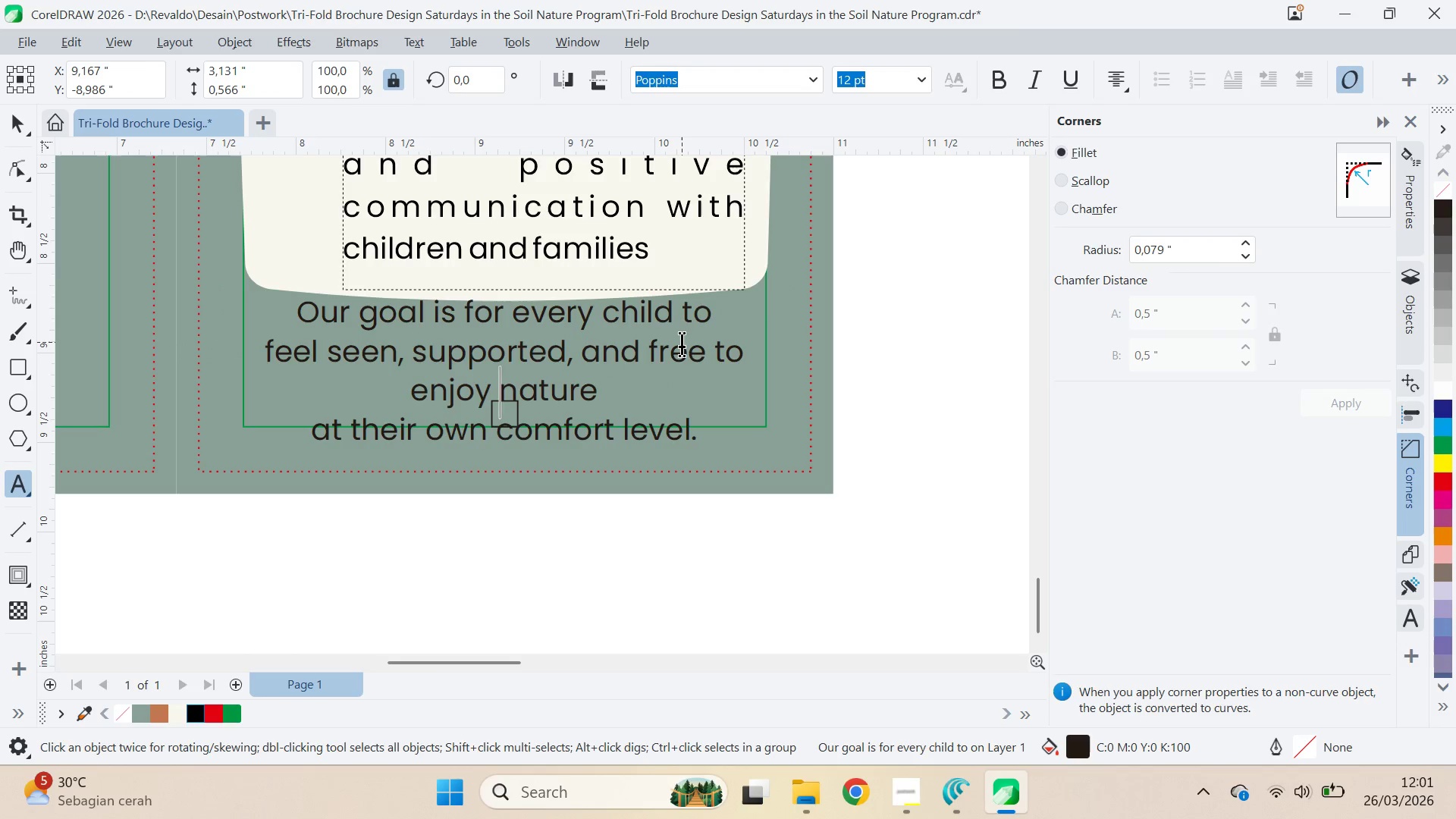 
key(Control+ArrowRight)
 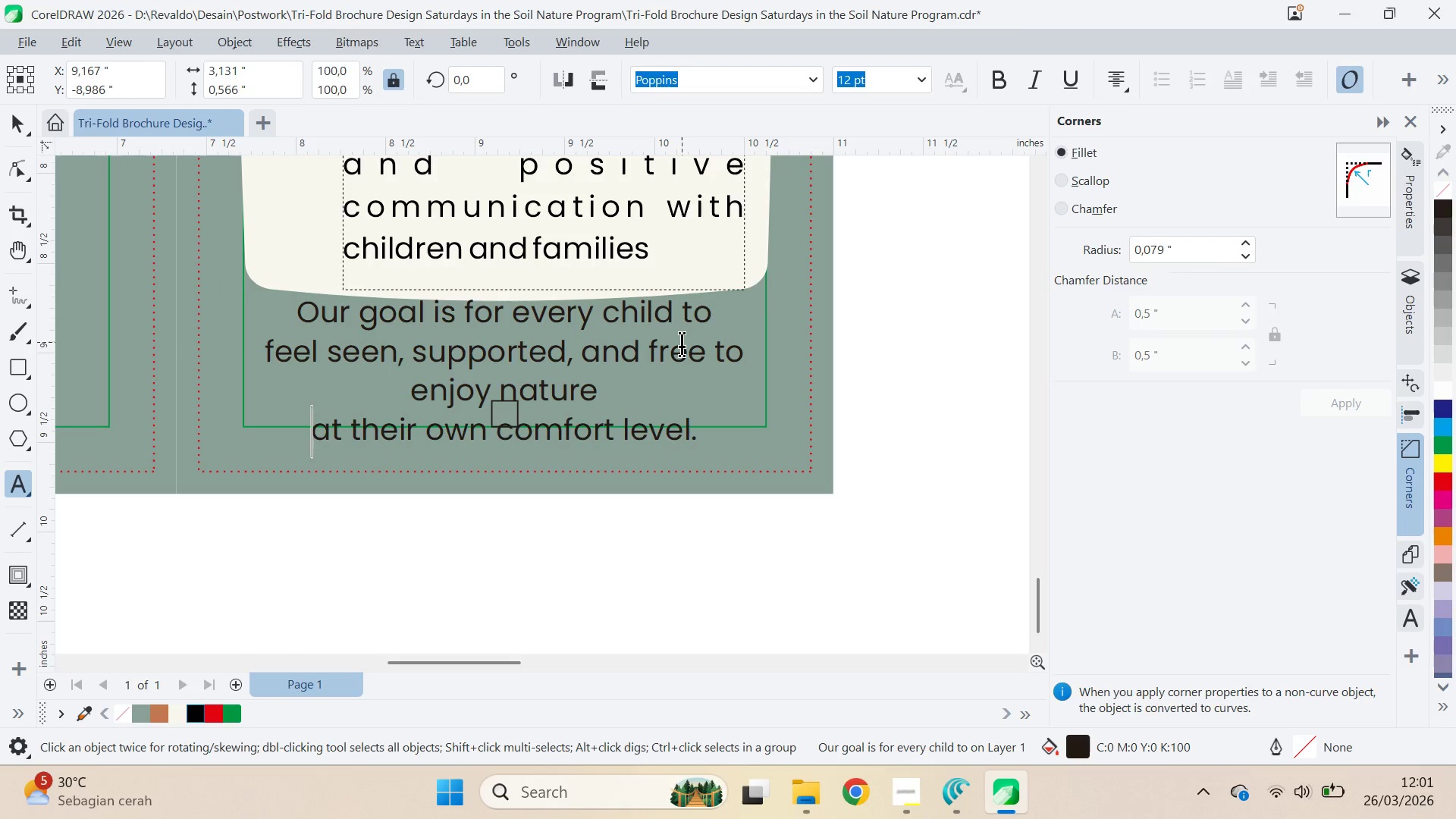 
key(BracketRight)
 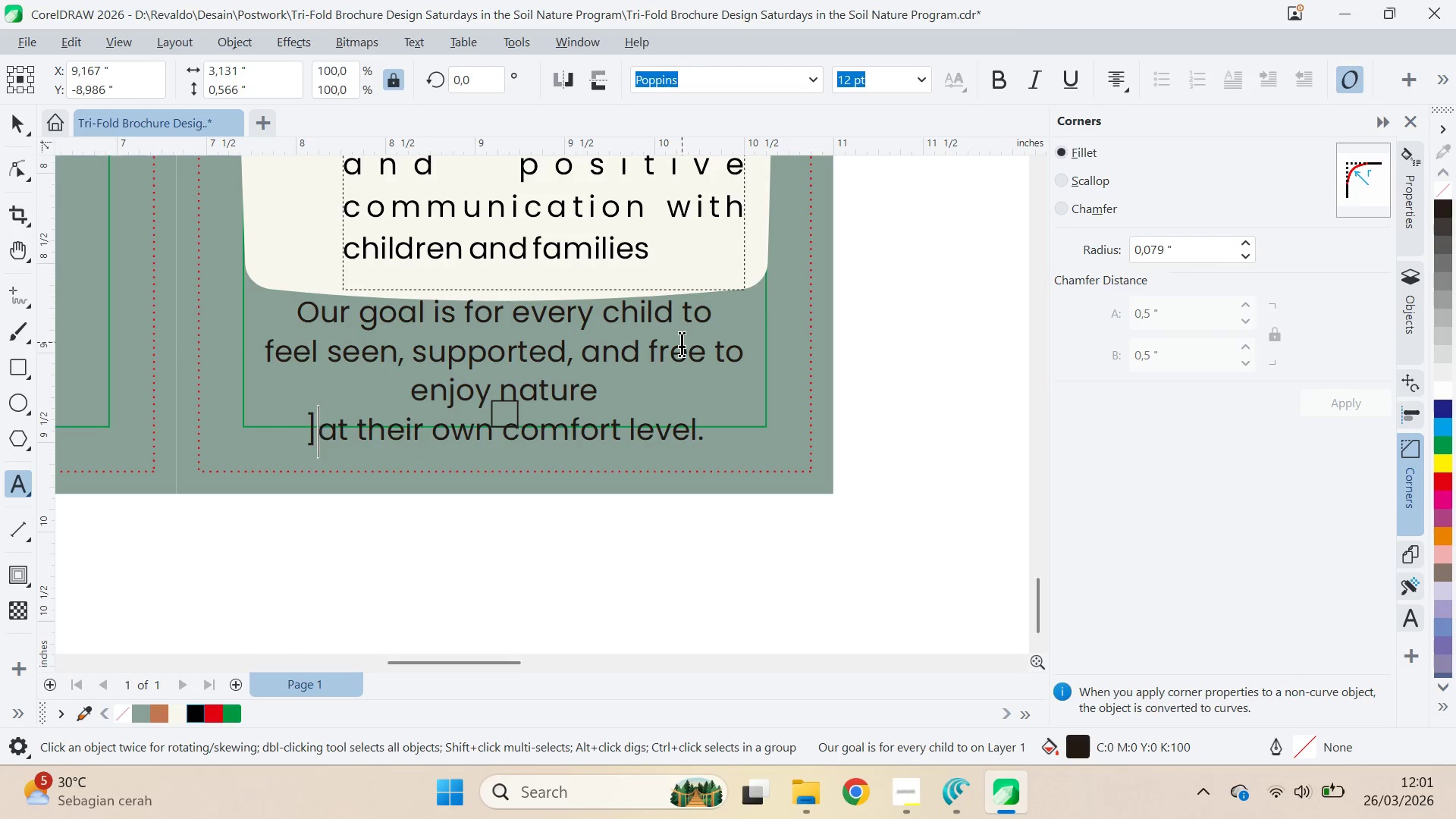 
key(Backspace)
 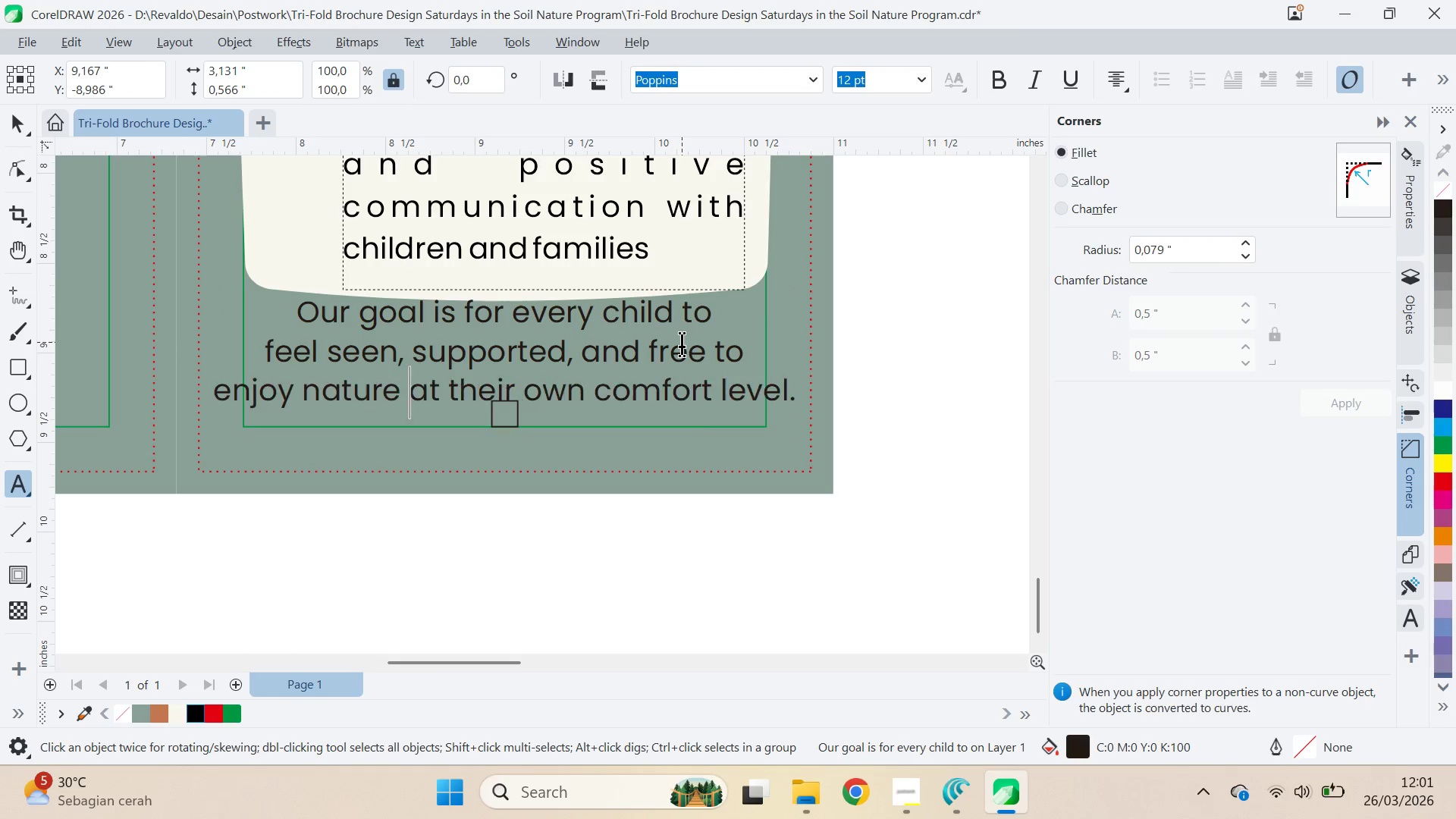 
key(Backspace)
 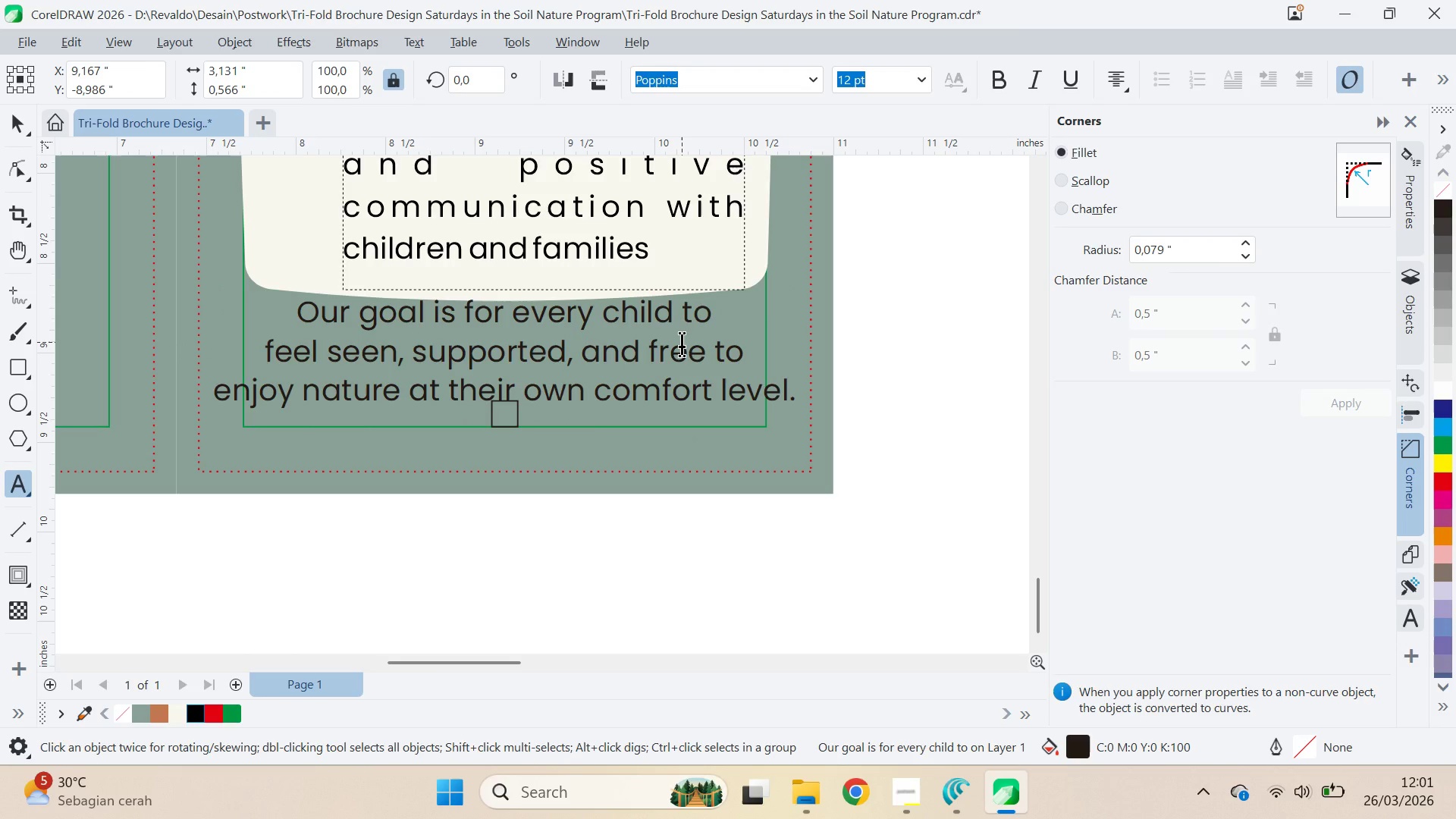 
hold_key(key=ControlLeft, duration=1.42)
 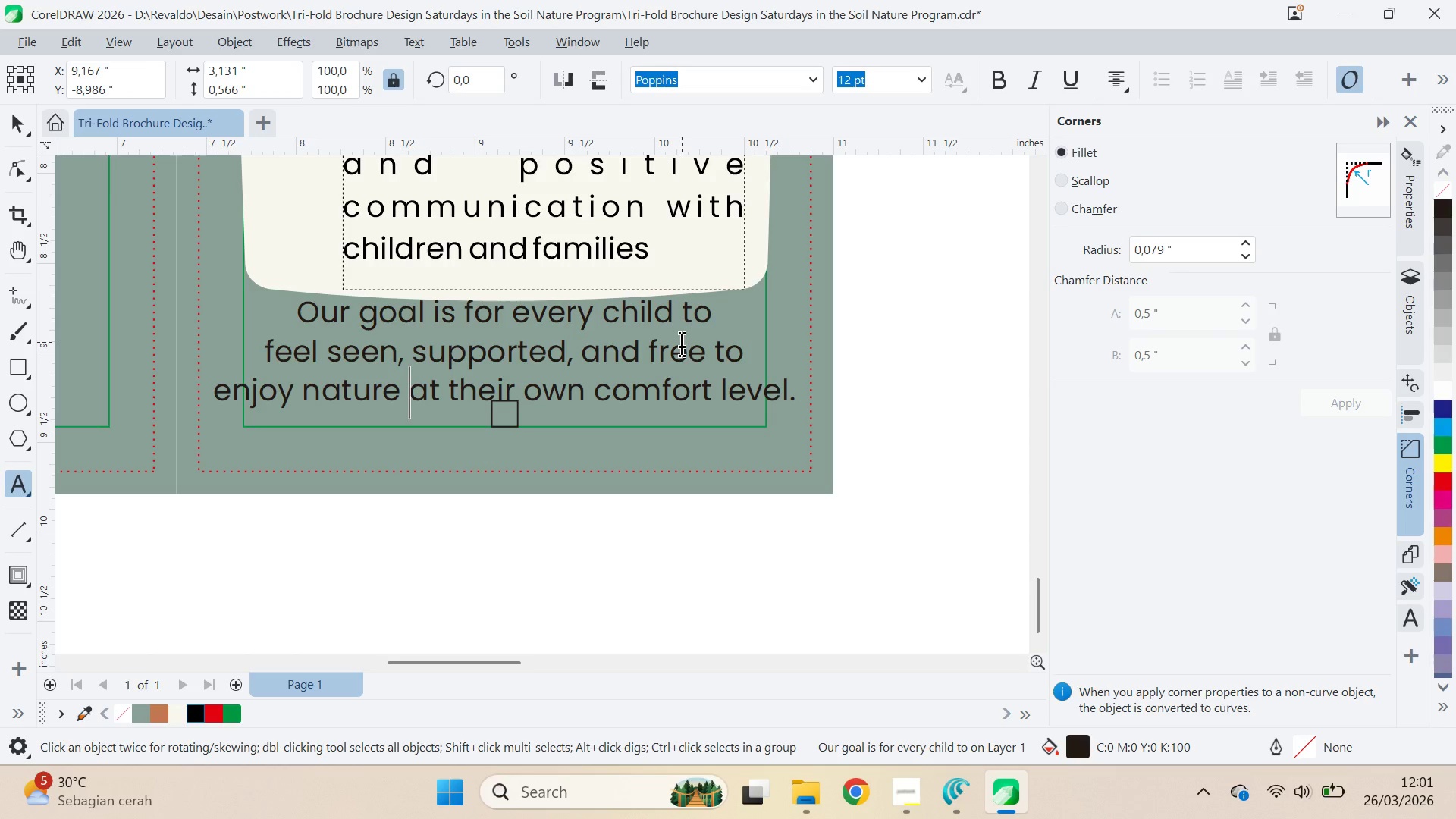 
key(Control+Z)
 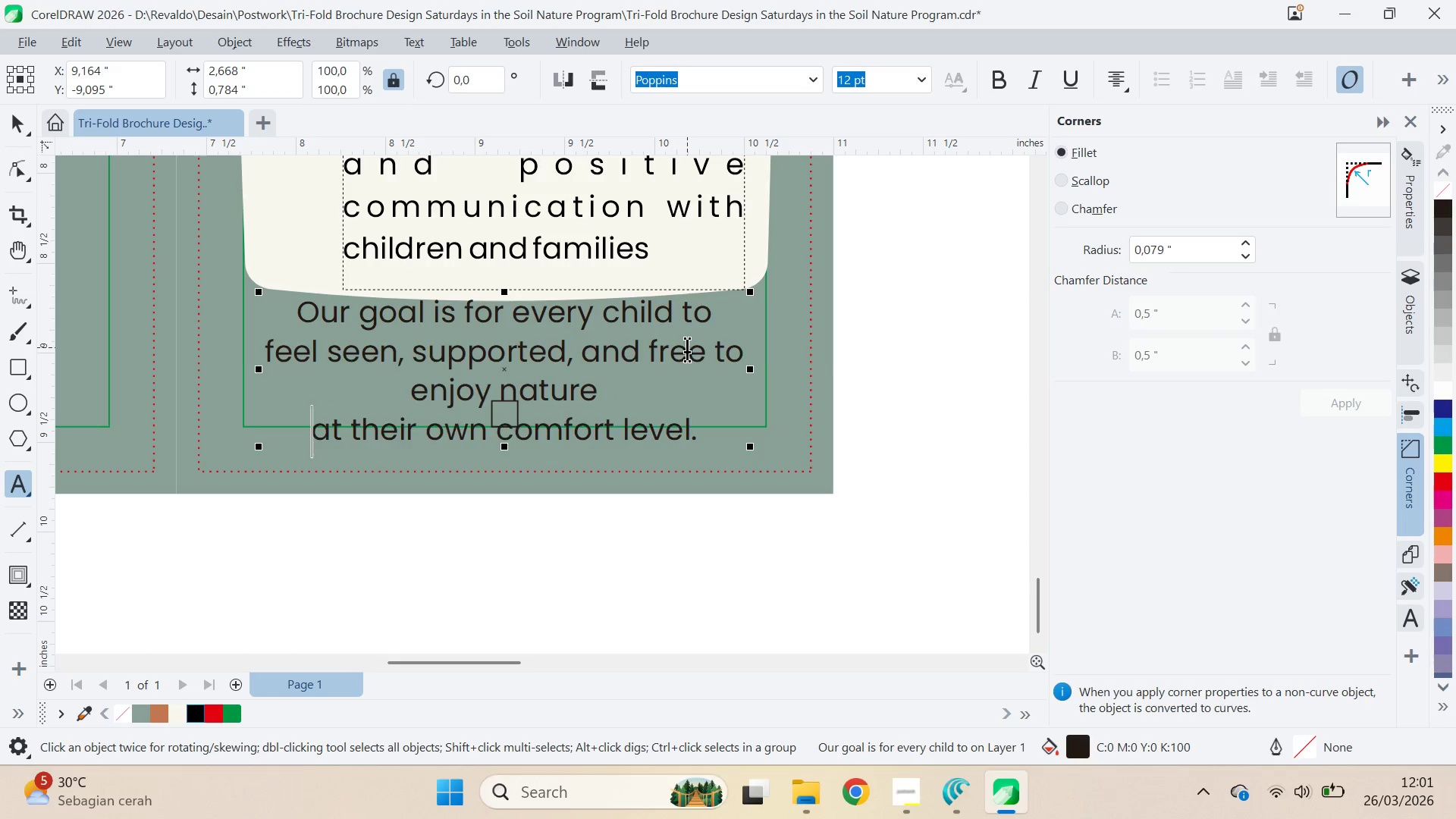 
key(Control+Z)
 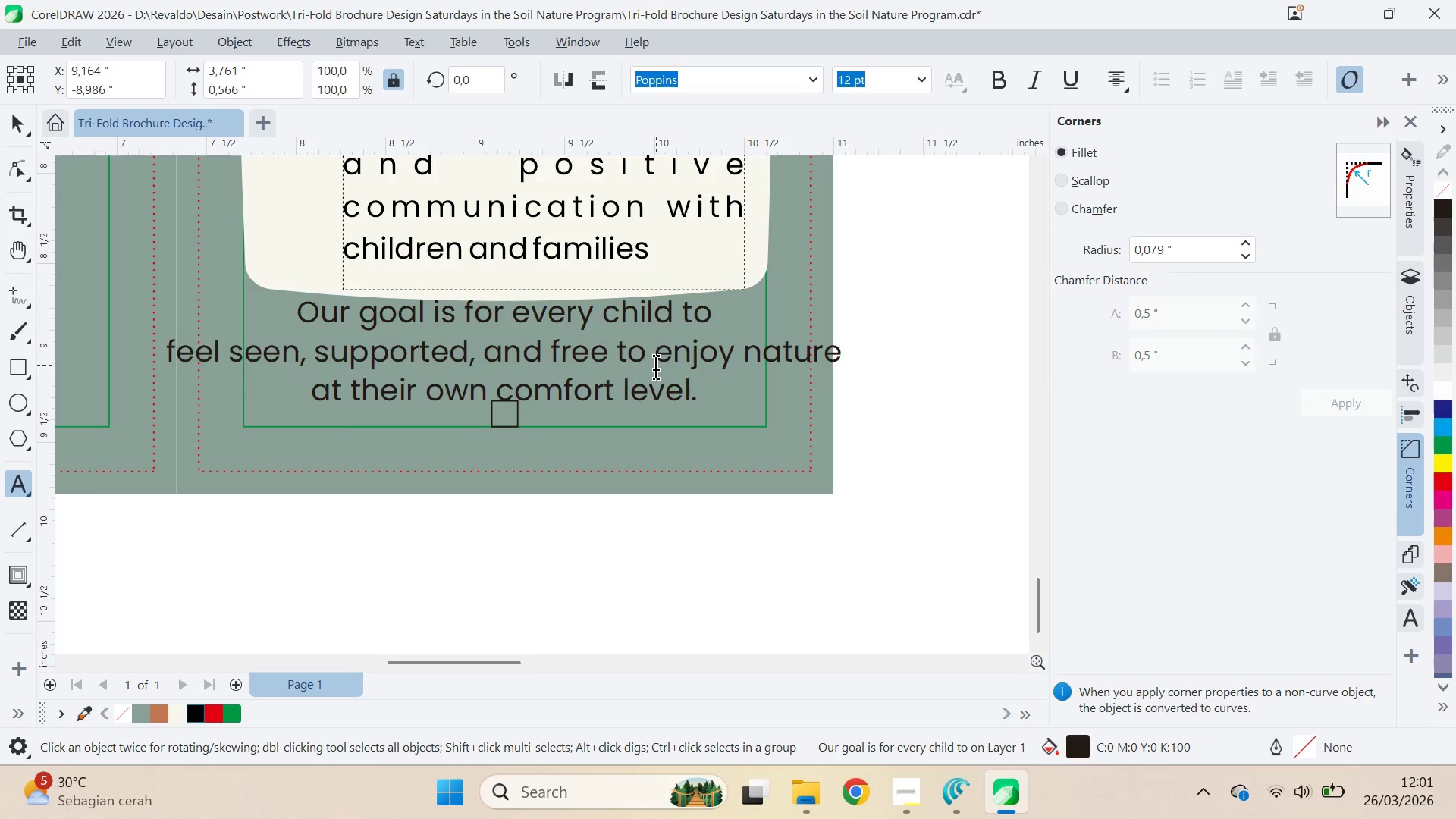 
key(Control+Z)
 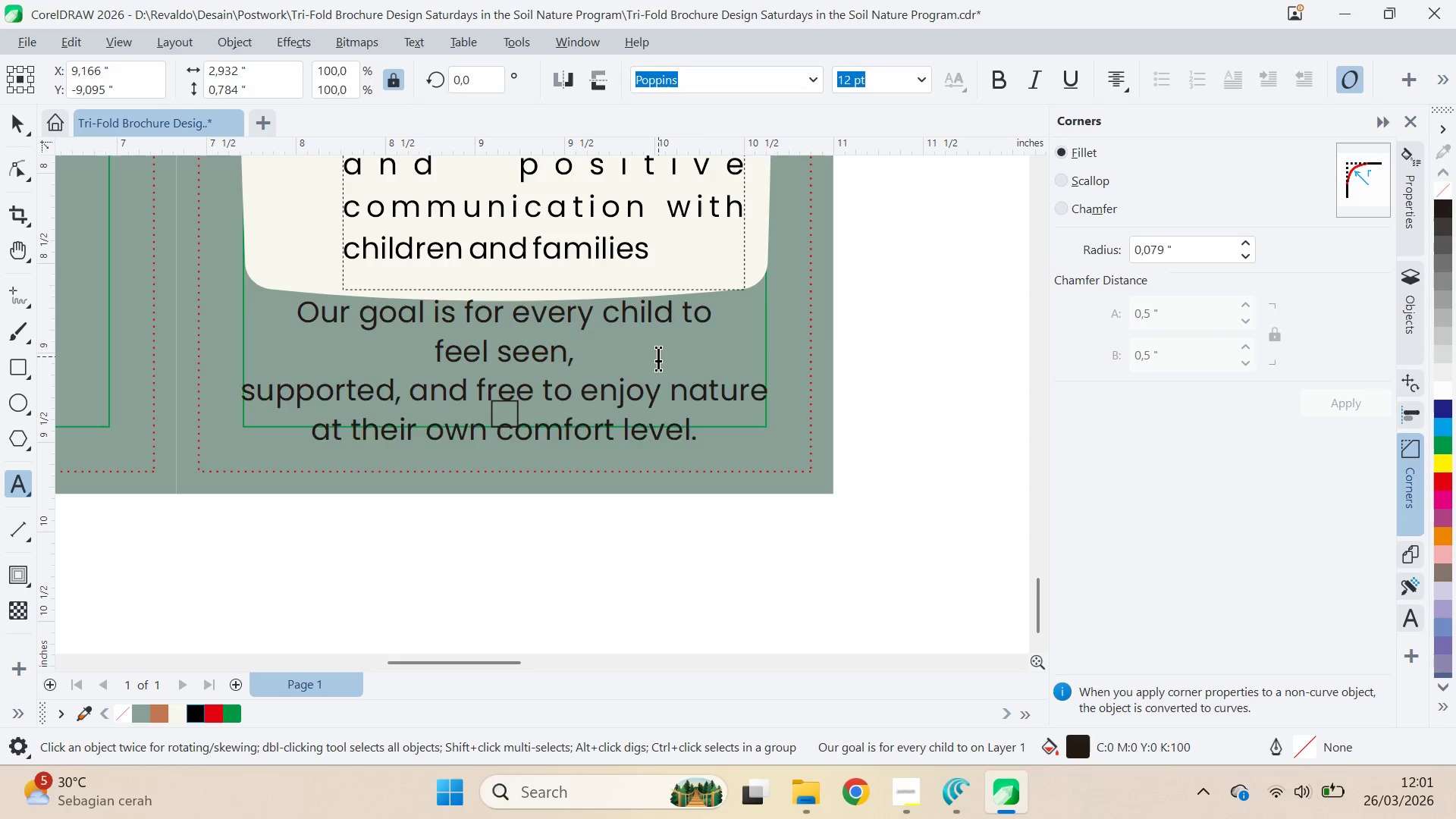 
key(Control+Z)
 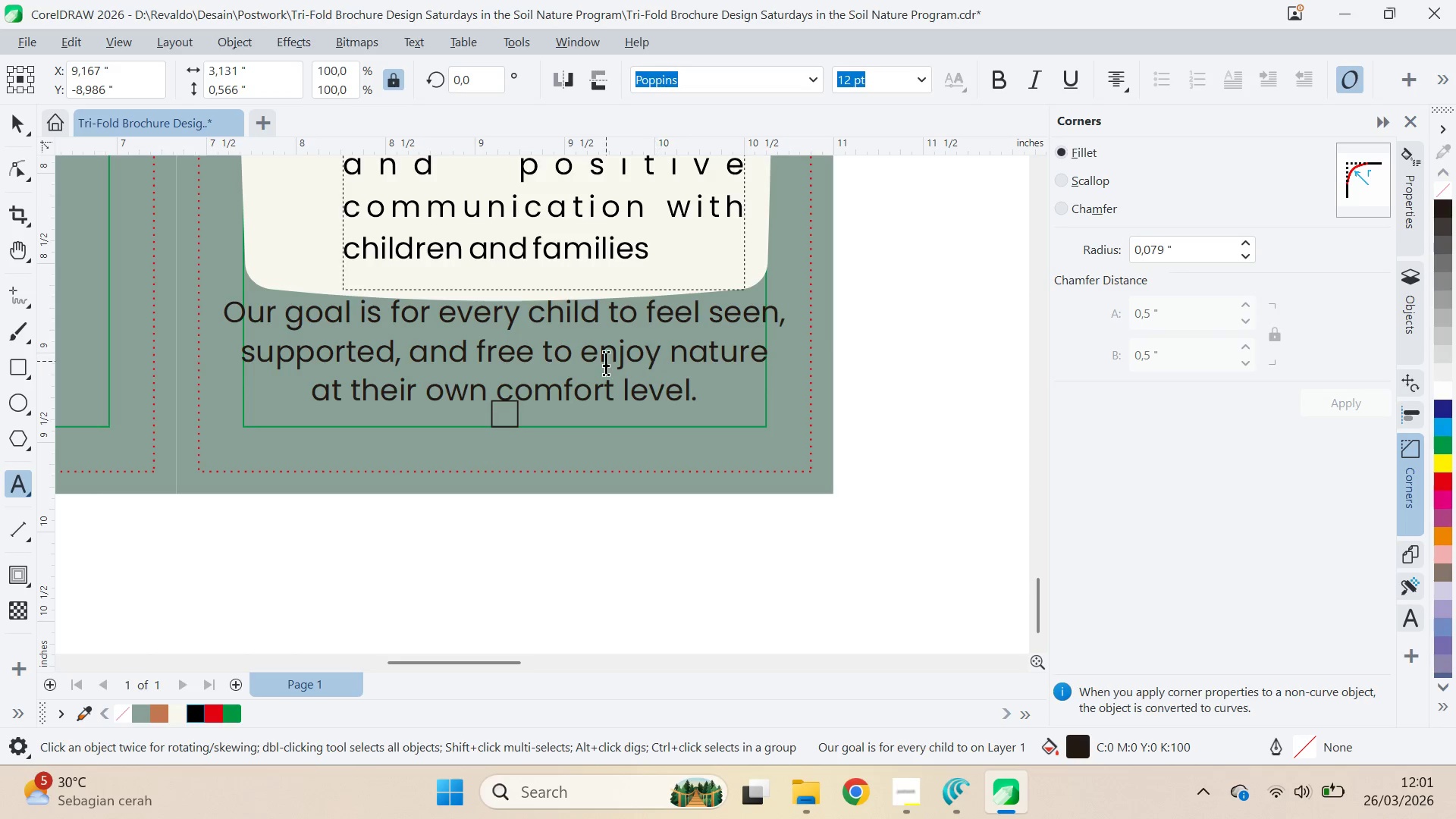 
key(Control+Shift+Z)
 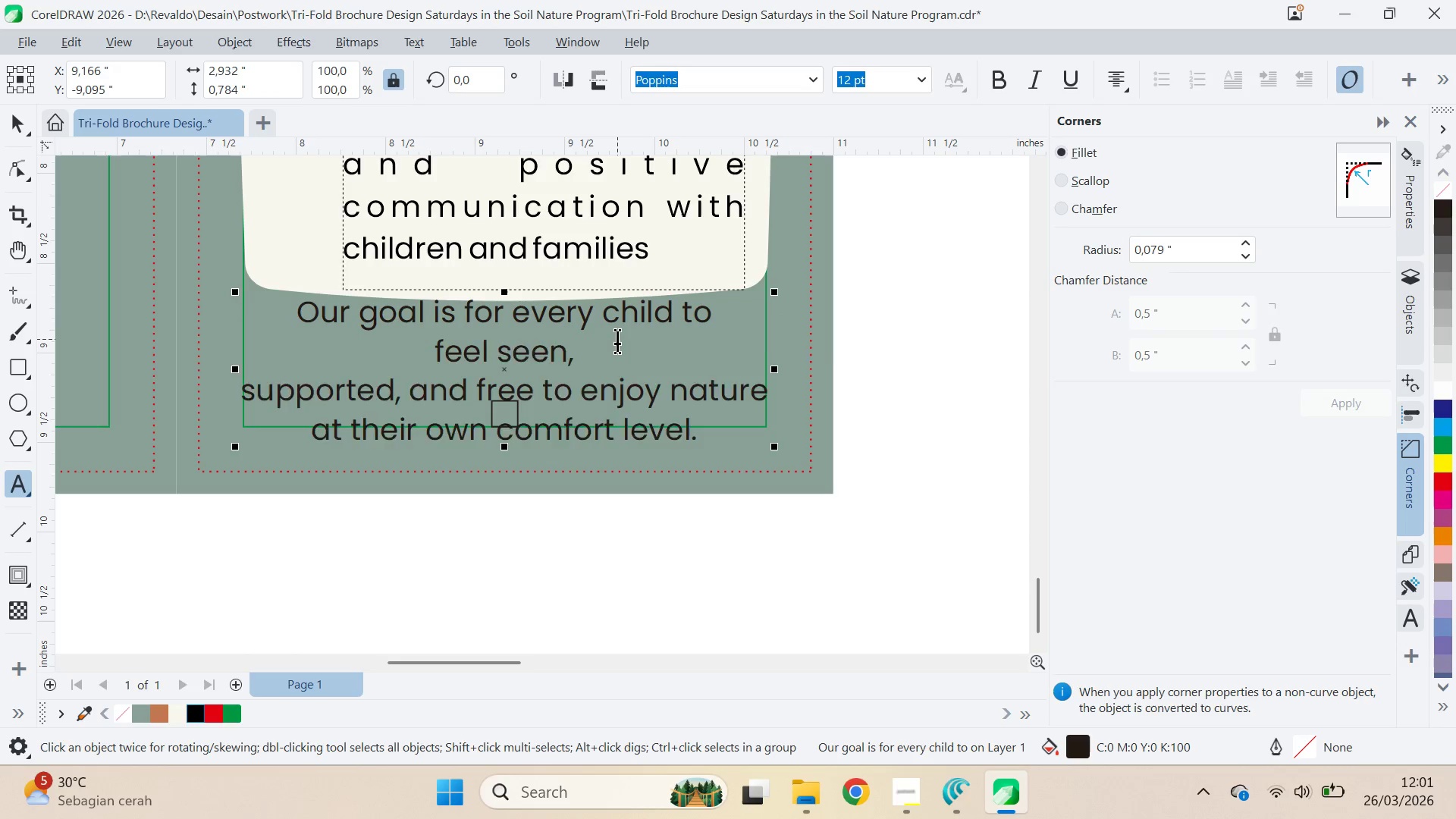 
key(Control+Shift+Z)
 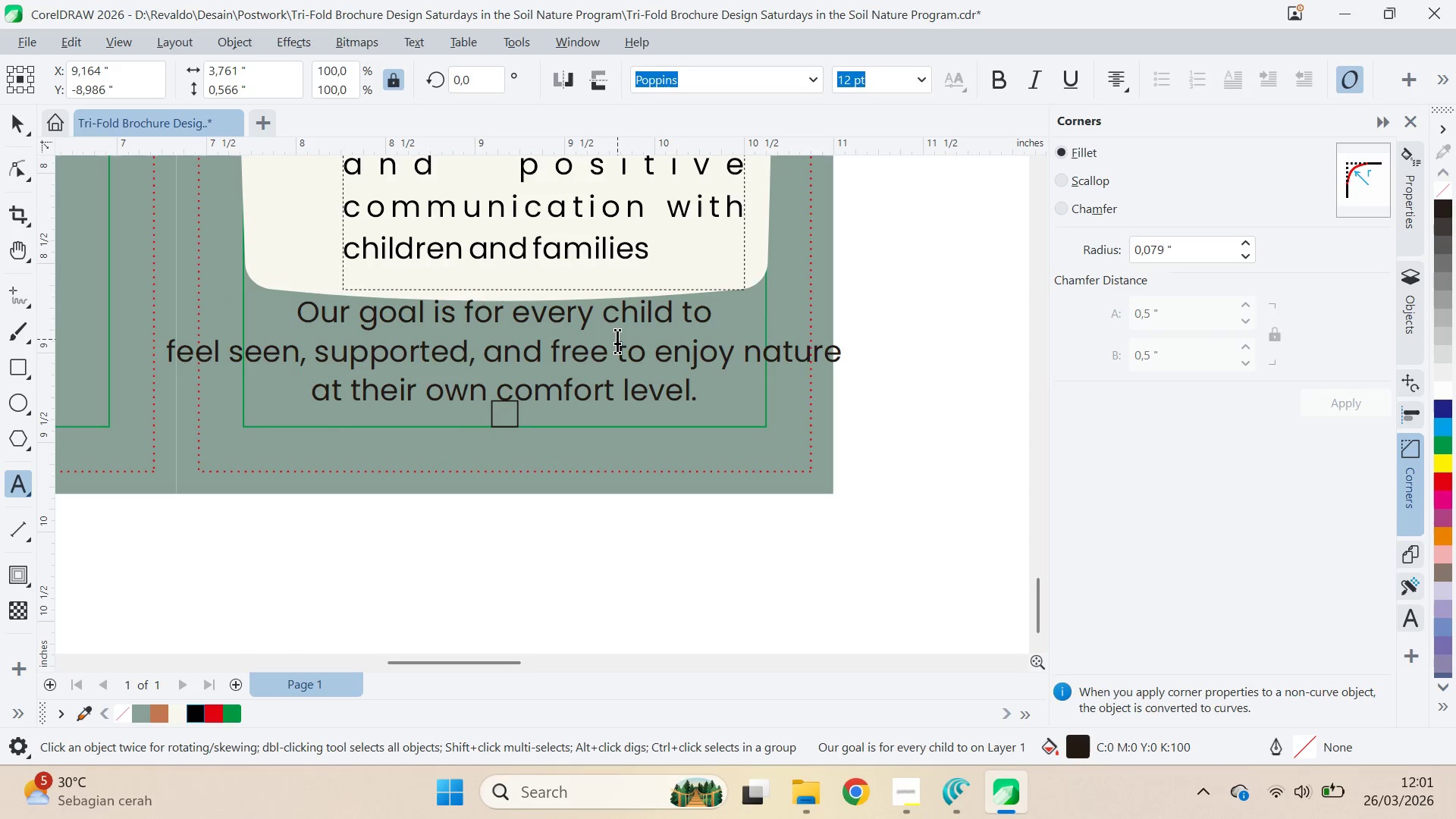 
key(Control+Shift+Z)
 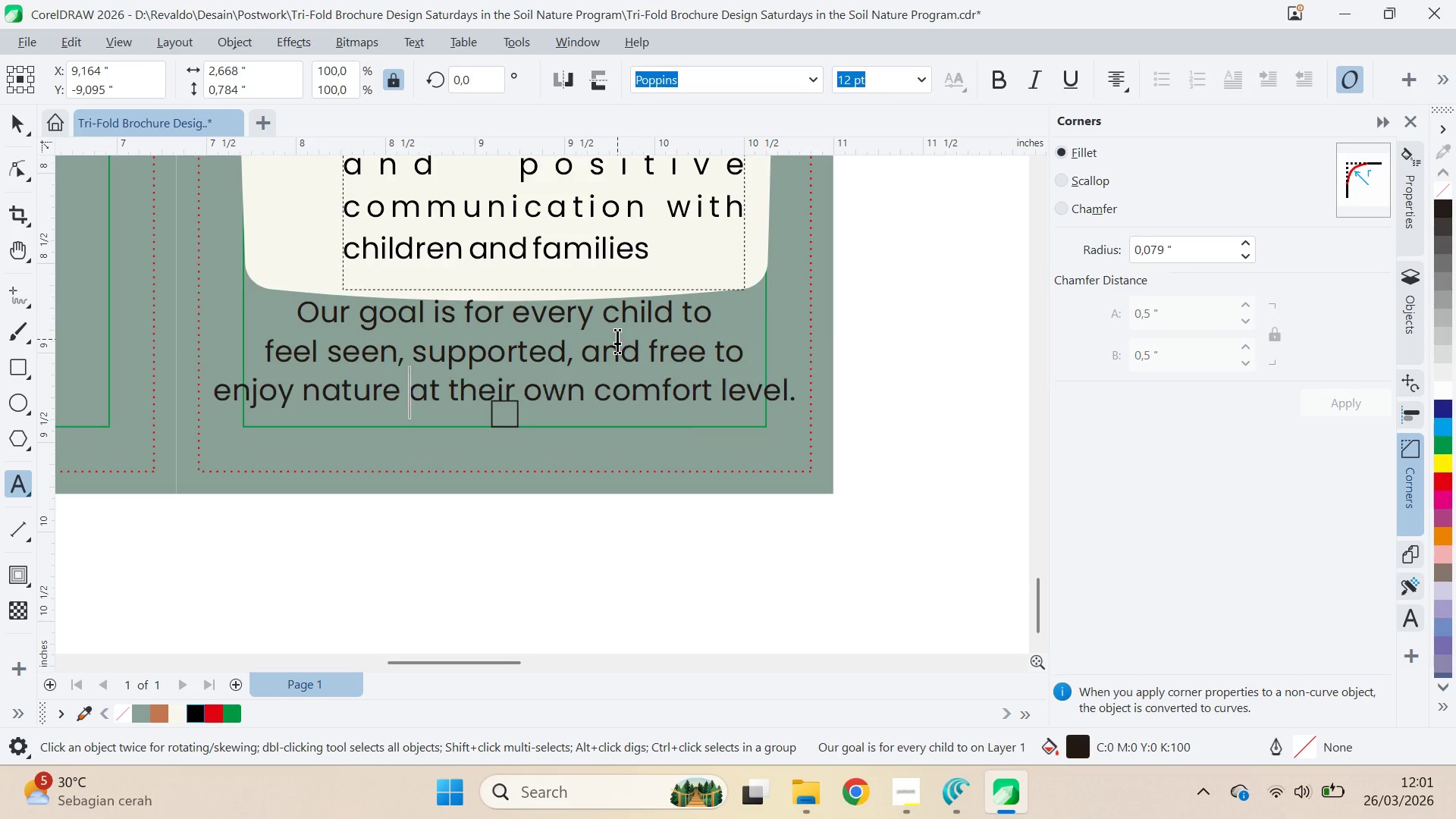 
key(Control+Shift+Z)
 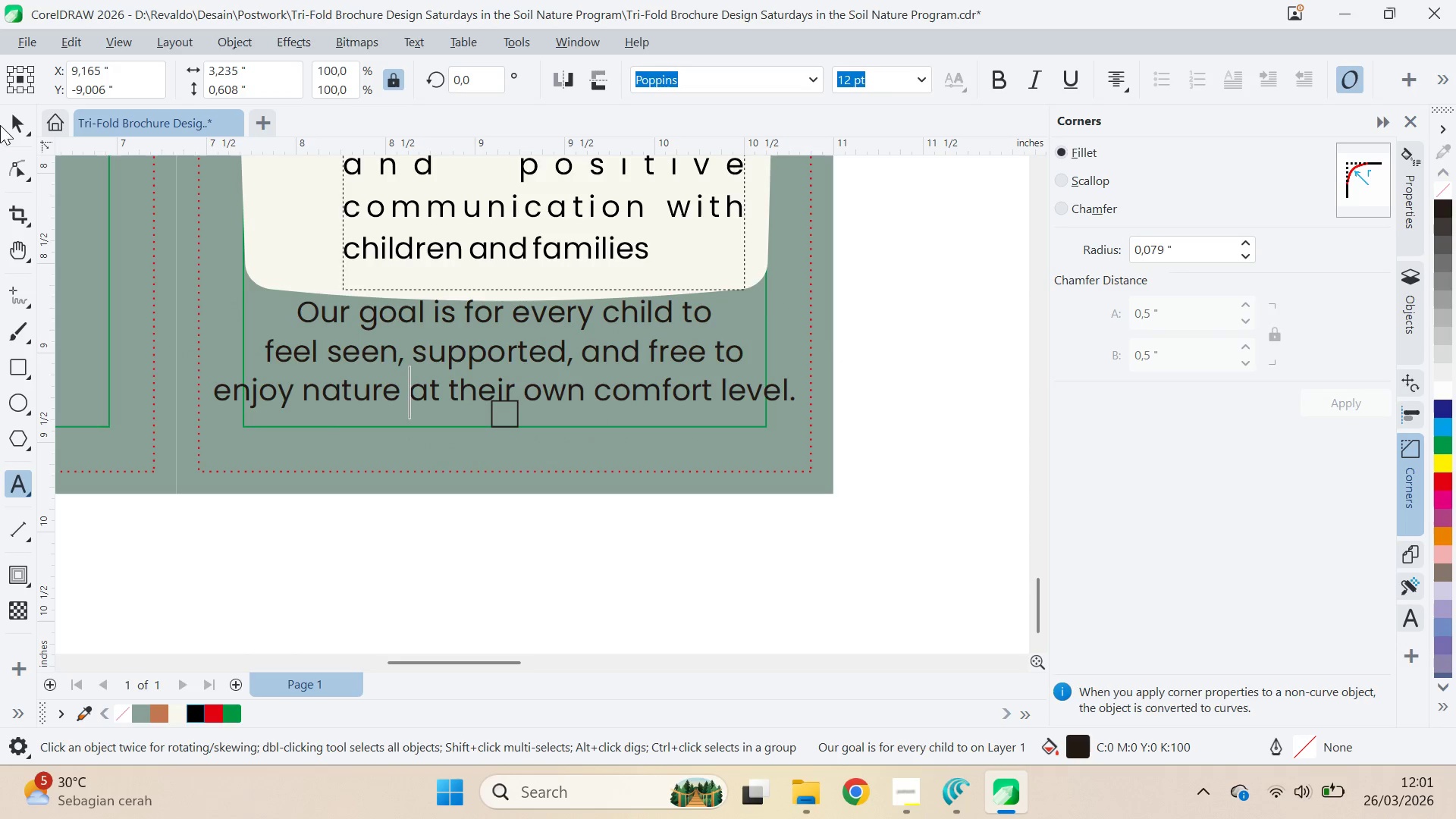 
left_click([19, 134])
 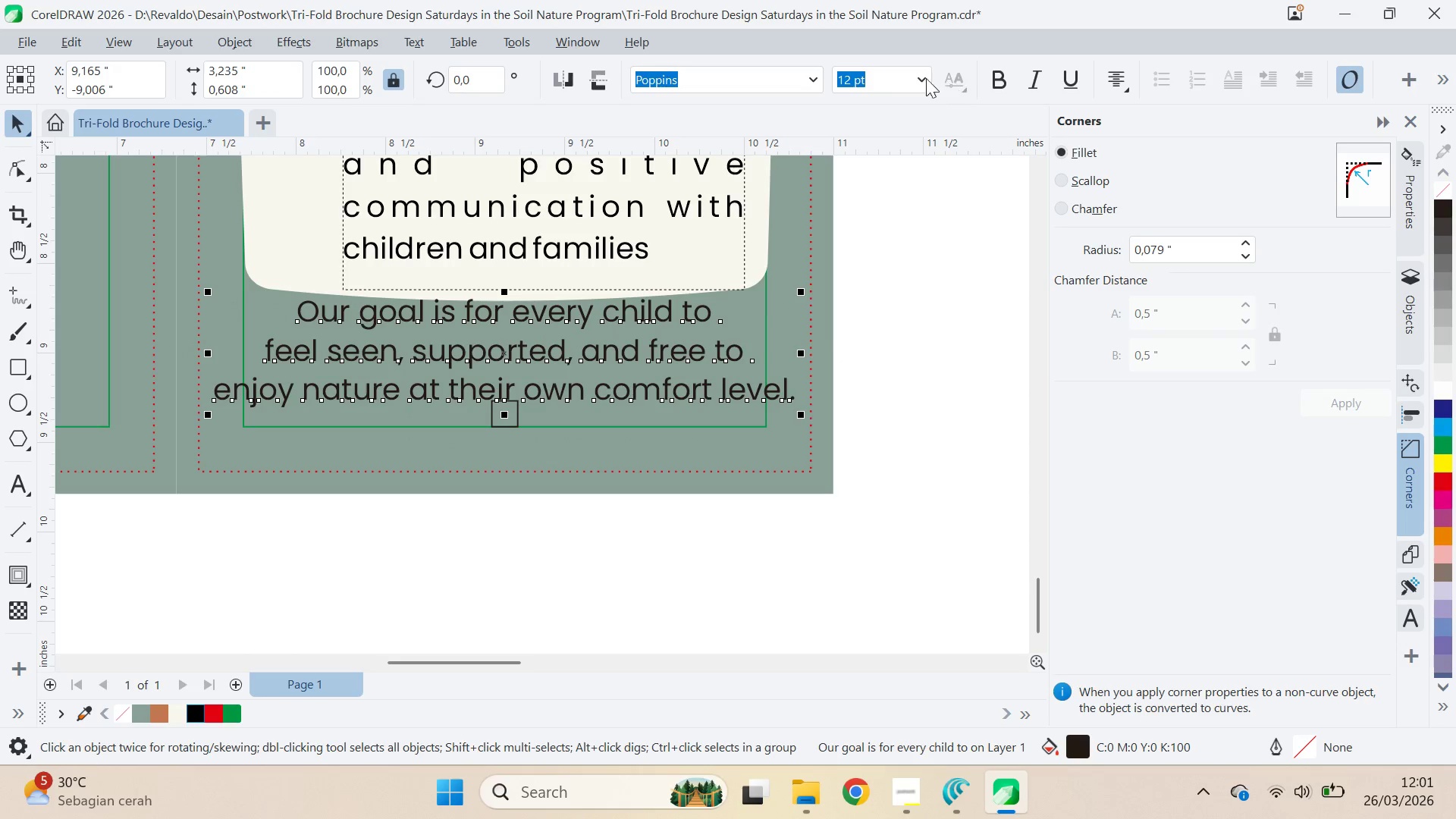 
left_click([918, 78])
 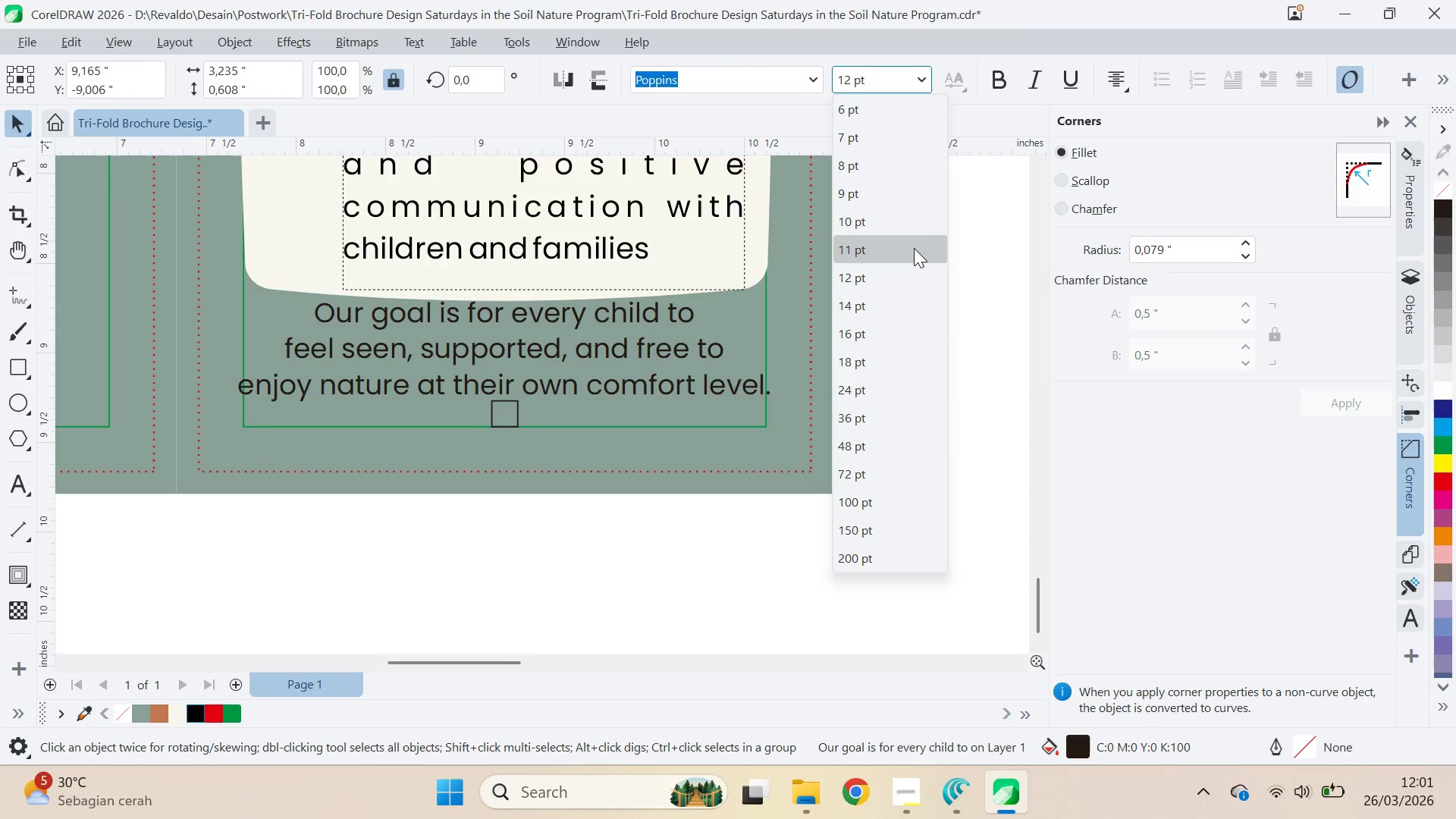 
left_click([916, 228])
 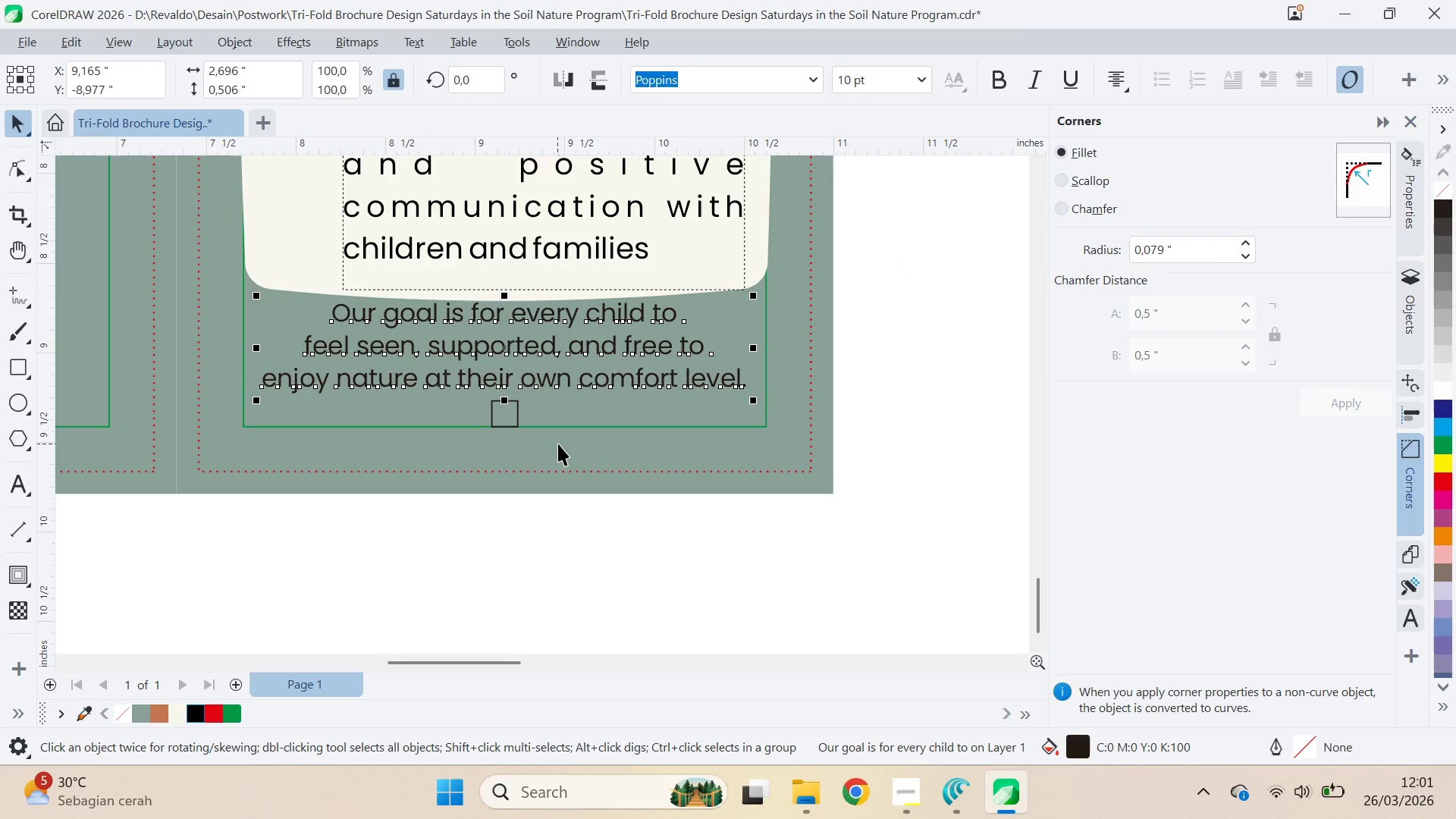 
hold_key(key=ArrowDown, duration=0.69)
 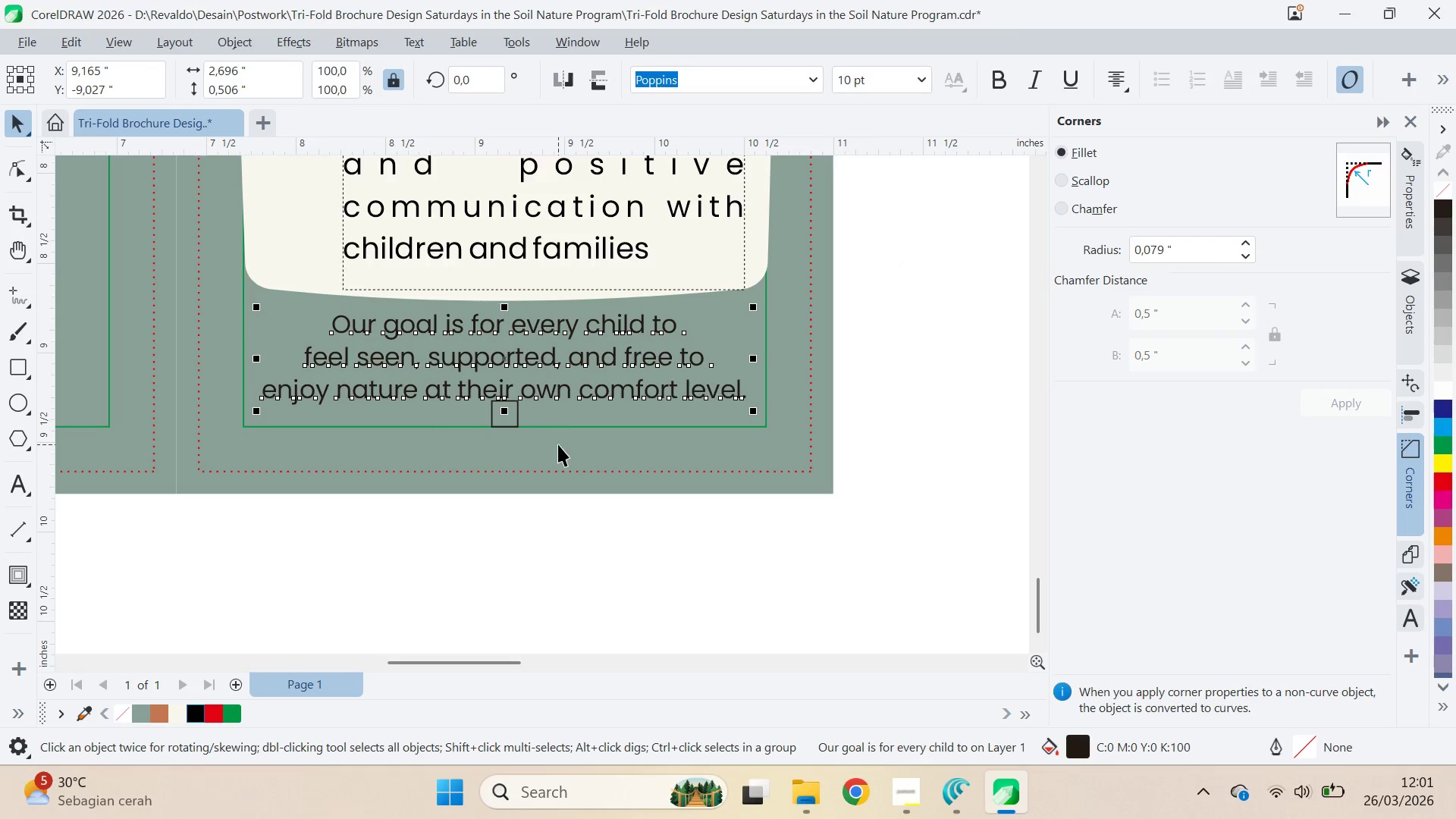 
key(ArrowDown)
 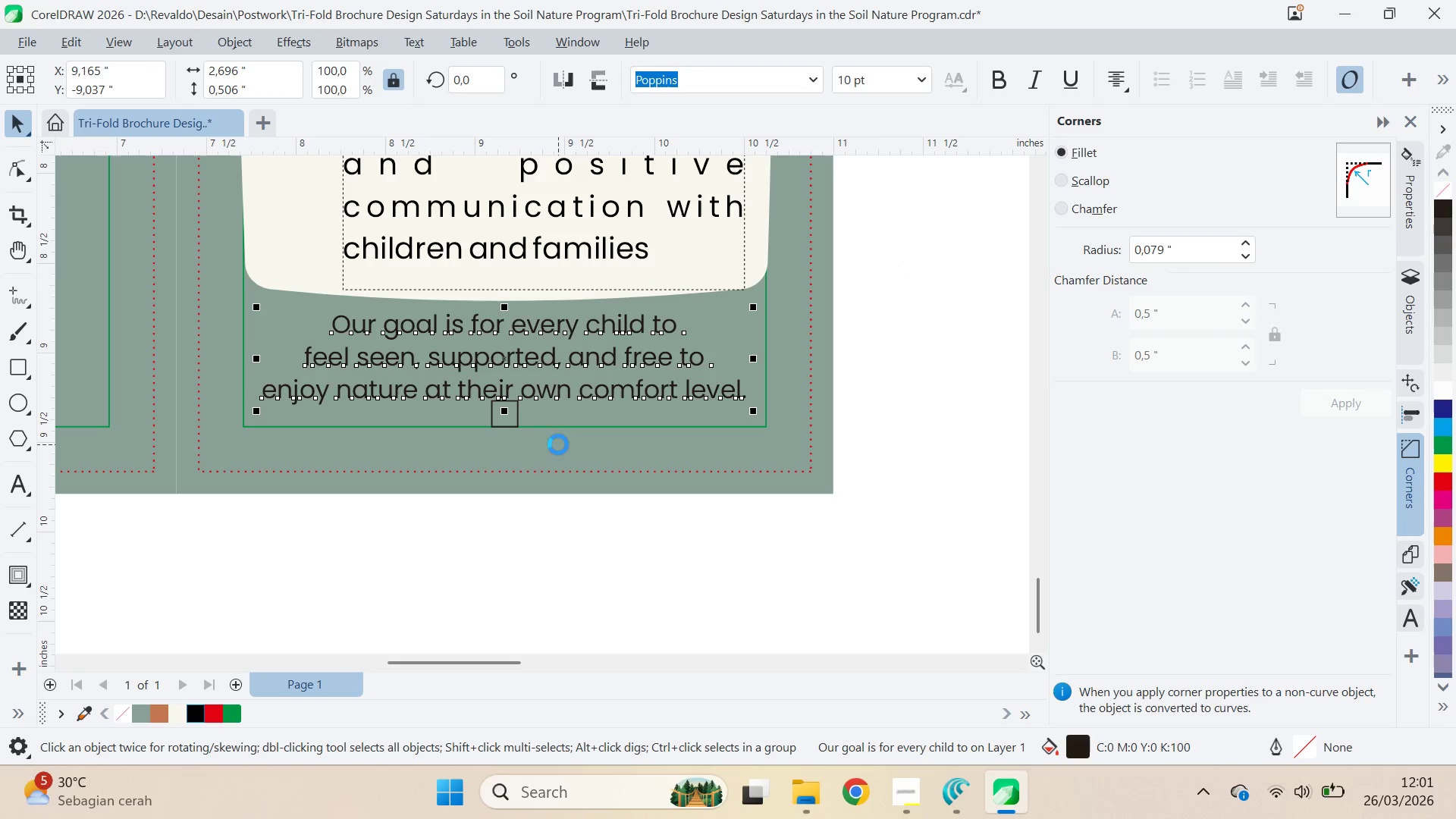 
key(ArrowDown)
 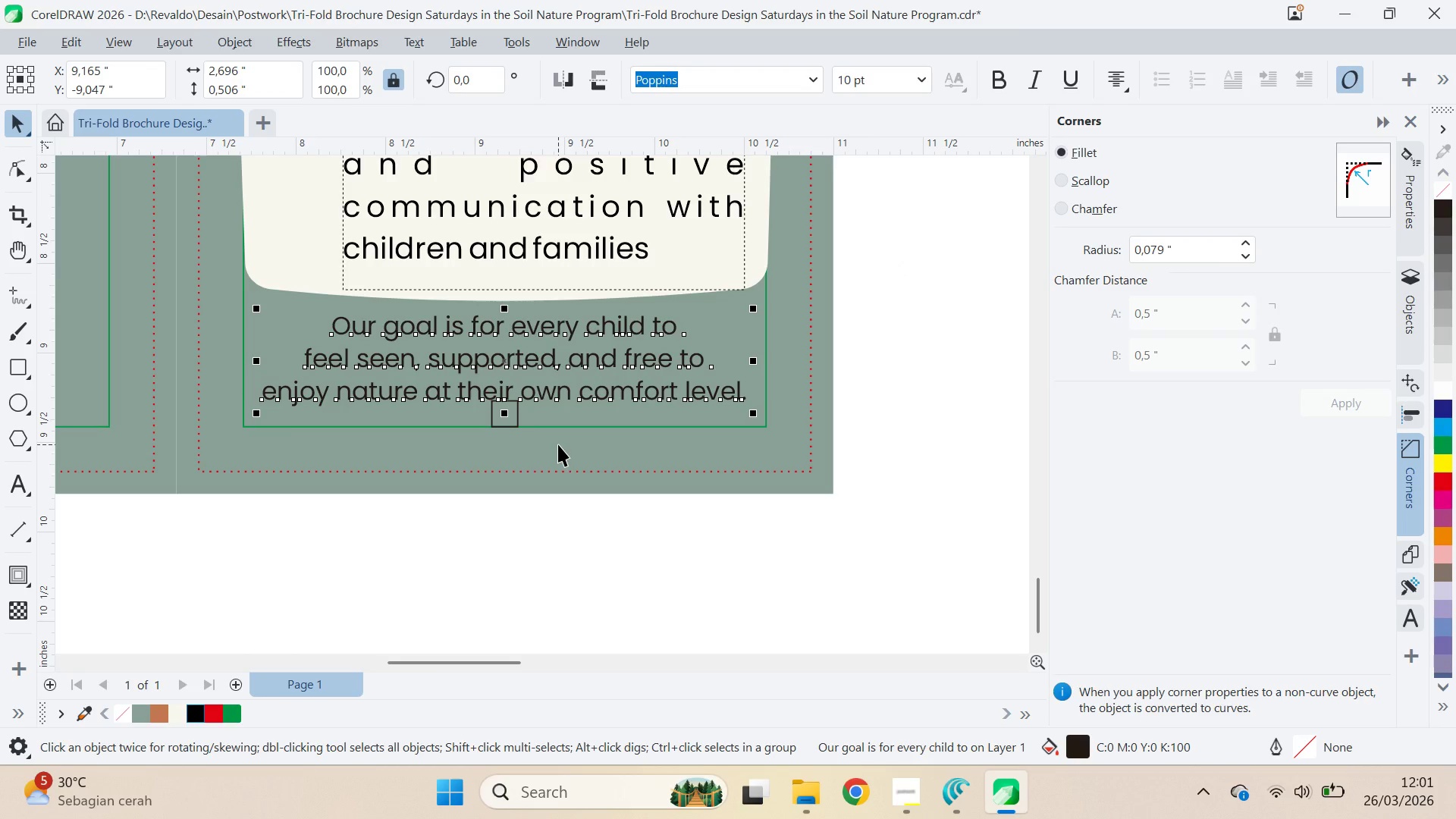 
key(ArrowDown)
 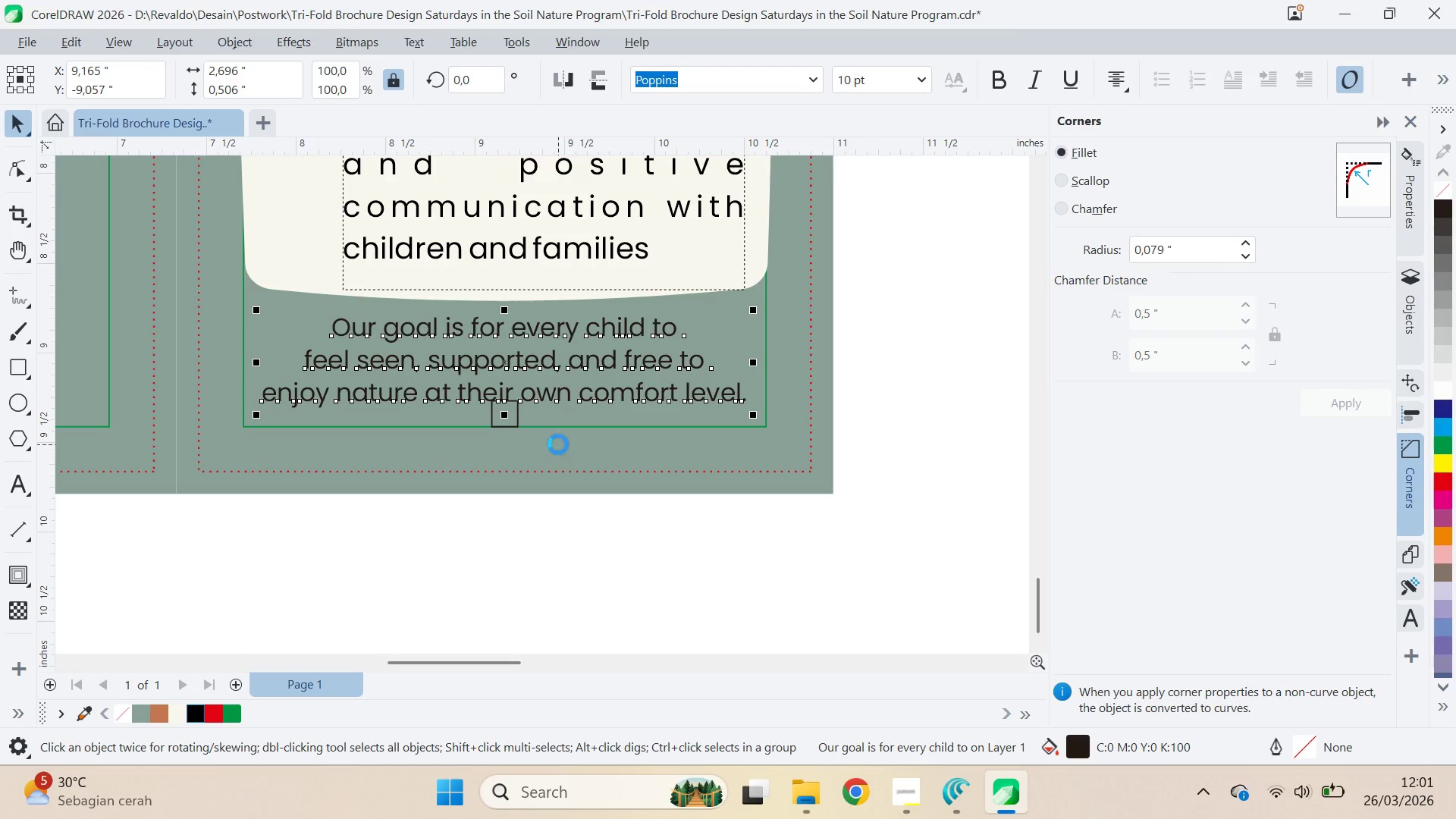 
key(ArrowUp)
 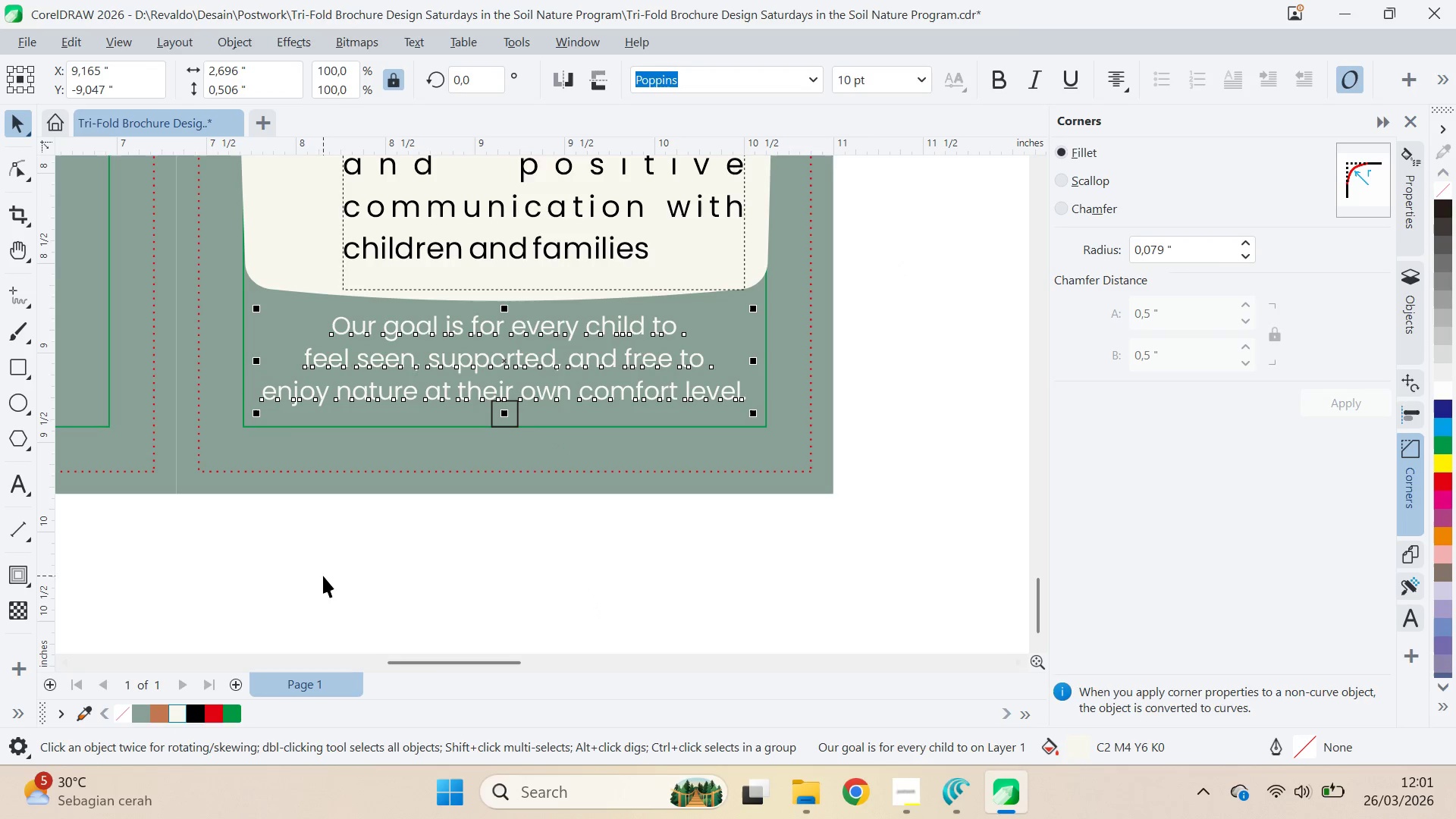 
left_click([987, 83])
 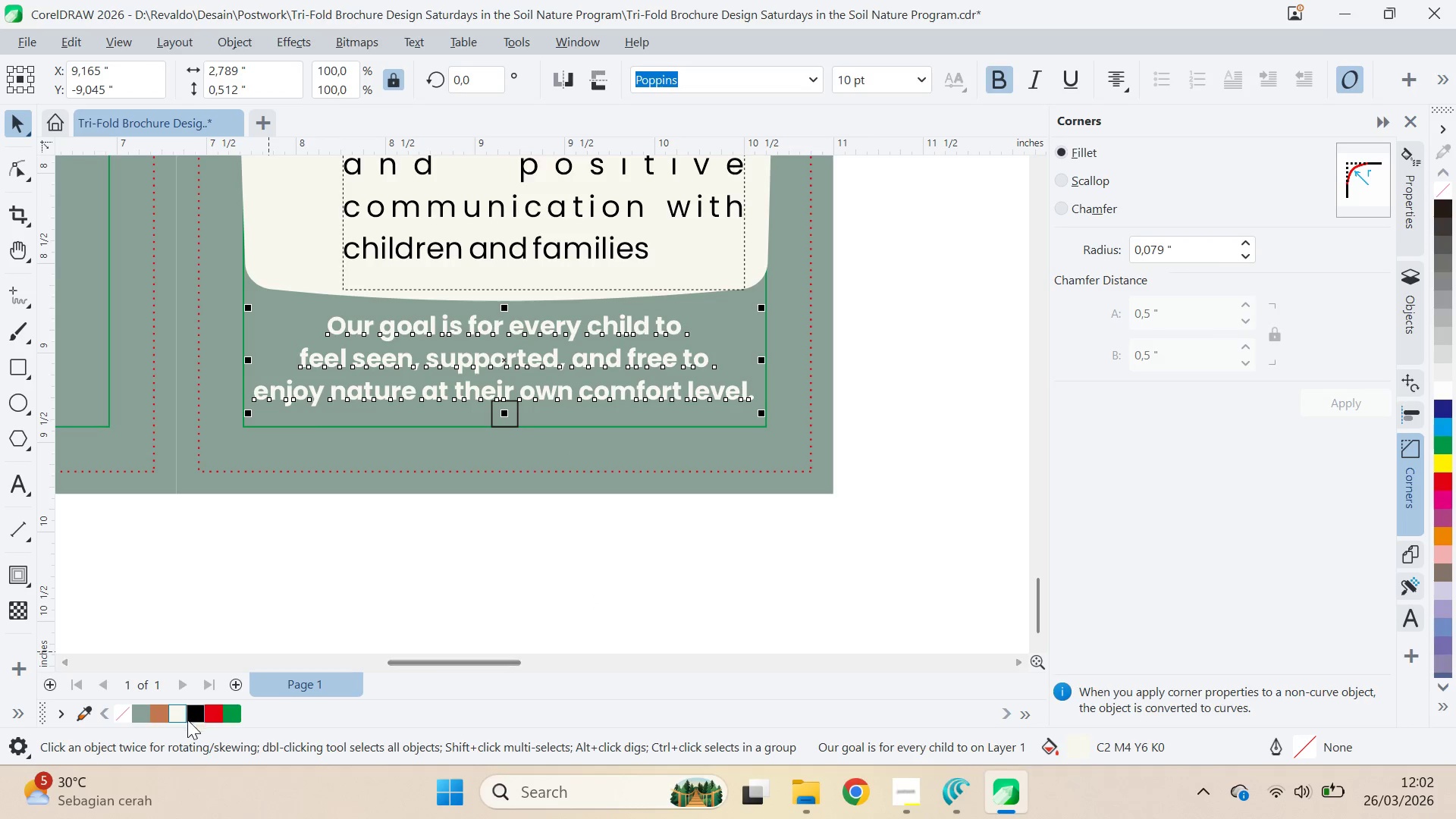 
left_click([177, 717])
 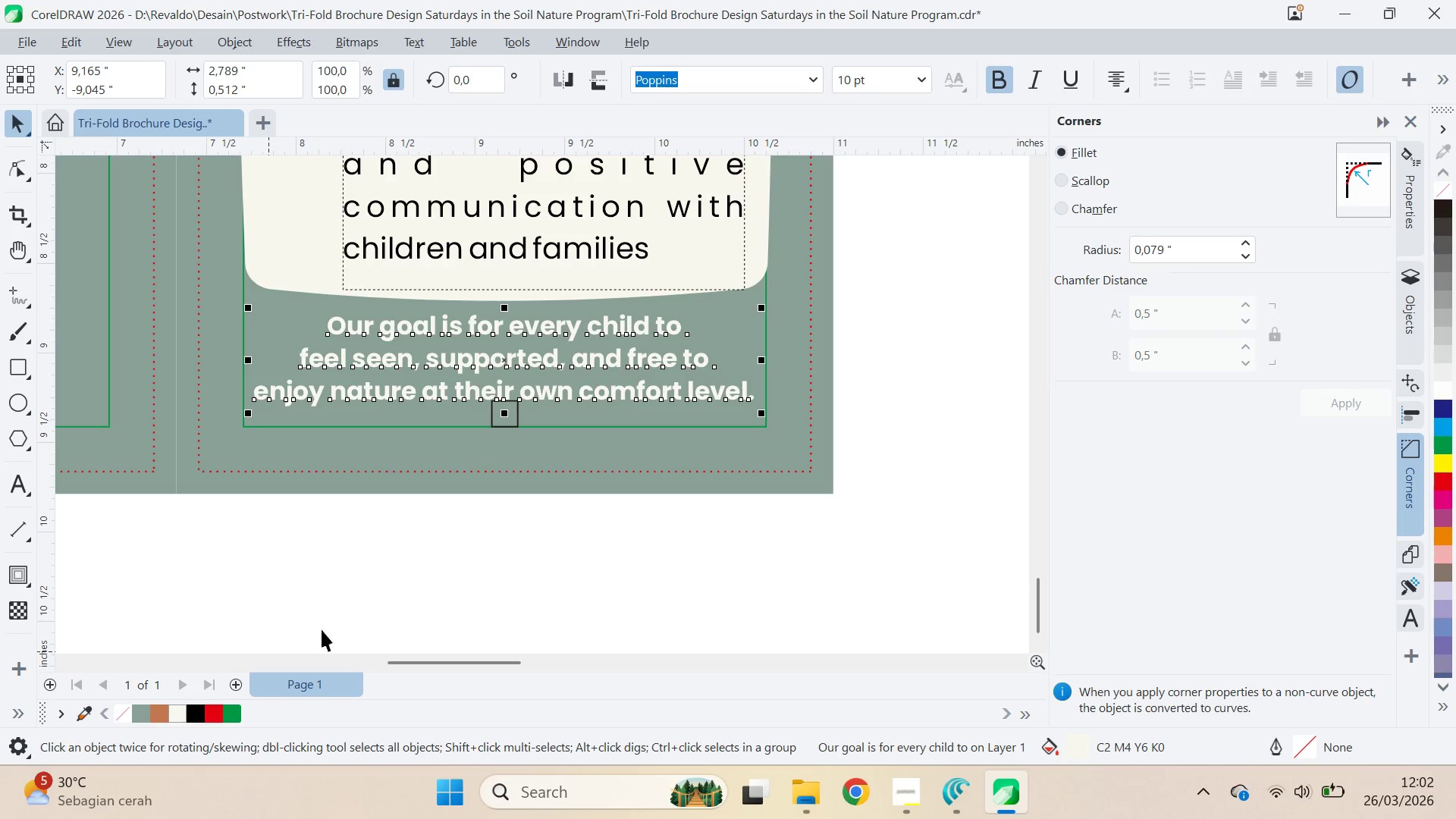 
left_click([548, 557])
 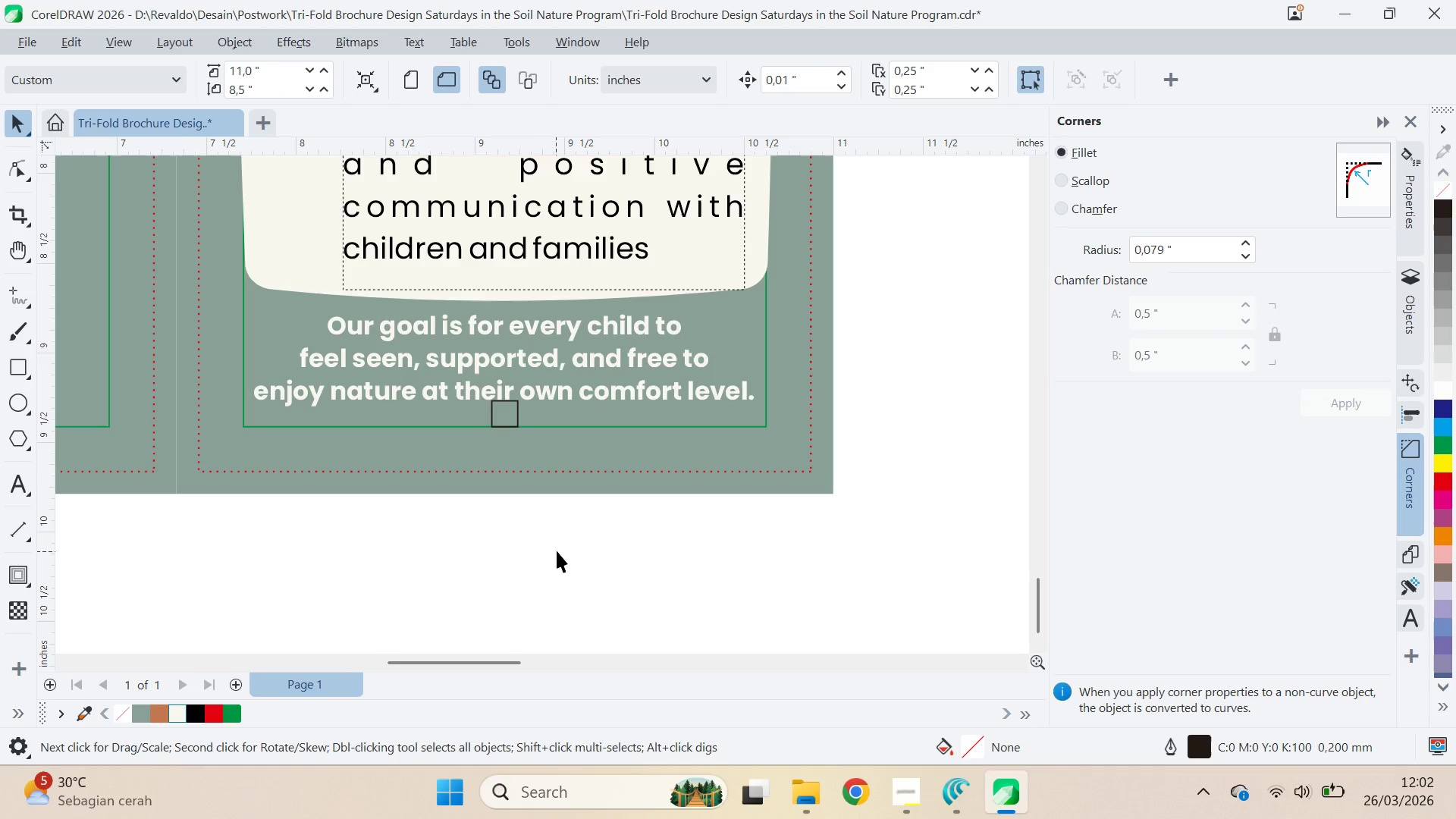 
scroll: coordinate [579, 529], scroll_direction: down, amount: 10.0
 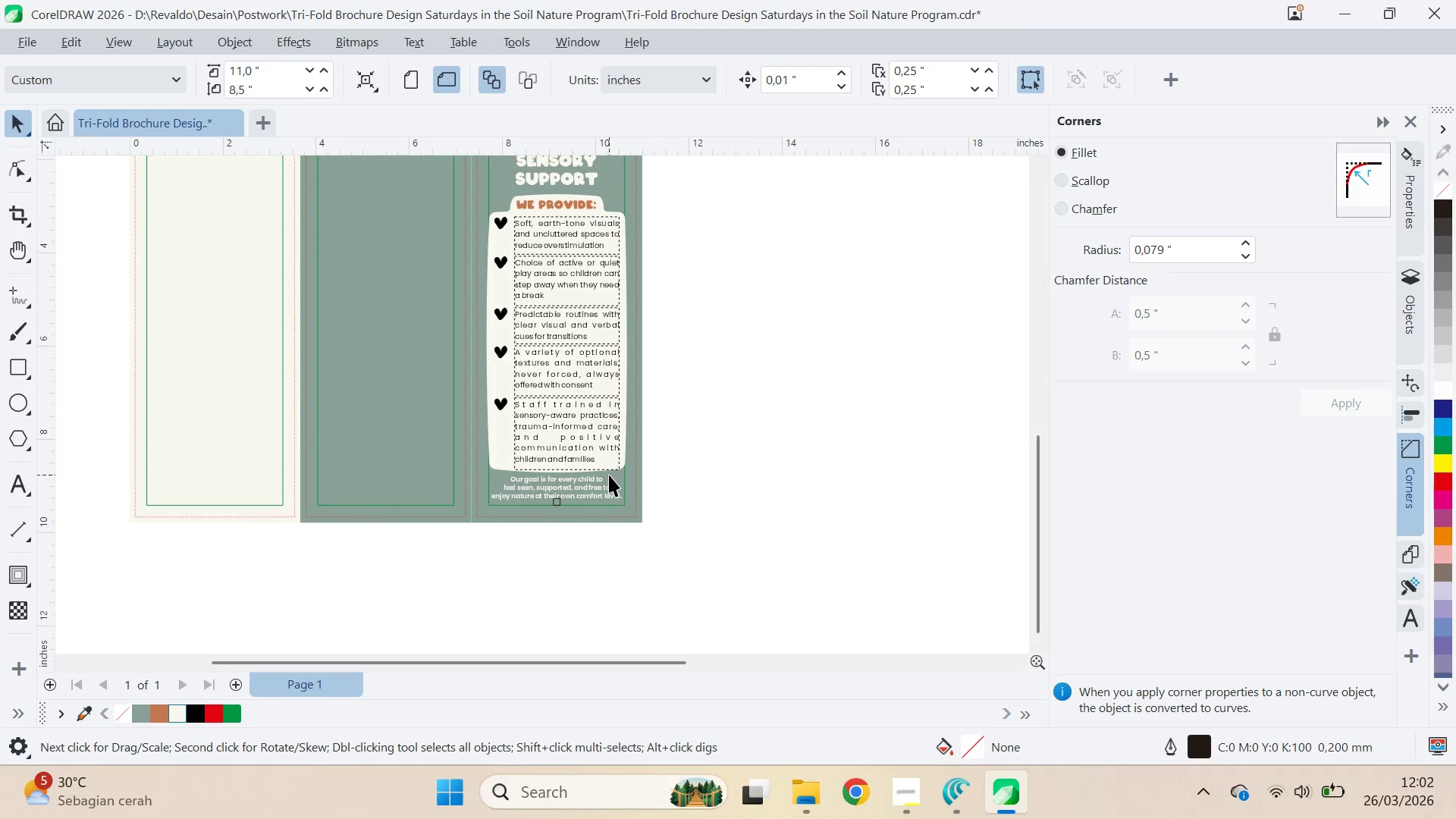 
left_click([609, 466])
 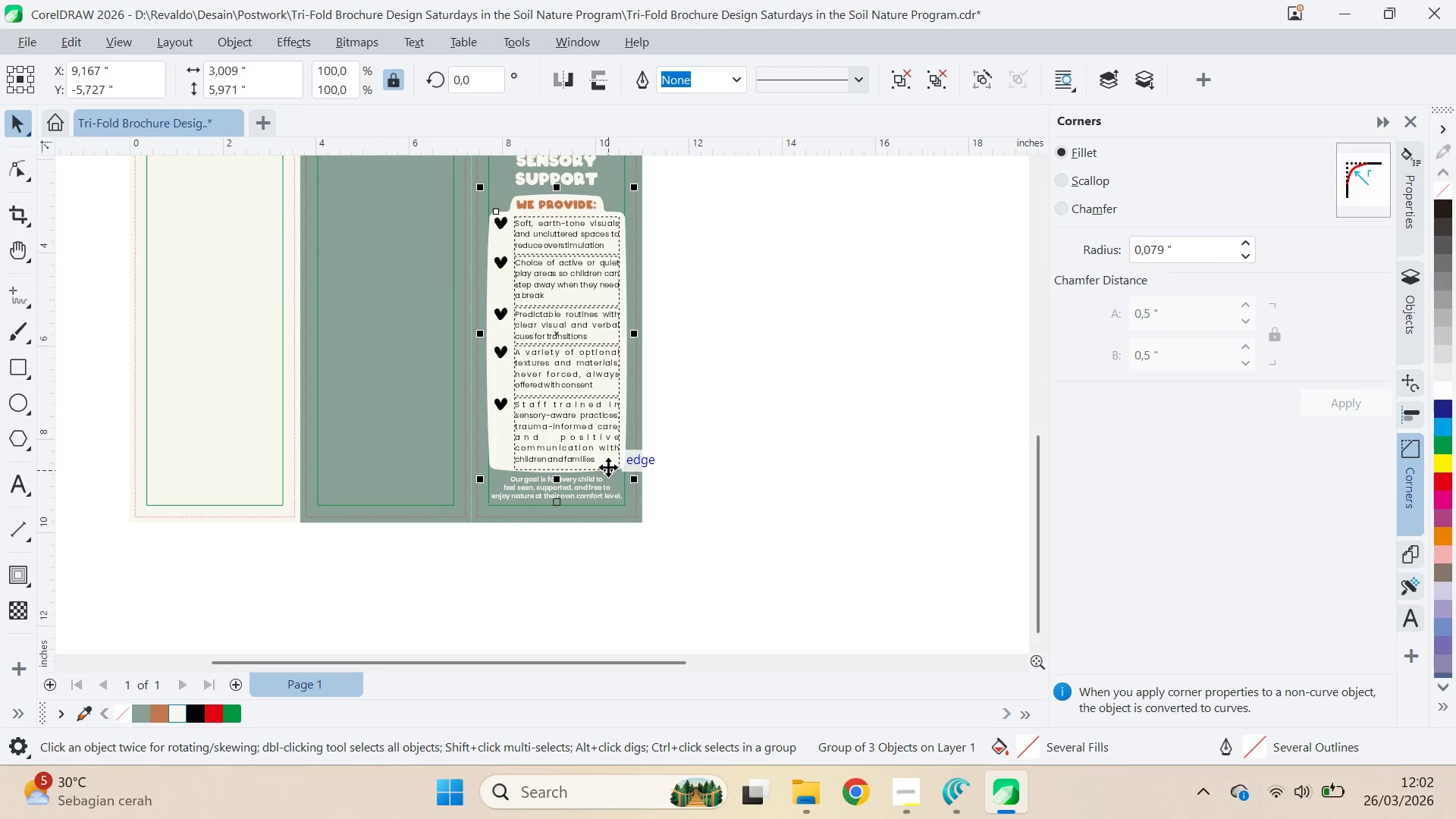 
double_click([608, 467])
 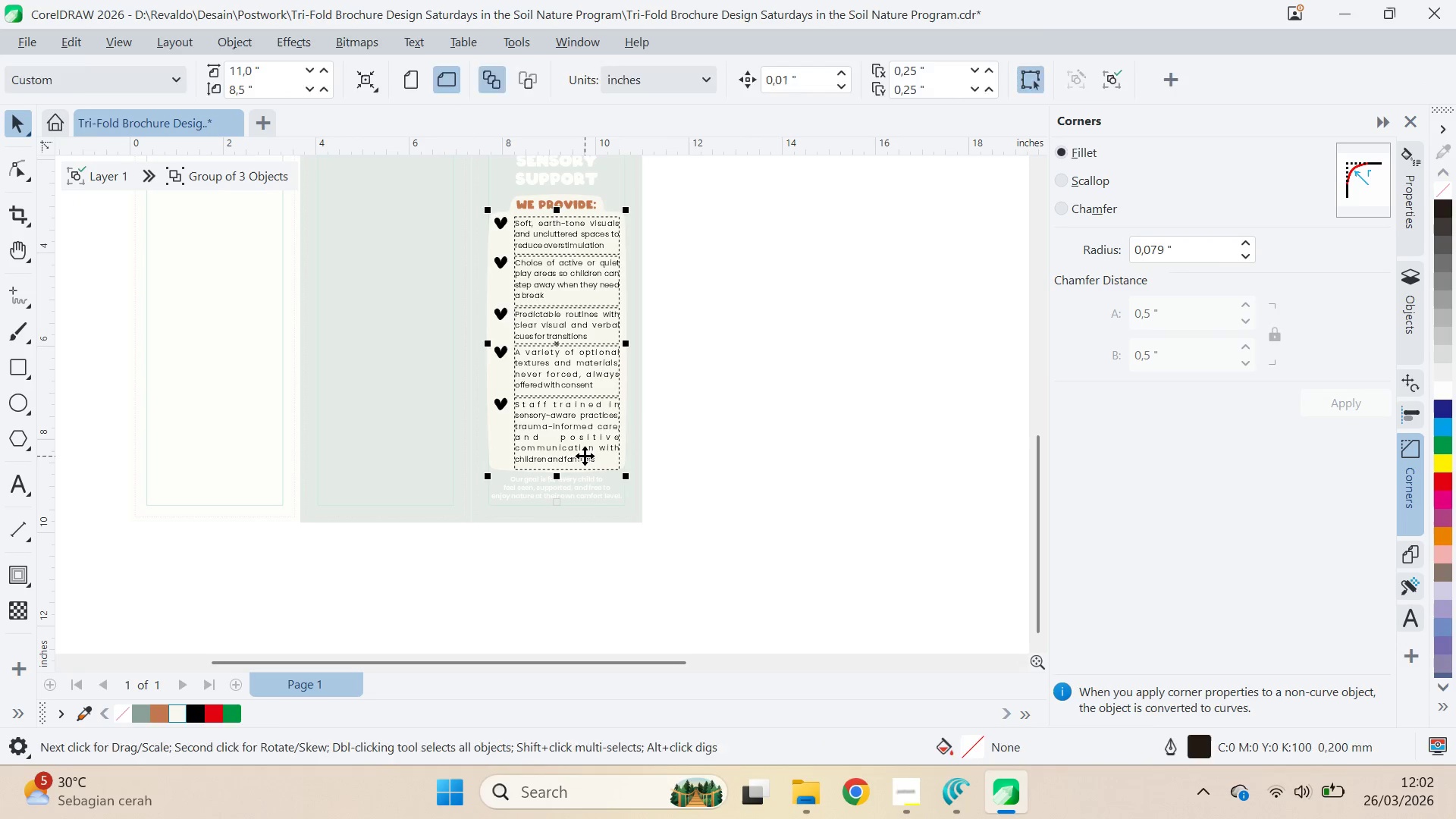 
hold_key(key=ControlLeft, duration=0.95)
 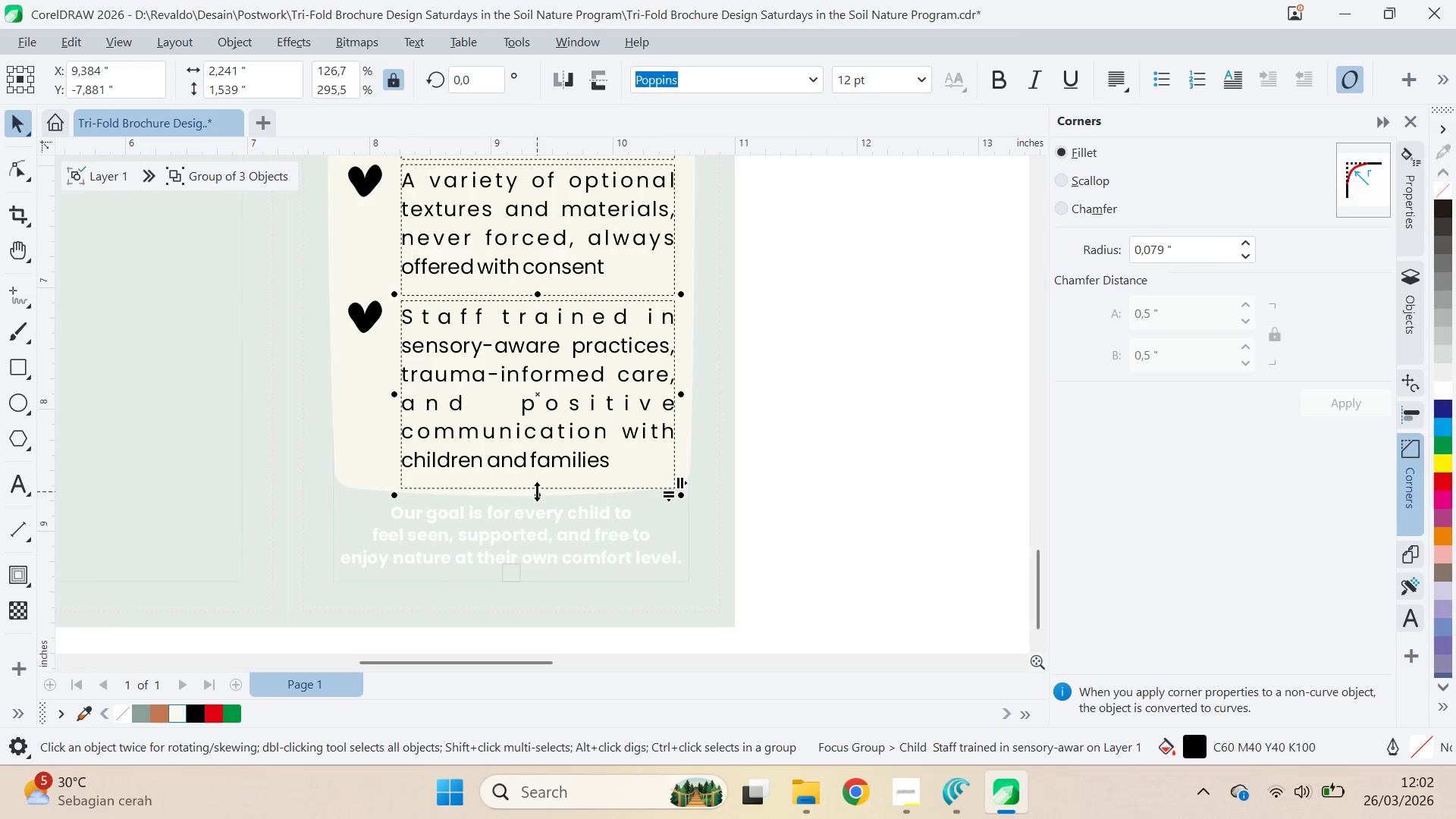 
scroll: coordinate [585, 462], scroll_direction: up, amount: 7.0
 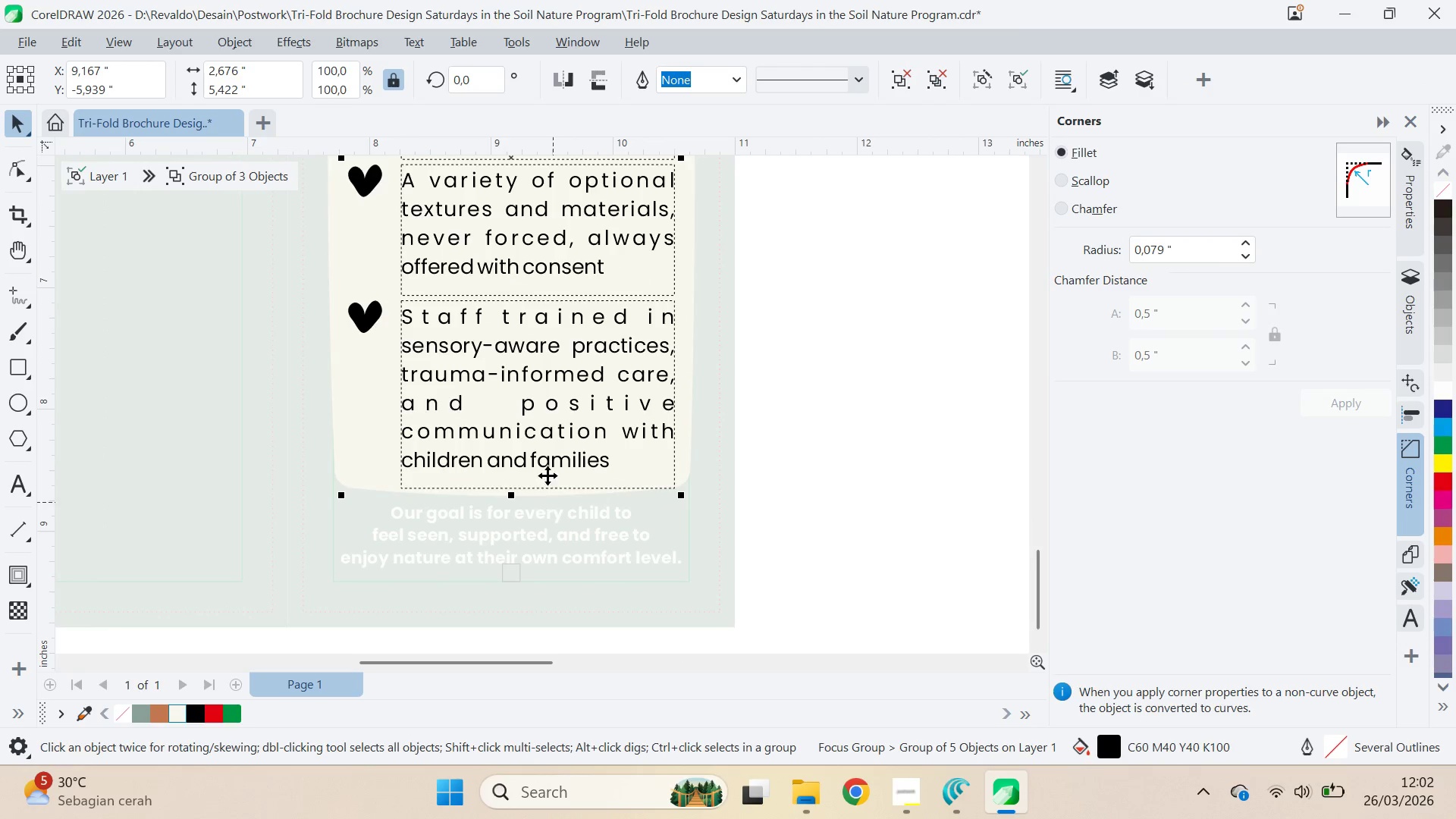 
left_click_drag(start_coordinate=[538, 491], to_coordinate=[538, 480])
 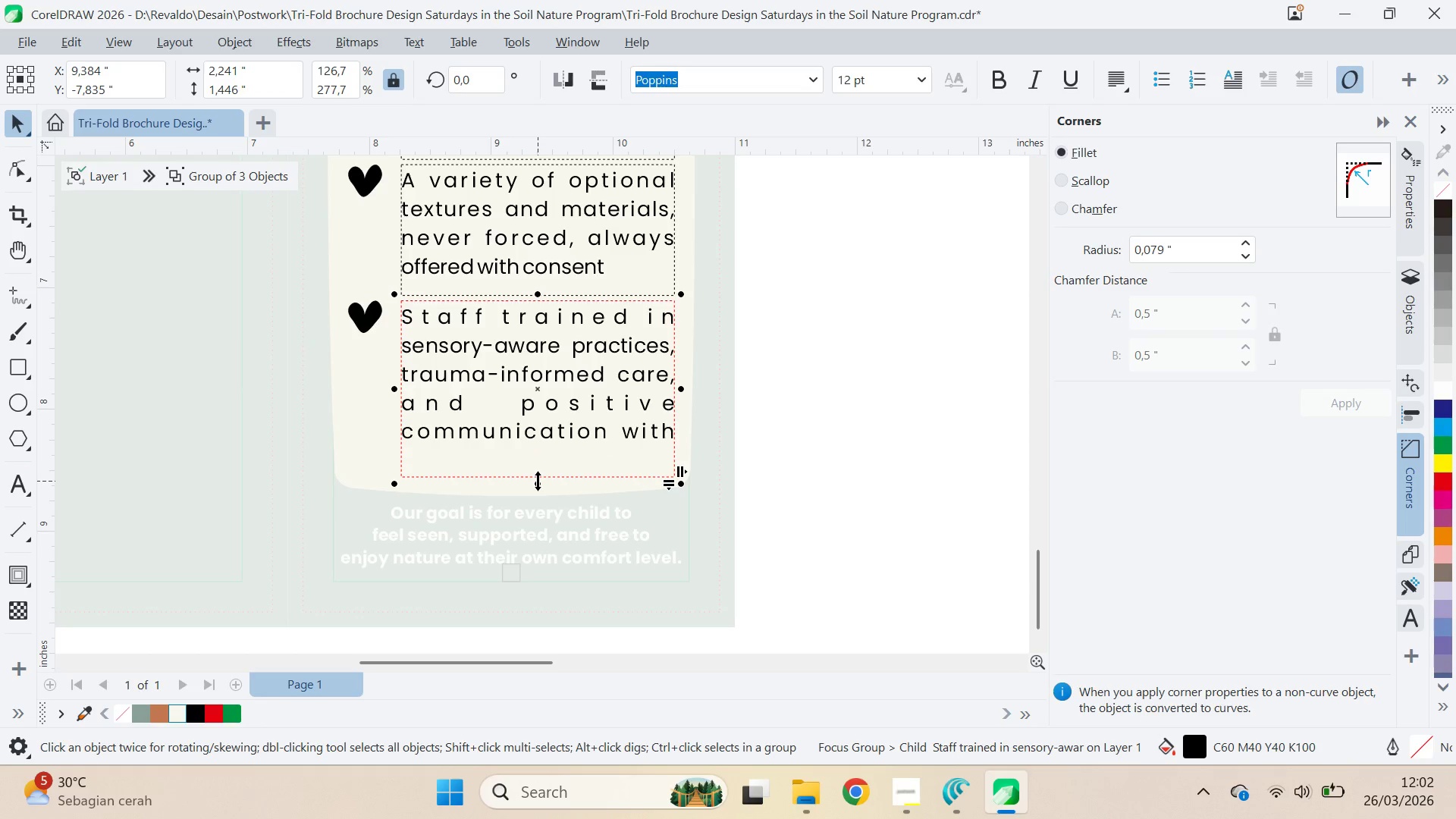 
key(Control+Z)
 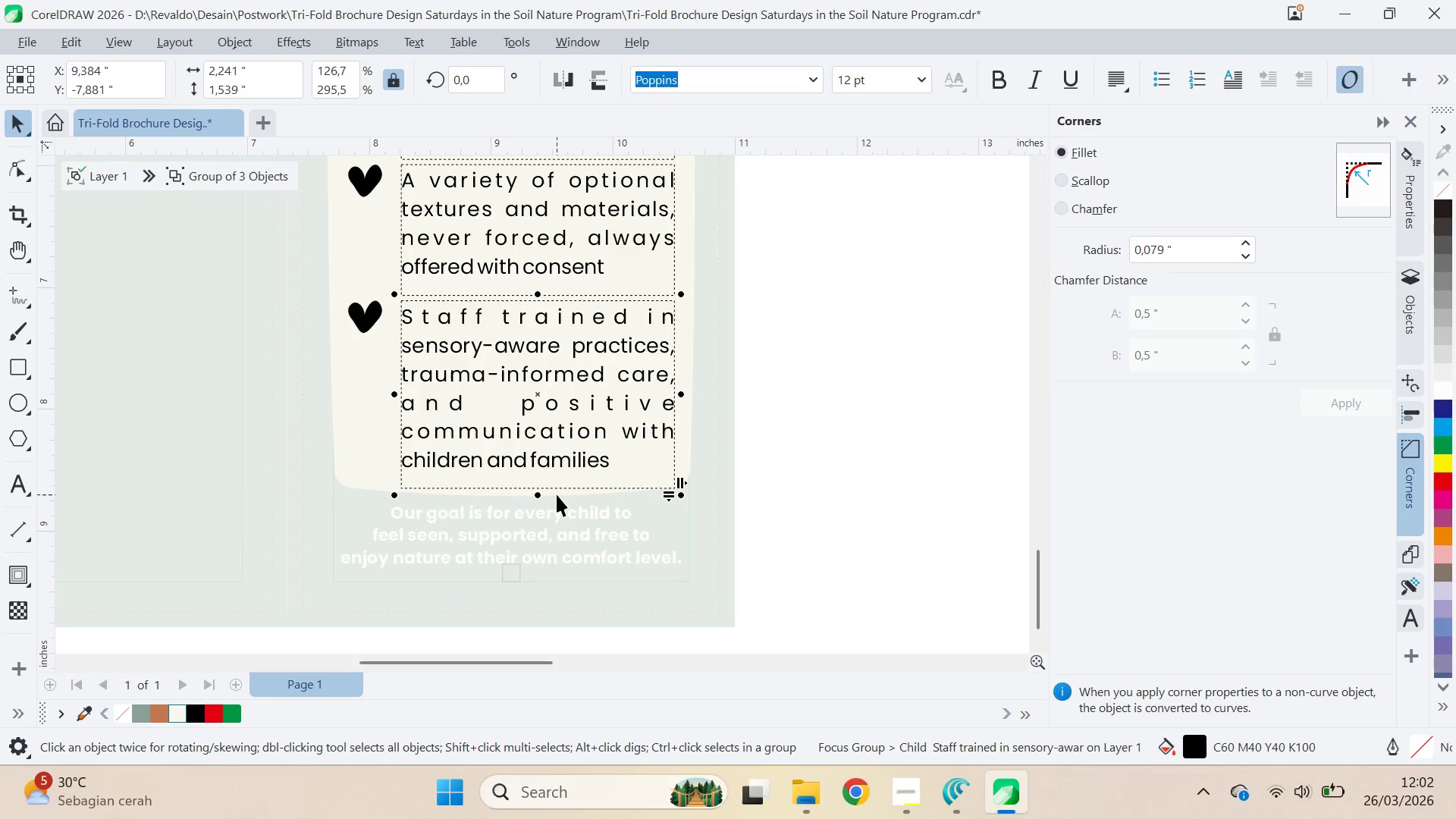 
left_click([557, 494])
 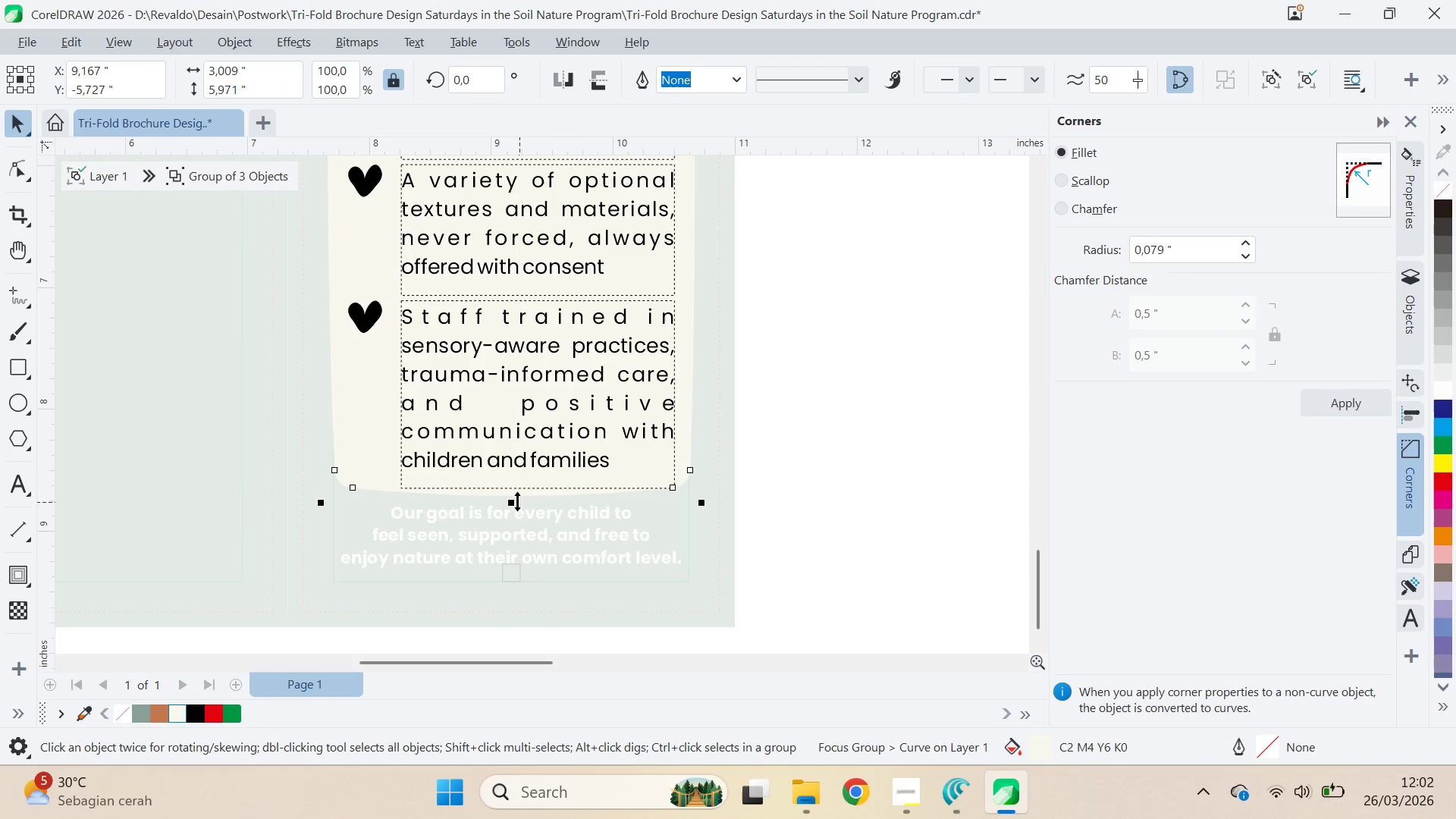 
left_click_drag(start_coordinate=[516, 500], to_coordinate=[513, 484])
 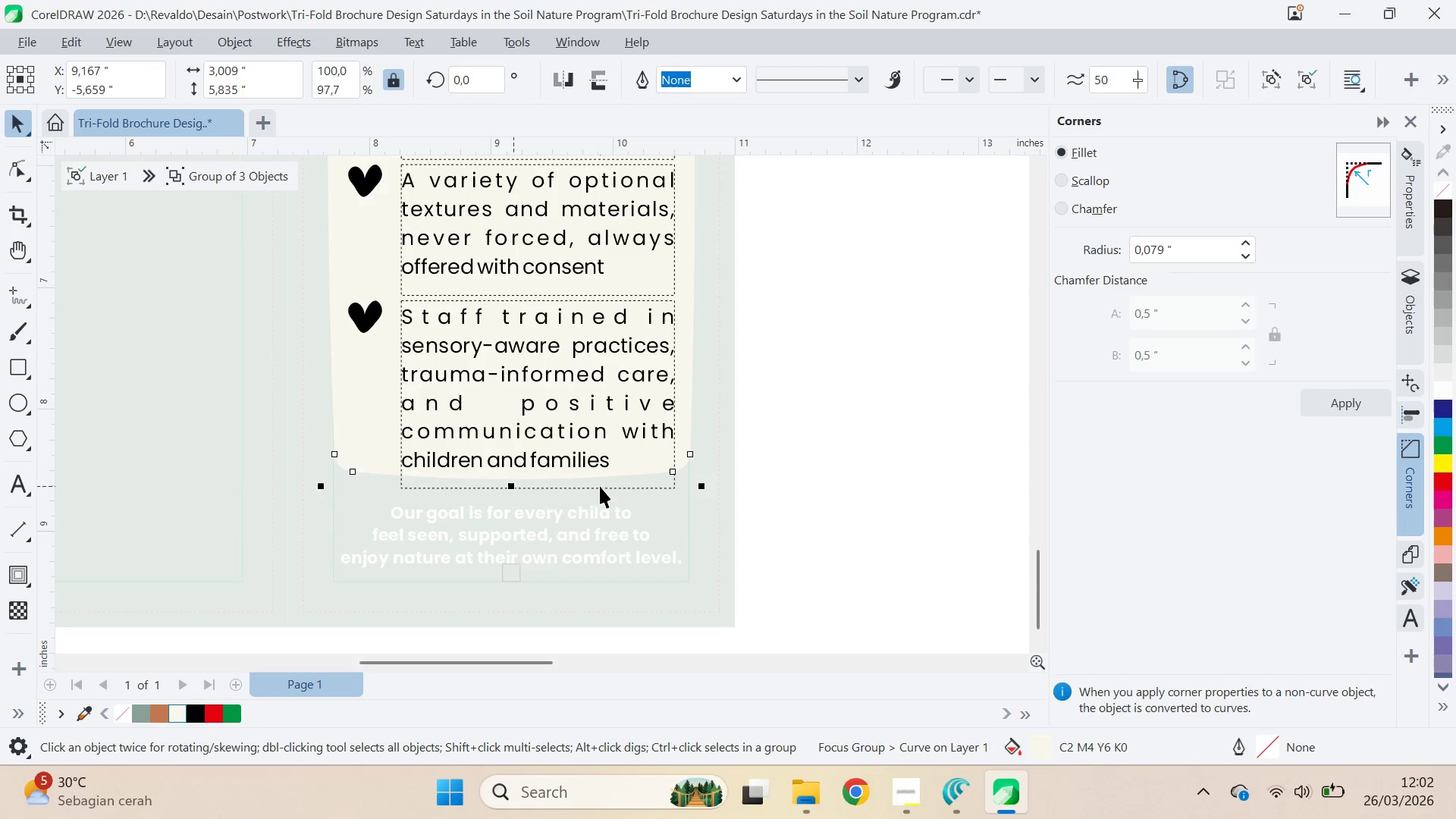 
key(Q)
 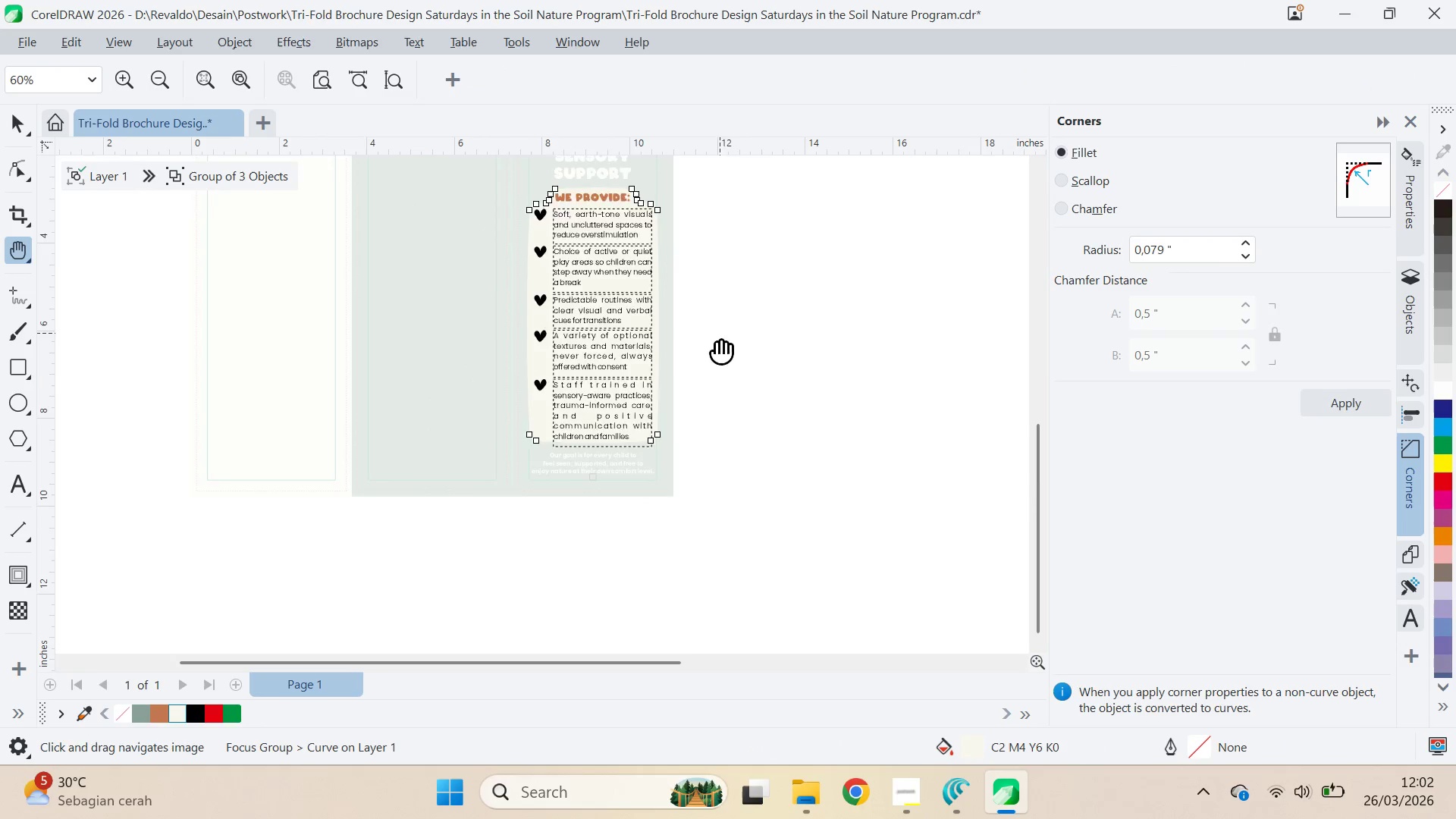 
left_click_drag(start_coordinate=[712, 372], to_coordinate=[704, 414])
 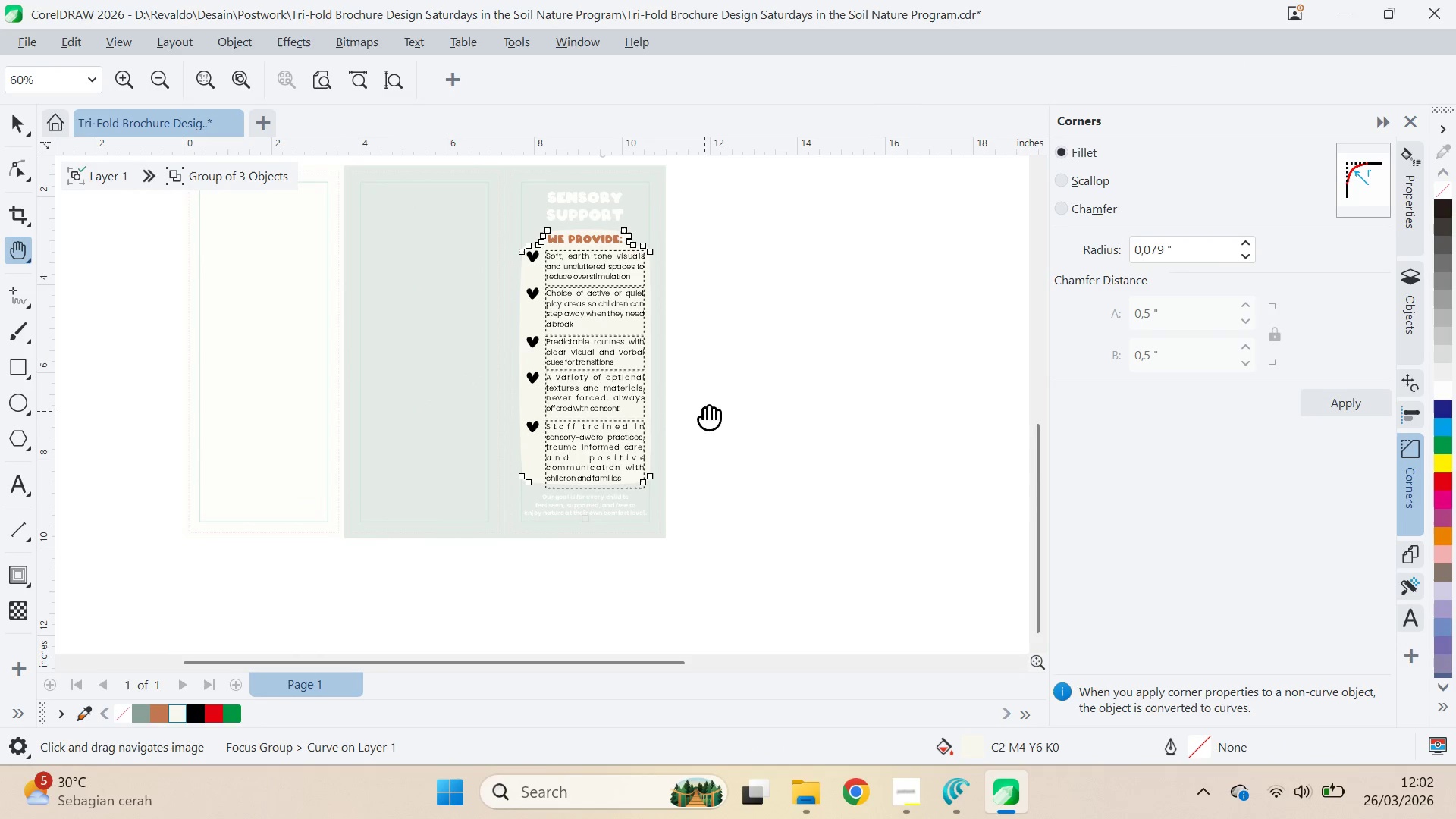 
scroll: coordinate [680, 356], scroll_direction: down, amount: 8.0
 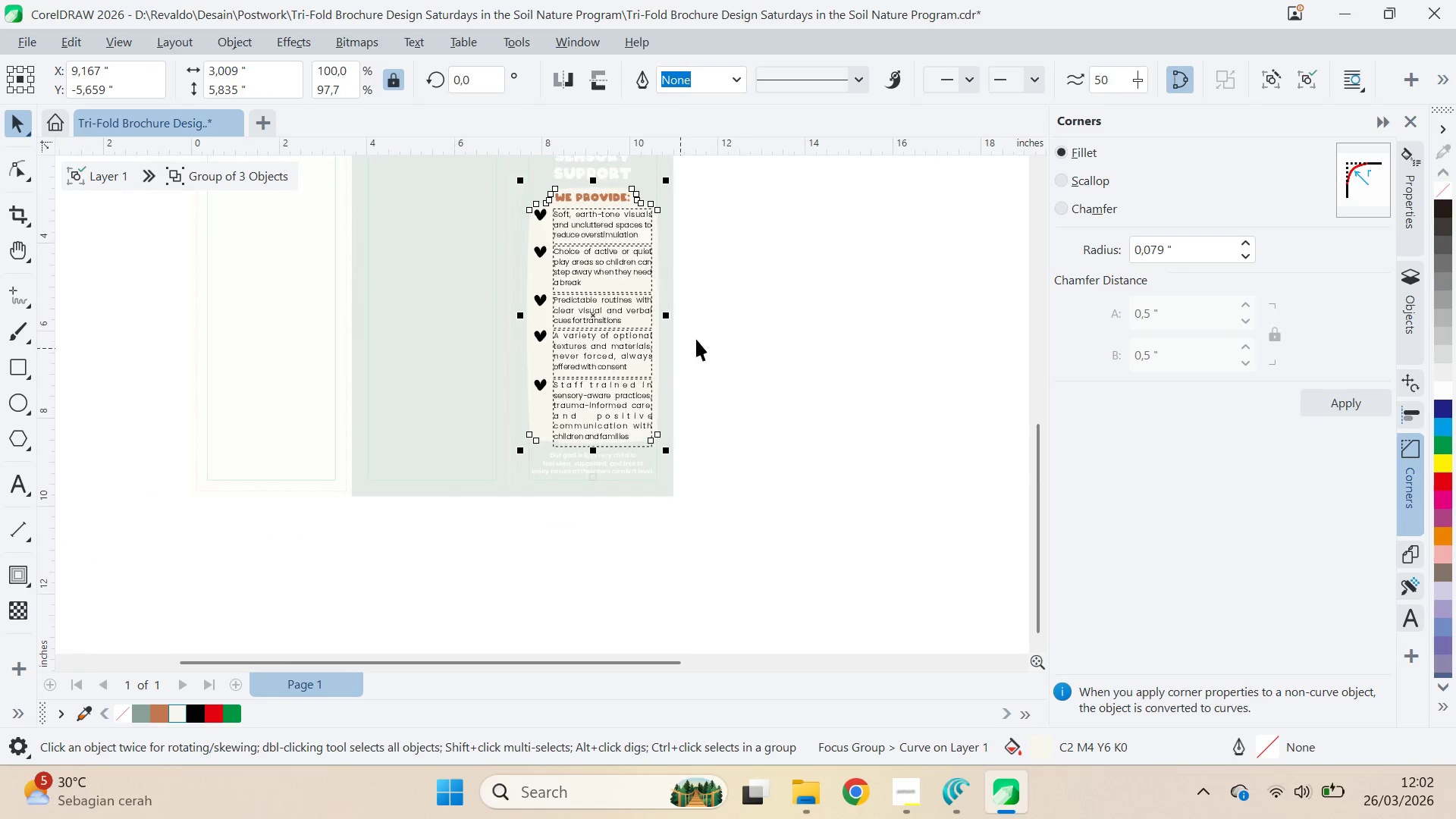 
key(V)
 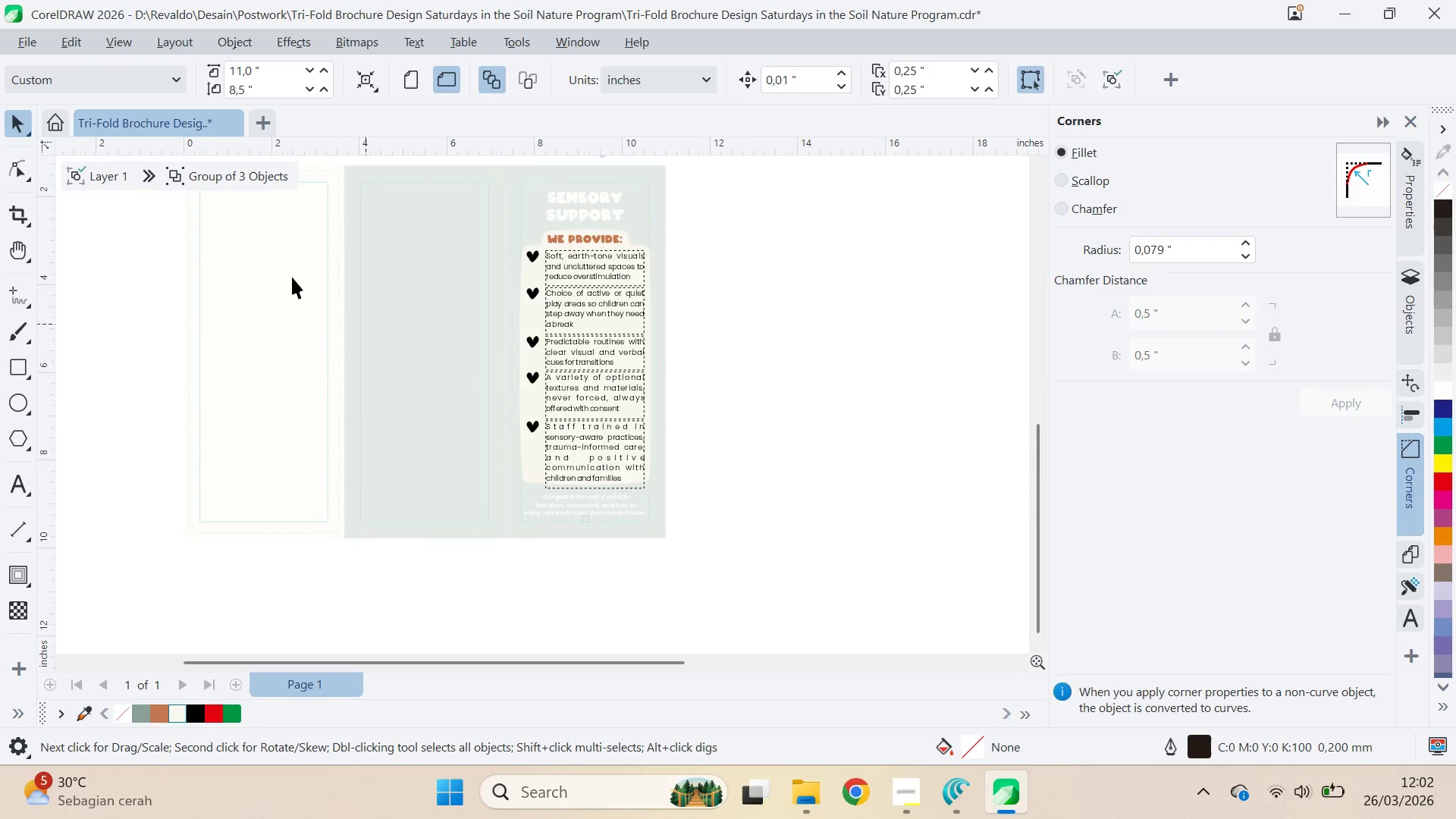 
left_click([113, 185])
 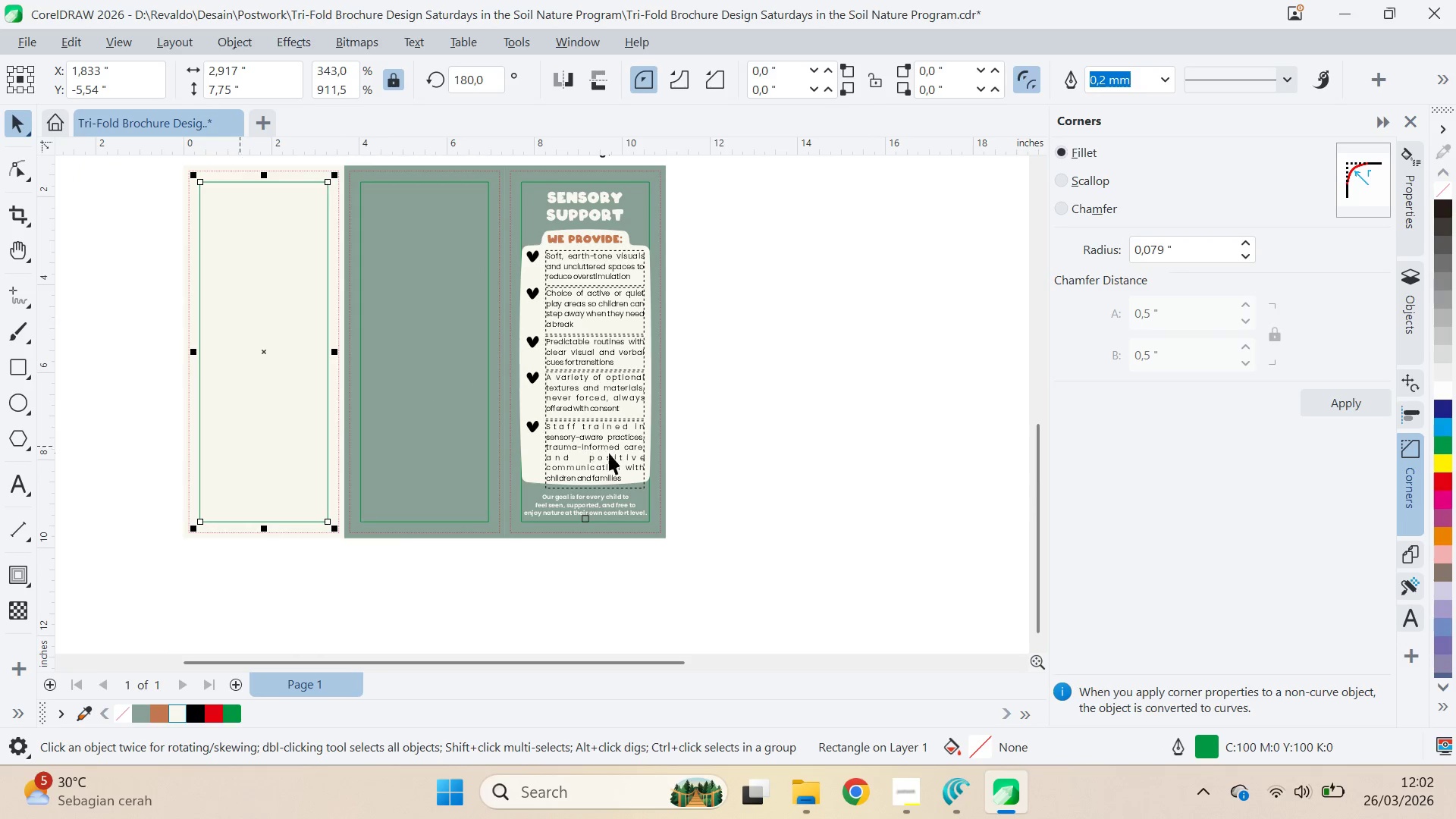 
left_click([596, 500])
 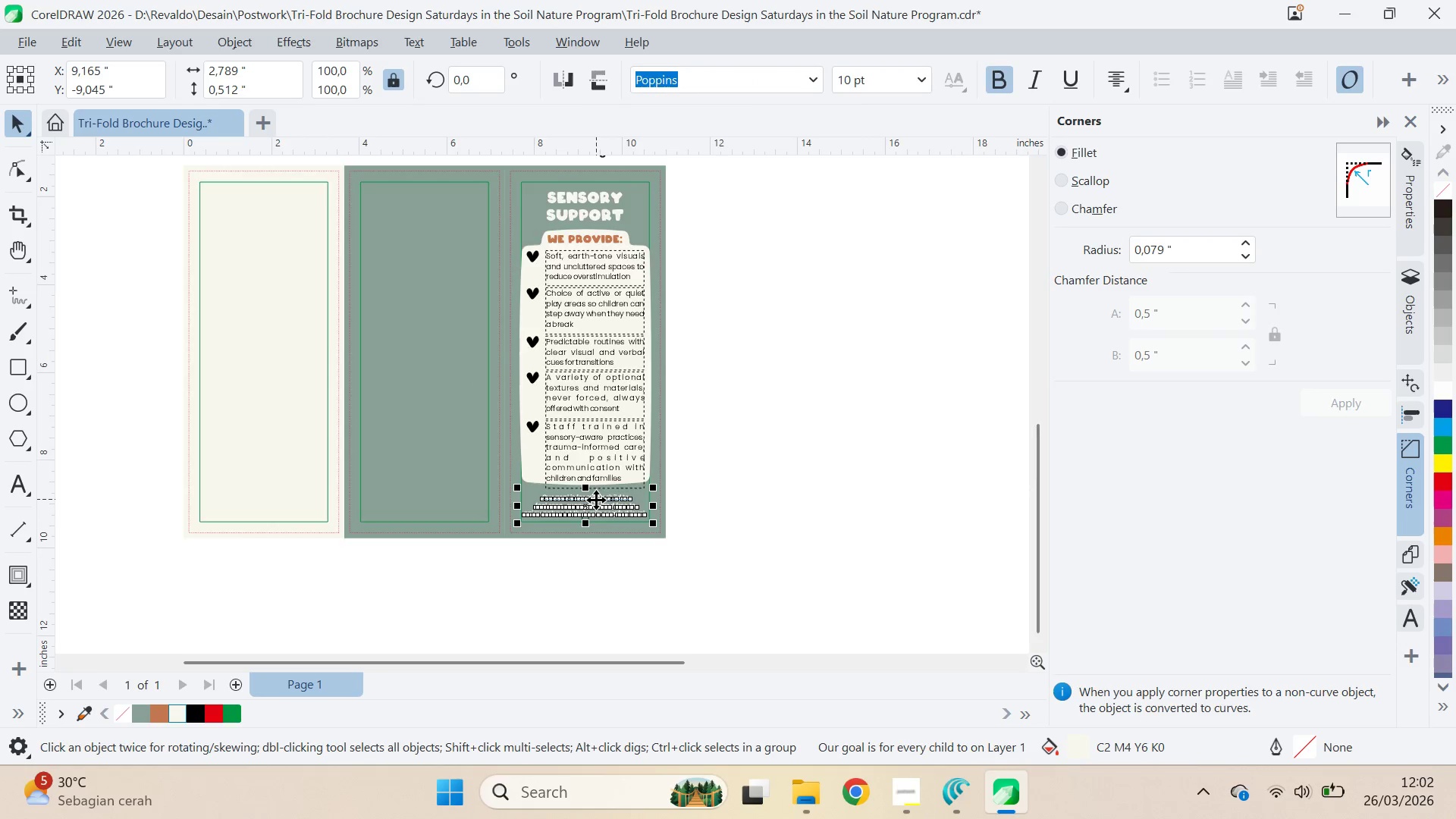 
scroll: coordinate [595, 505], scroll_direction: up, amount: 9.0
 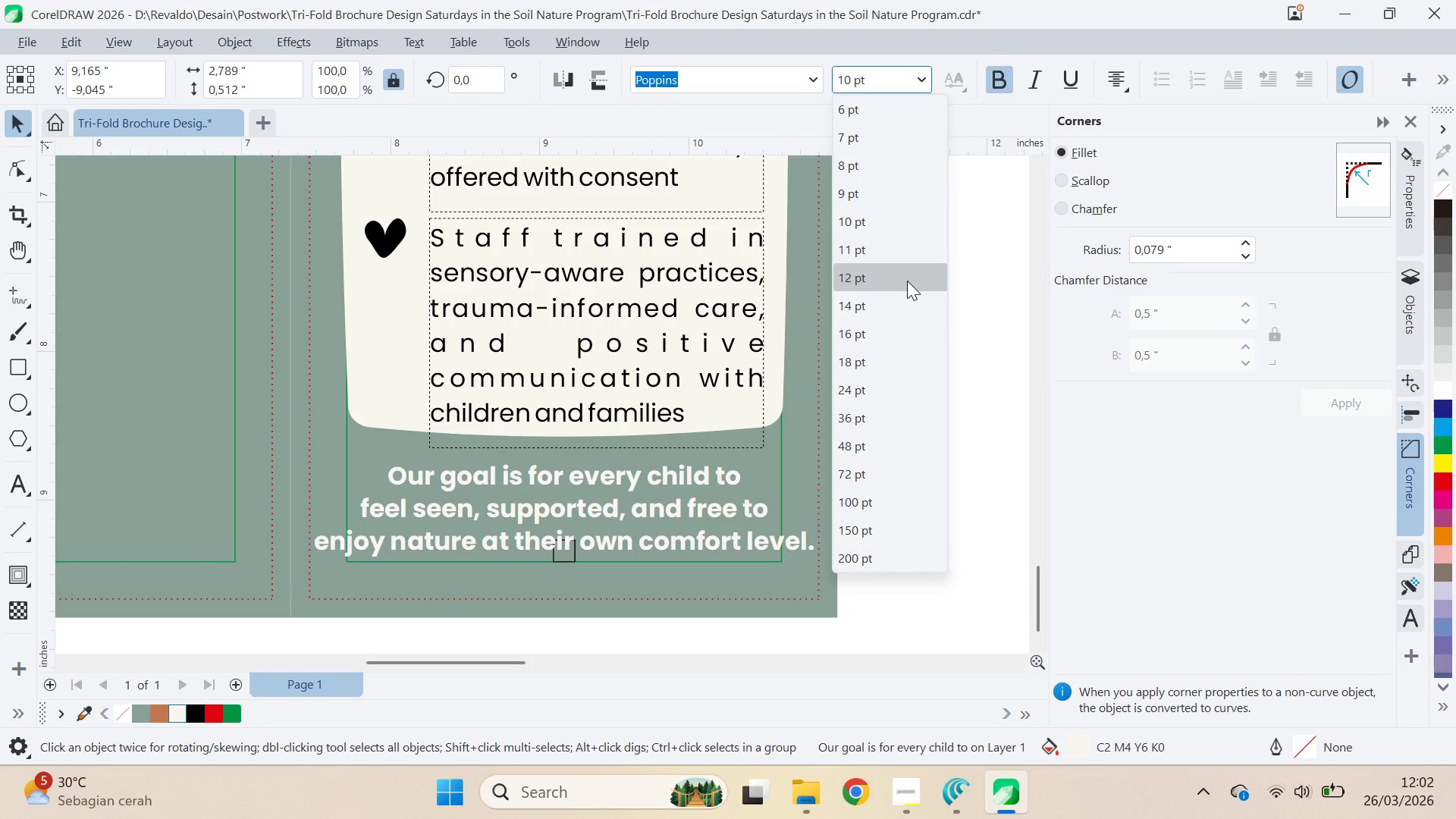 
left_click([907, 281])
 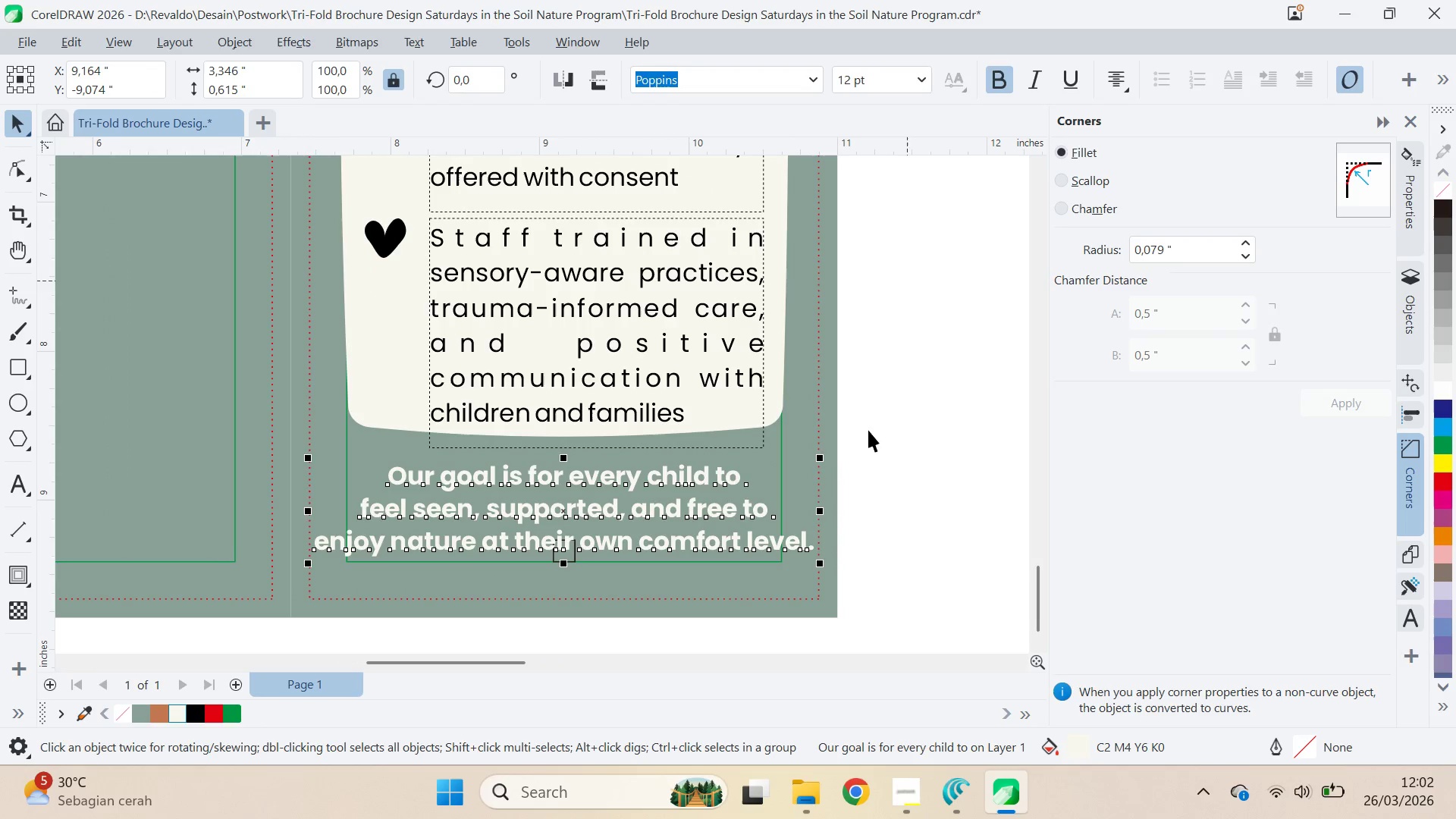 
left_click([868, 430])
 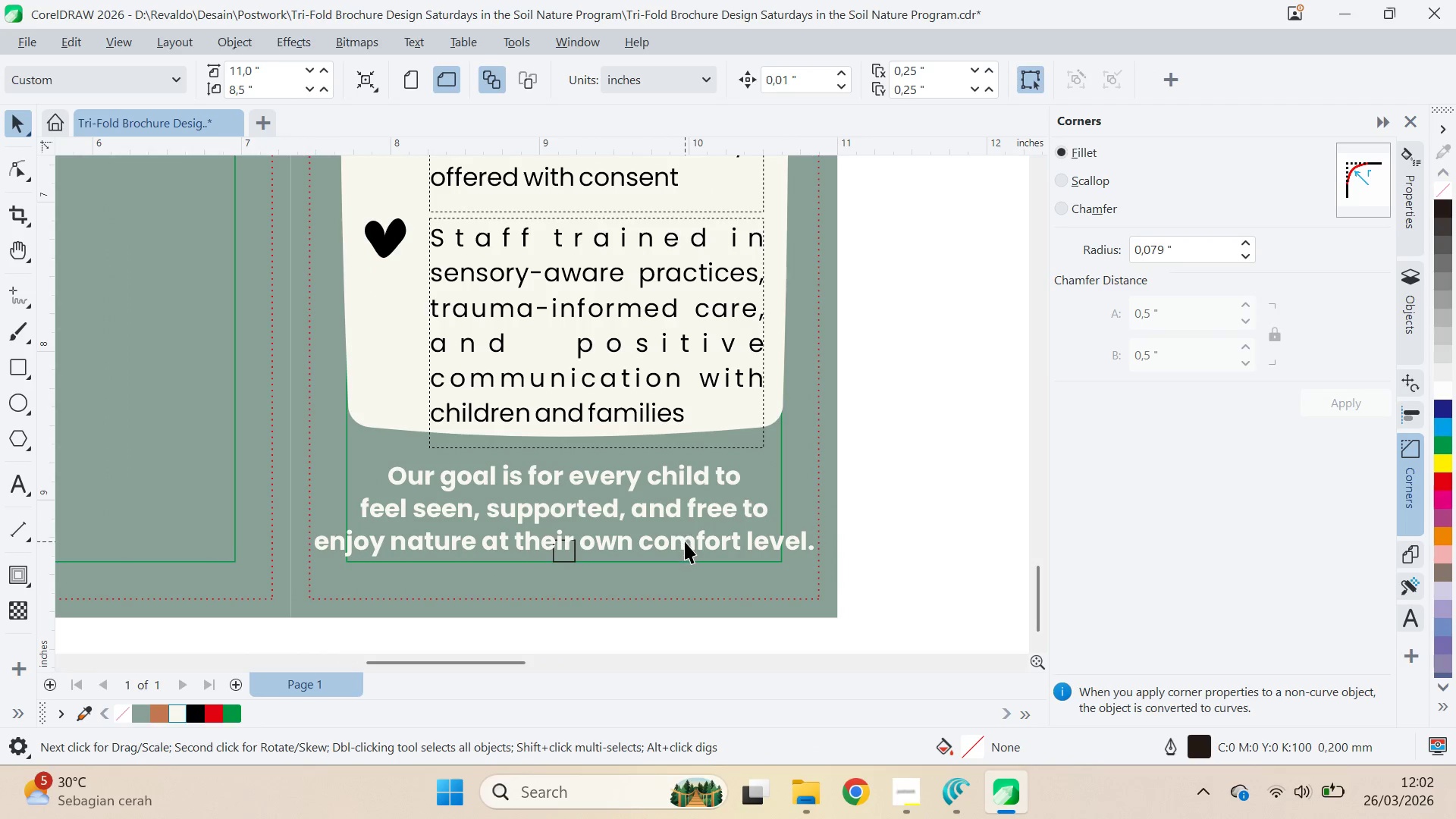 
left_click_drag(start_coordinate=[686, 542], to_coordinate=[686, 529])
 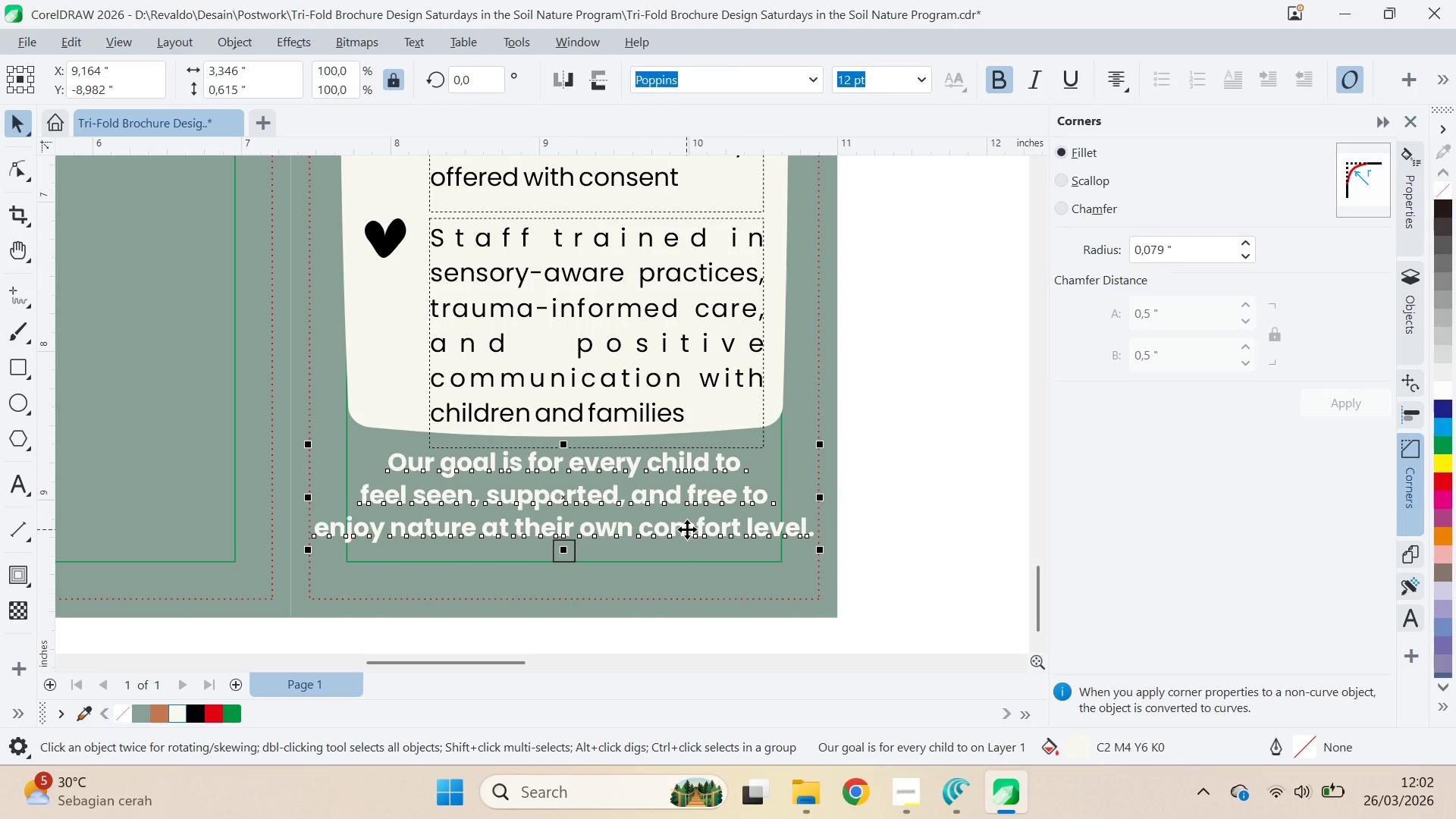 
hold_key(key=ShiftLeft, duration=1.5)
 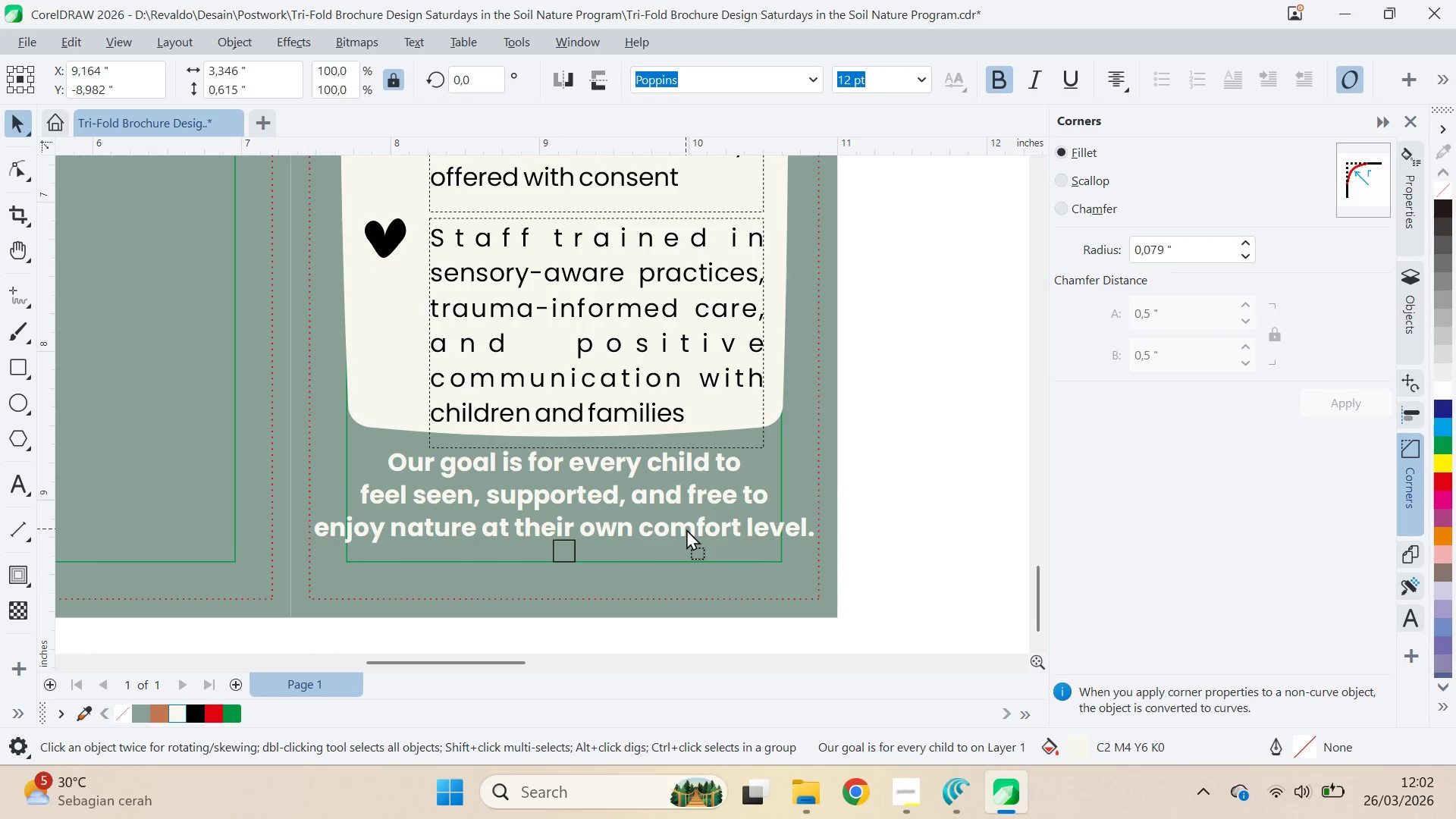 
hold_key(key=ShiftLeft, duration=1.0)
 